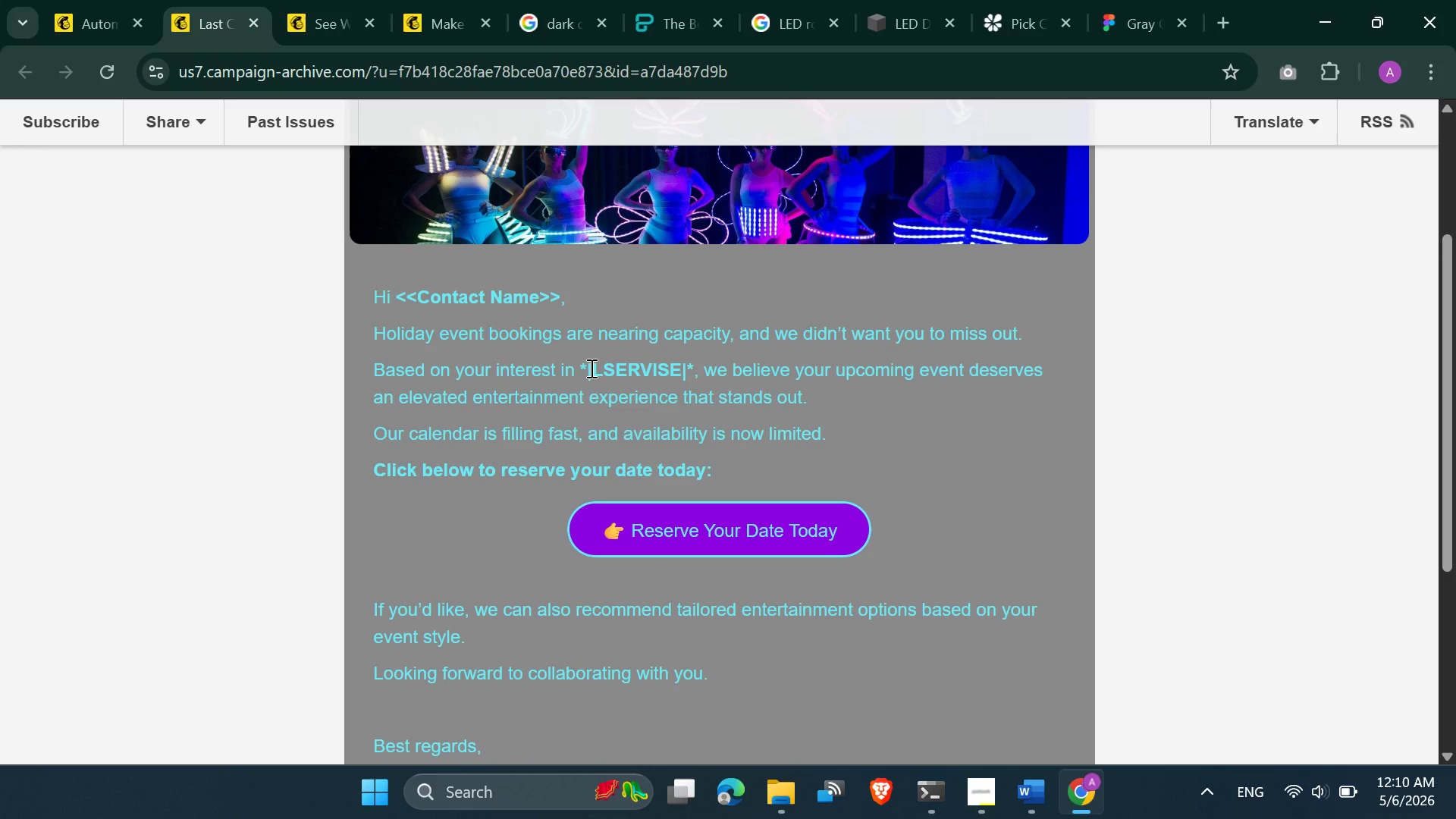 
left_click([590, 368])
 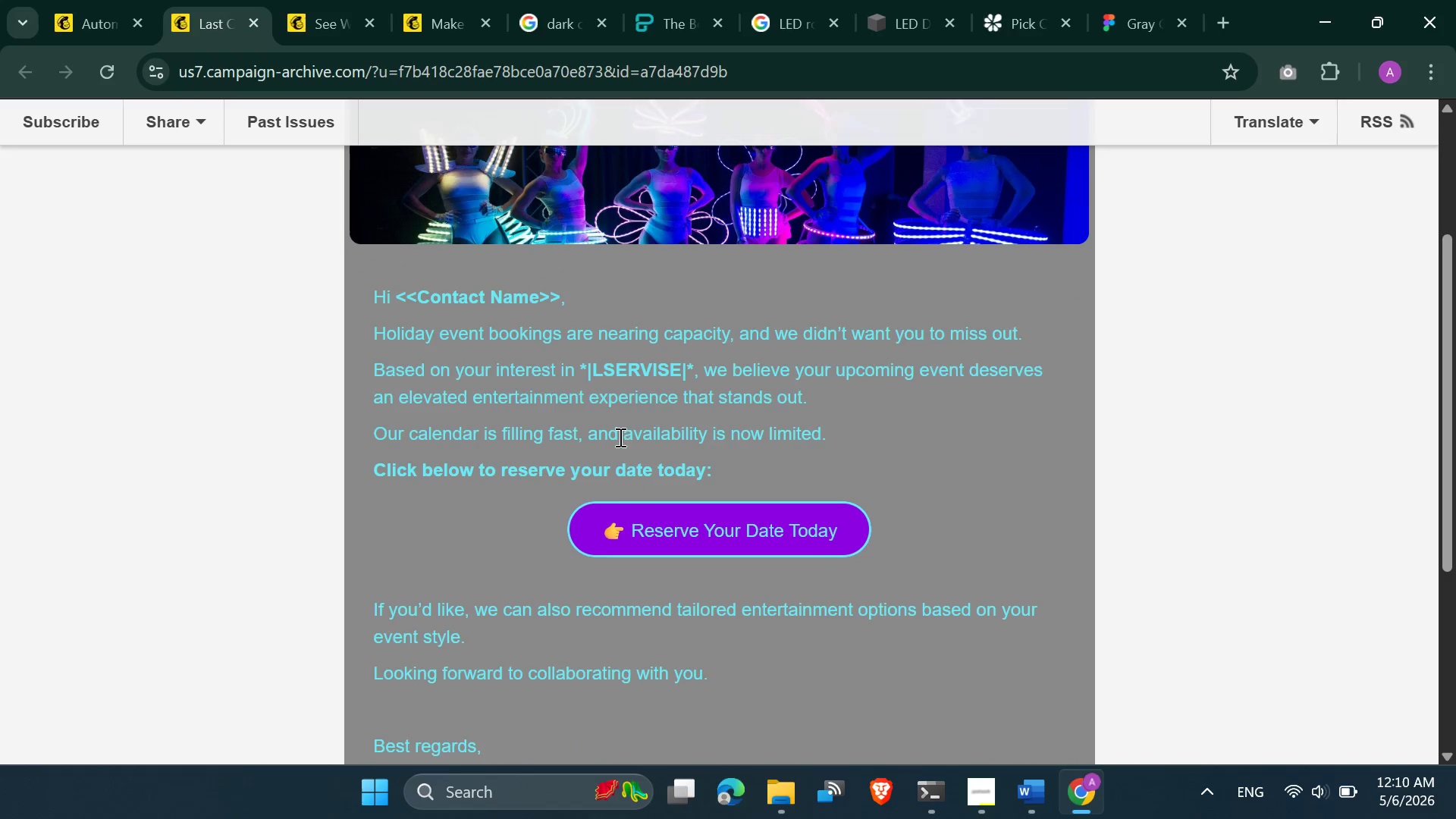 
scroll: coordinate [627, 435], scroll_direction: down, amount: 3.0
 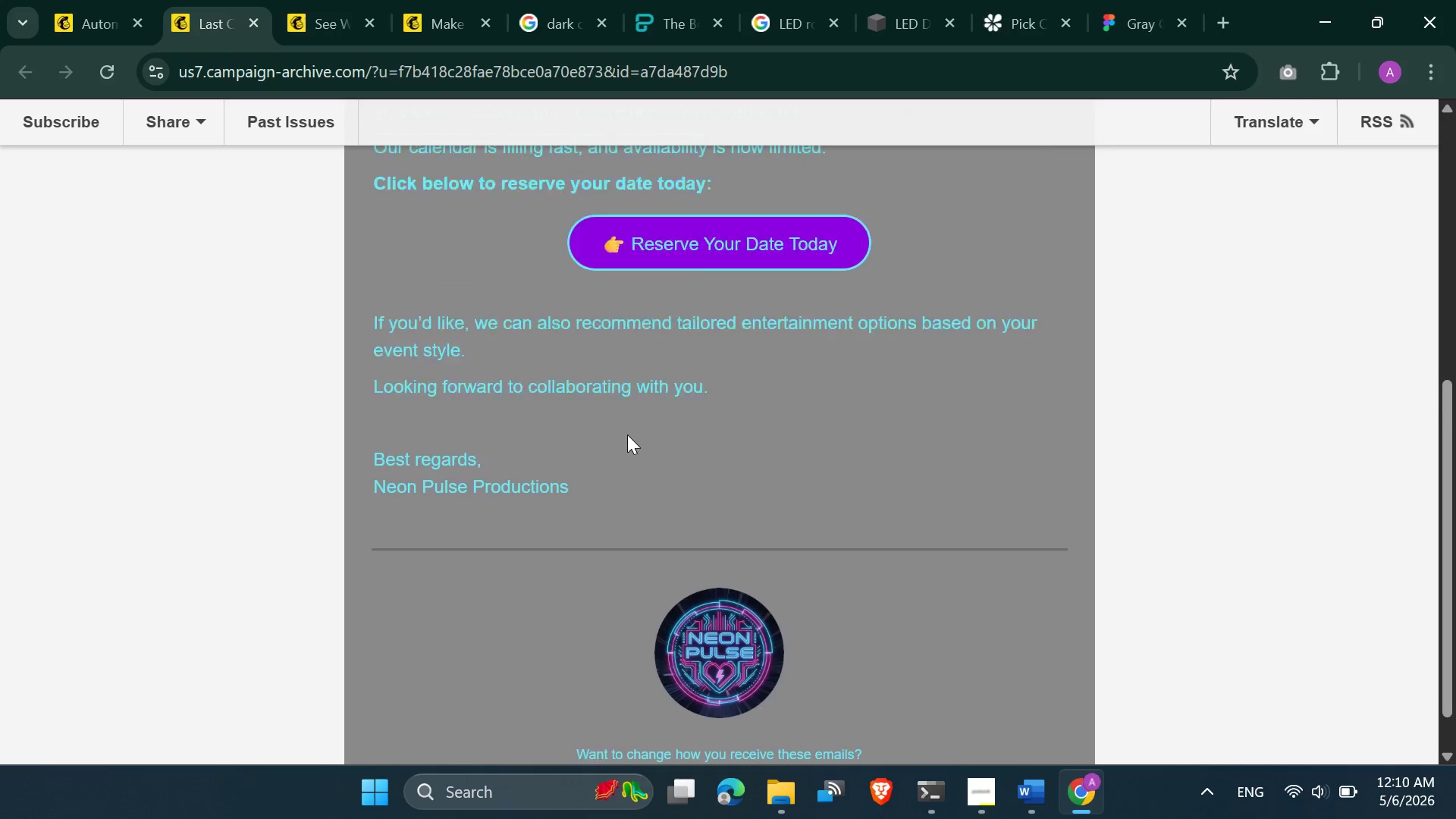 
scroll: coordinate [627, 436], scroll_direction: up, amount: 7.0
 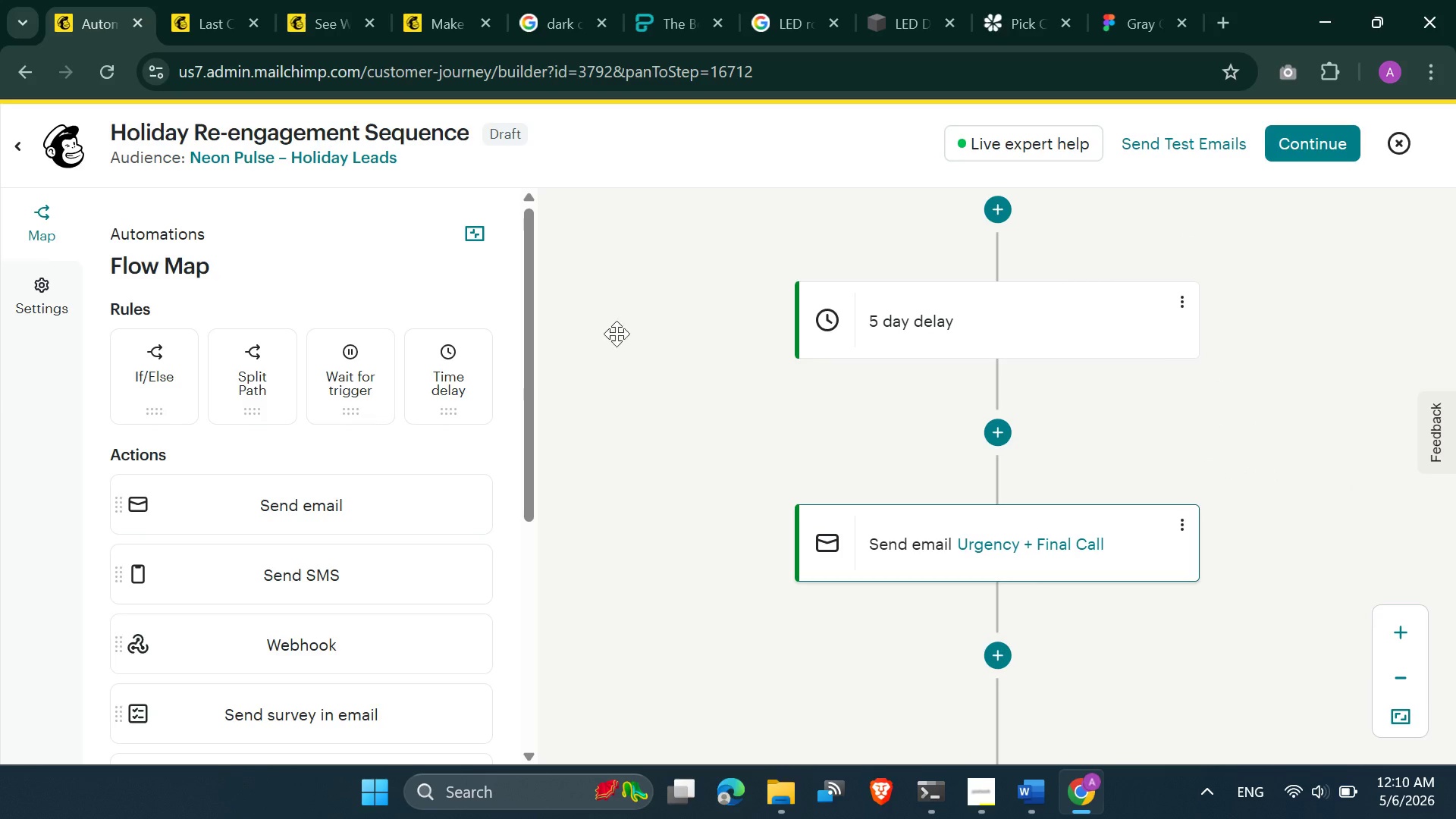 
scroll: coordinate [952, 410], scroll_direction: none, amount: 0.0
 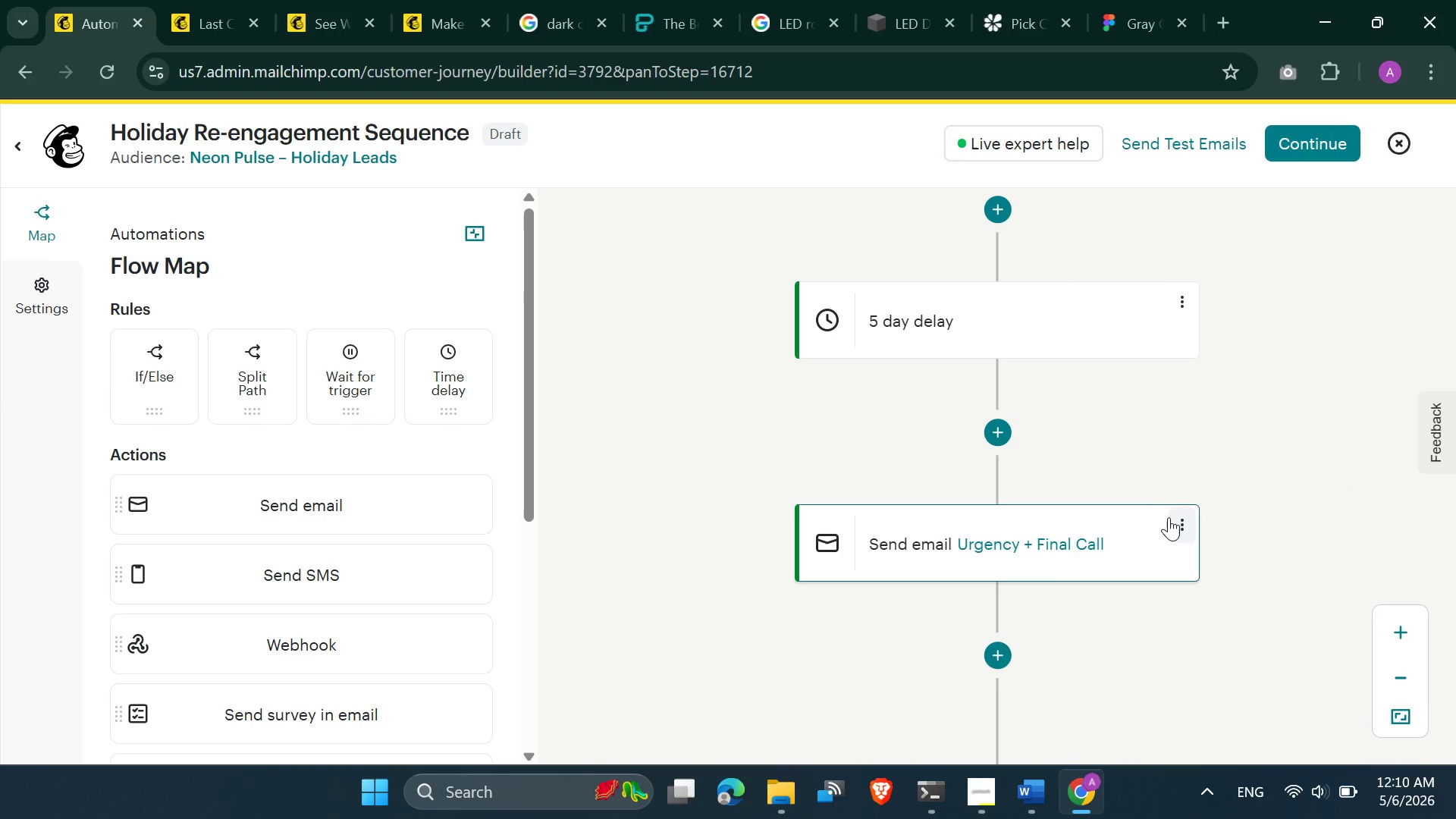 
left_click([1171, 519])
 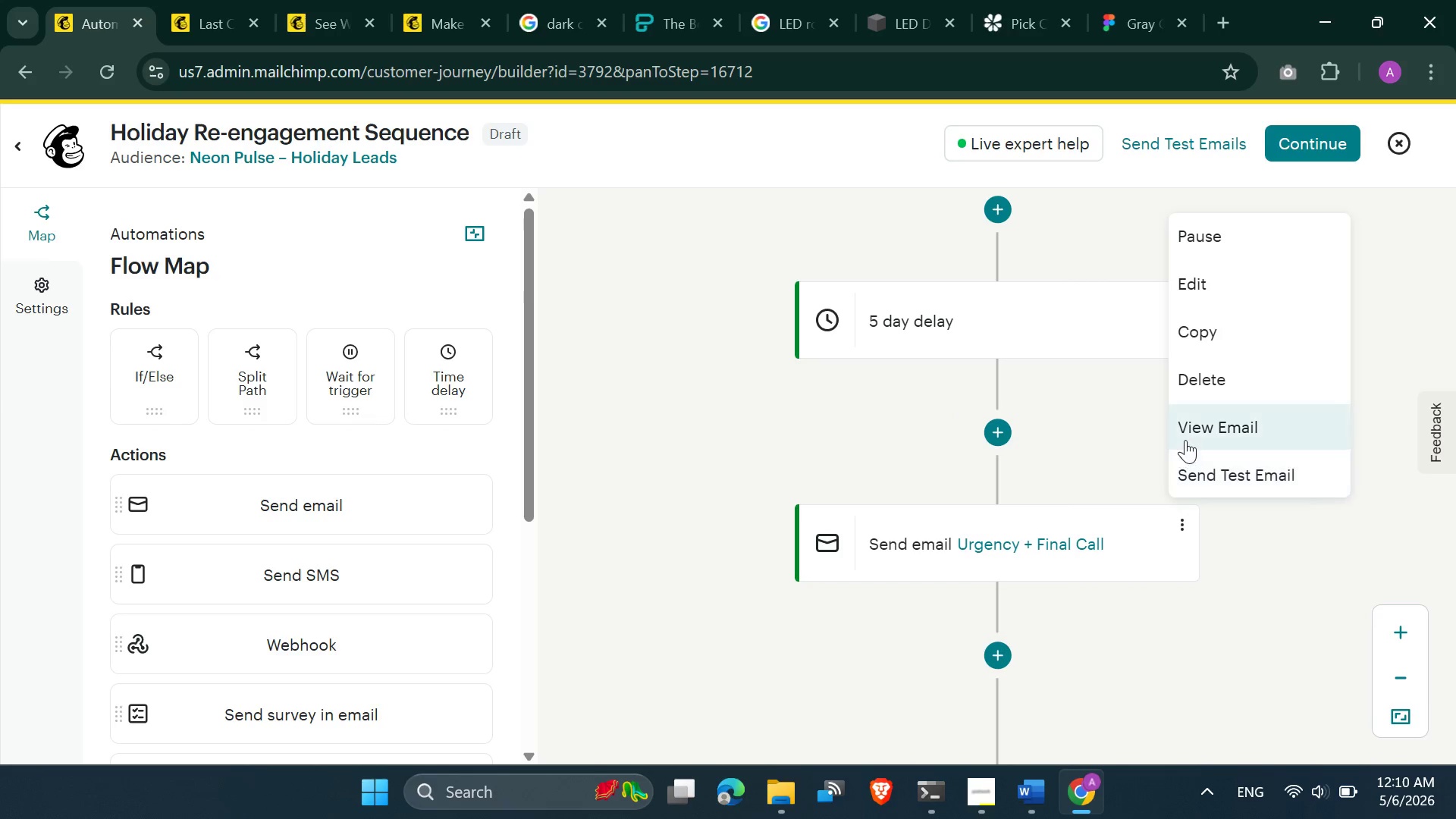 
left_click([1187, 434])
 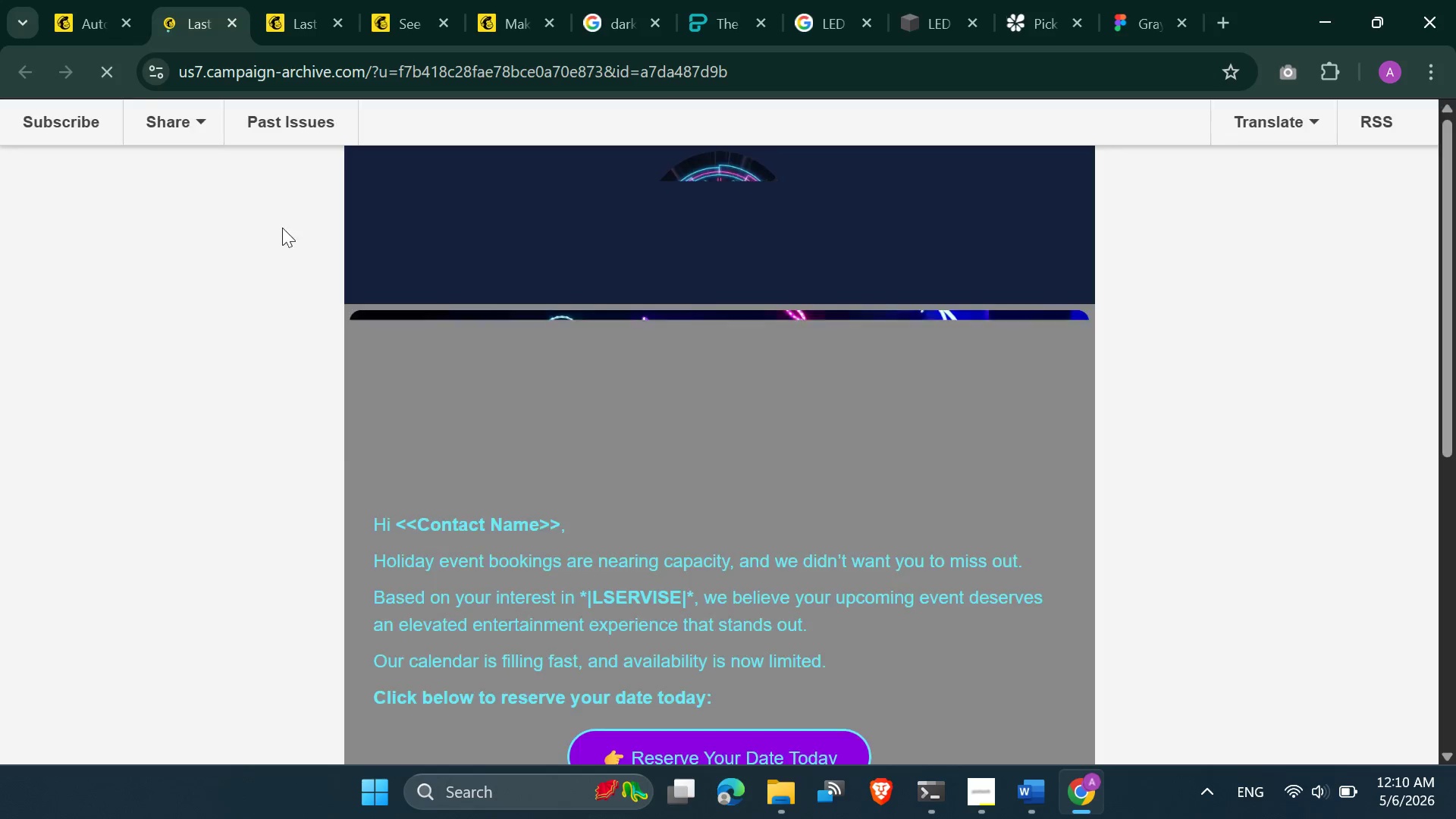 
left_click([94, 19])
 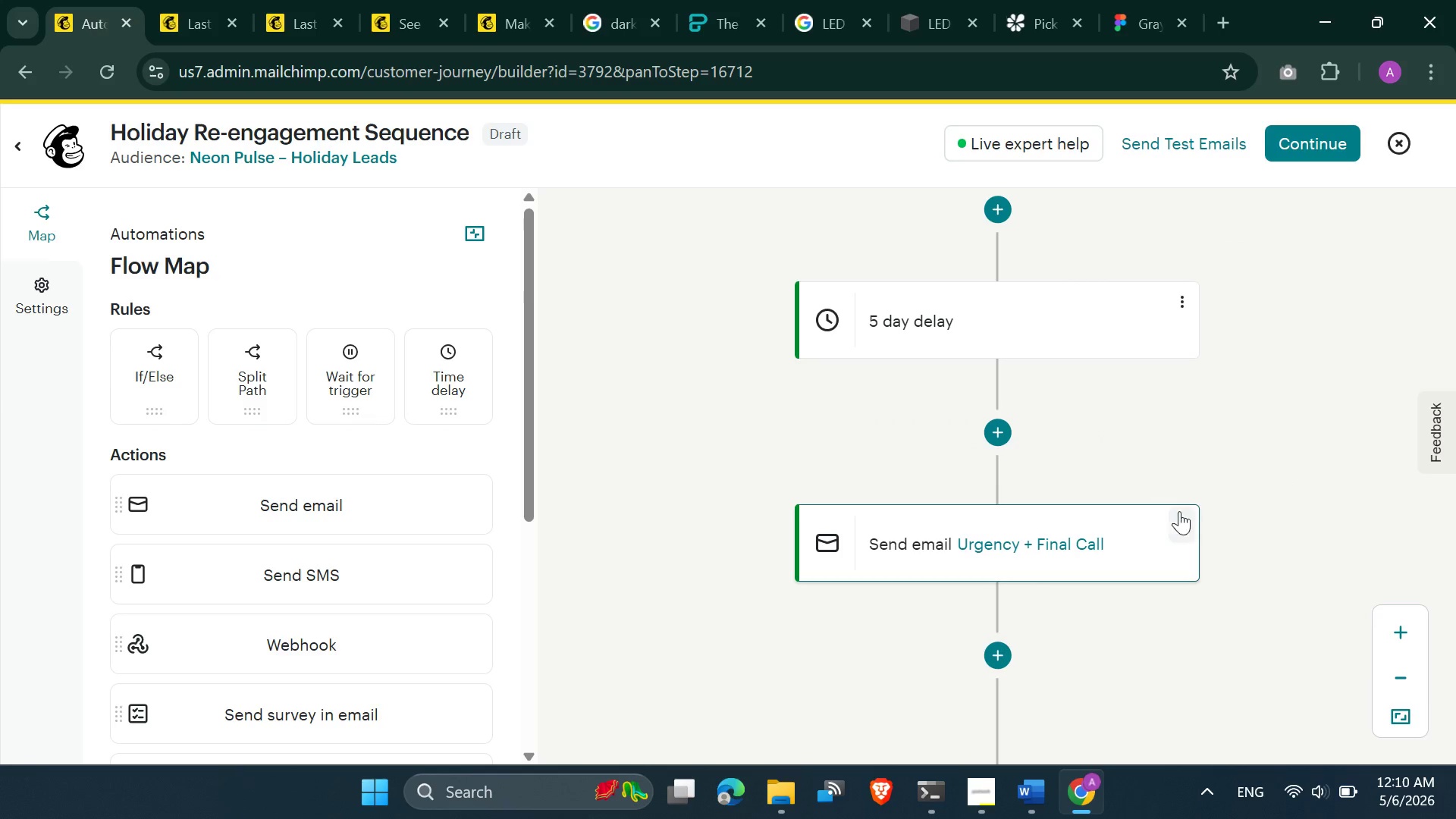 
left_click([1188, 524])
 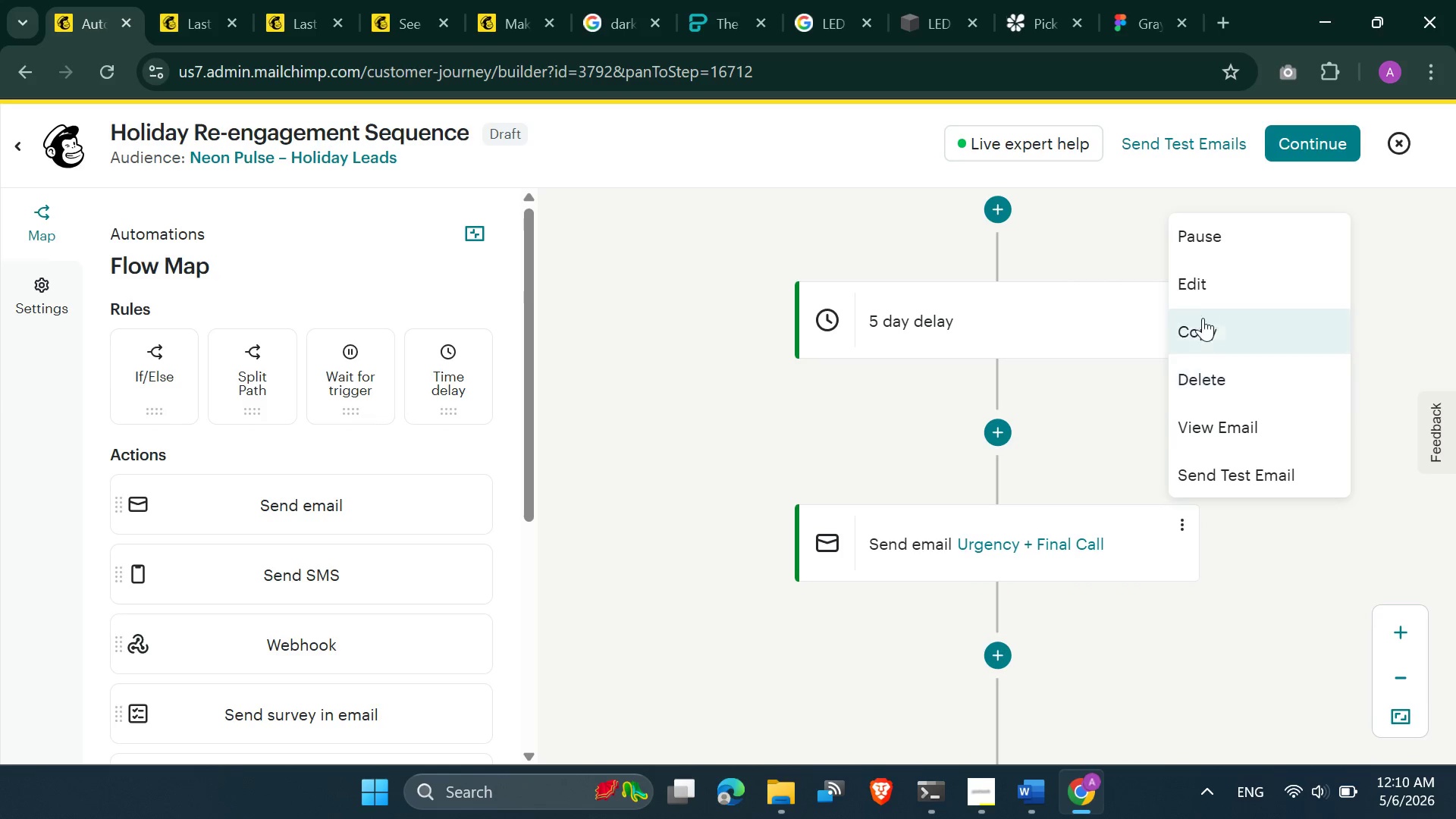 
left_click([1197, 295])
 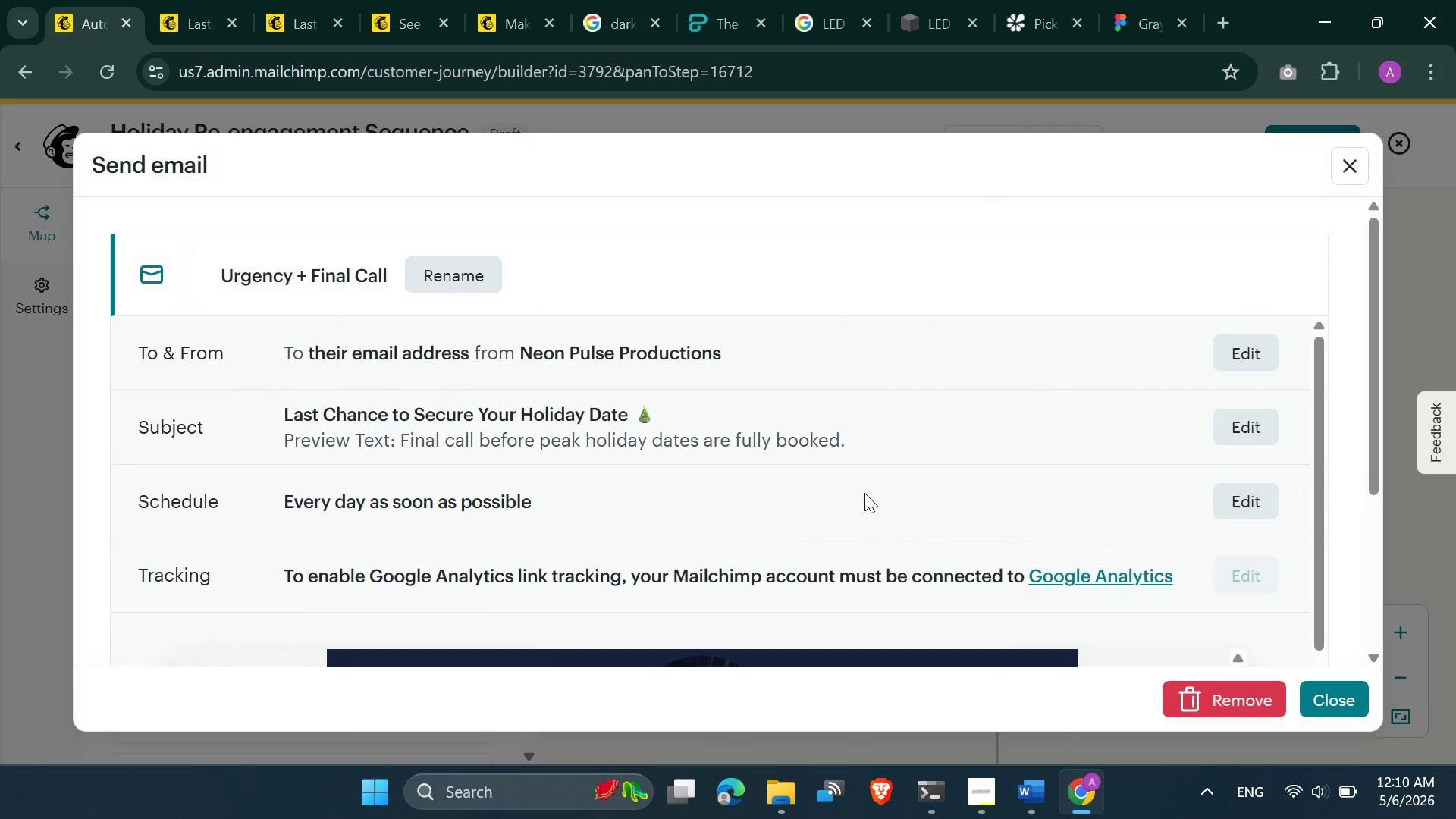 
scroll: coordinate [774, 487], scroll_direction: down, amount: 3.0
 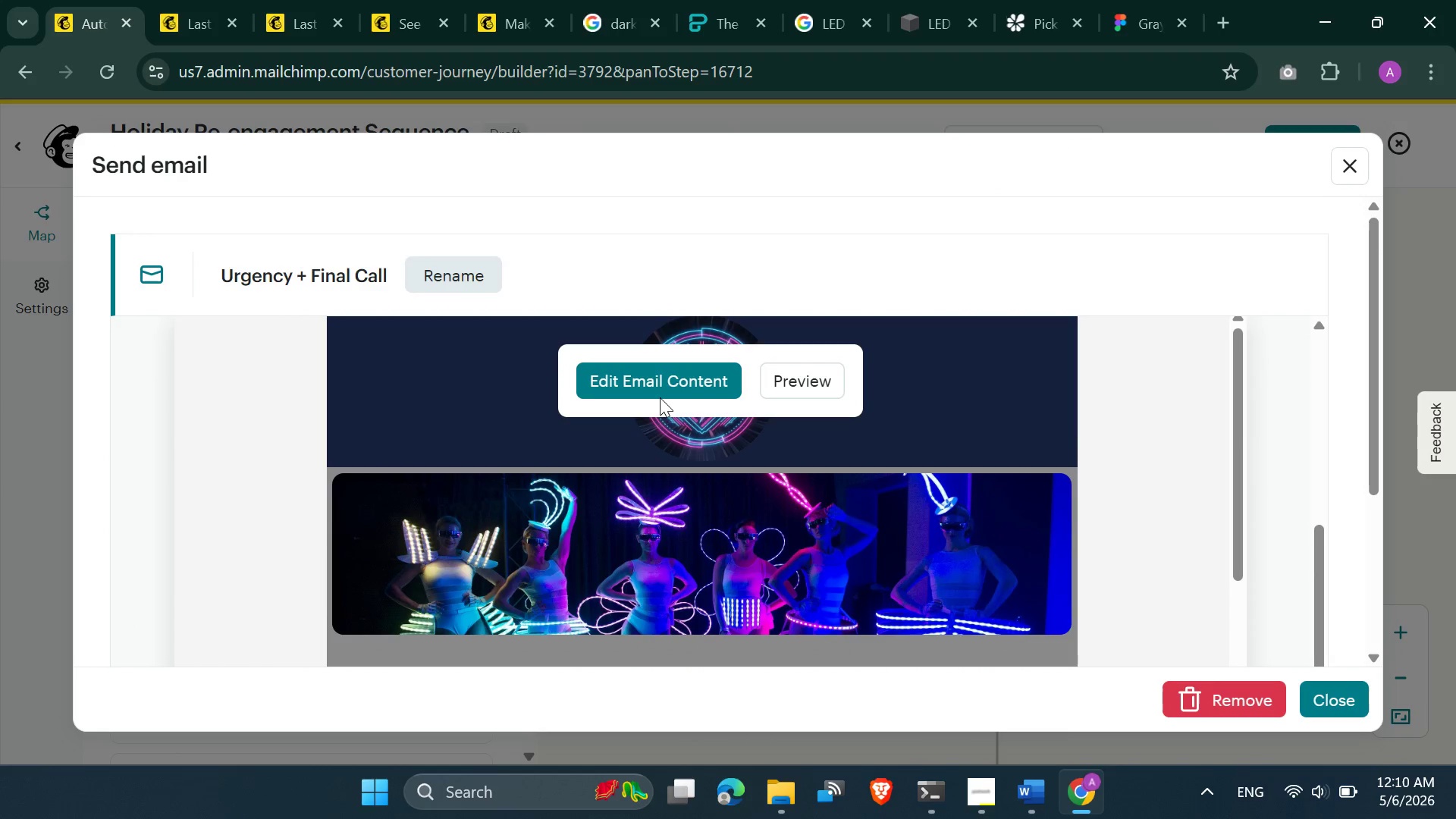 
left_click([657, 394])
 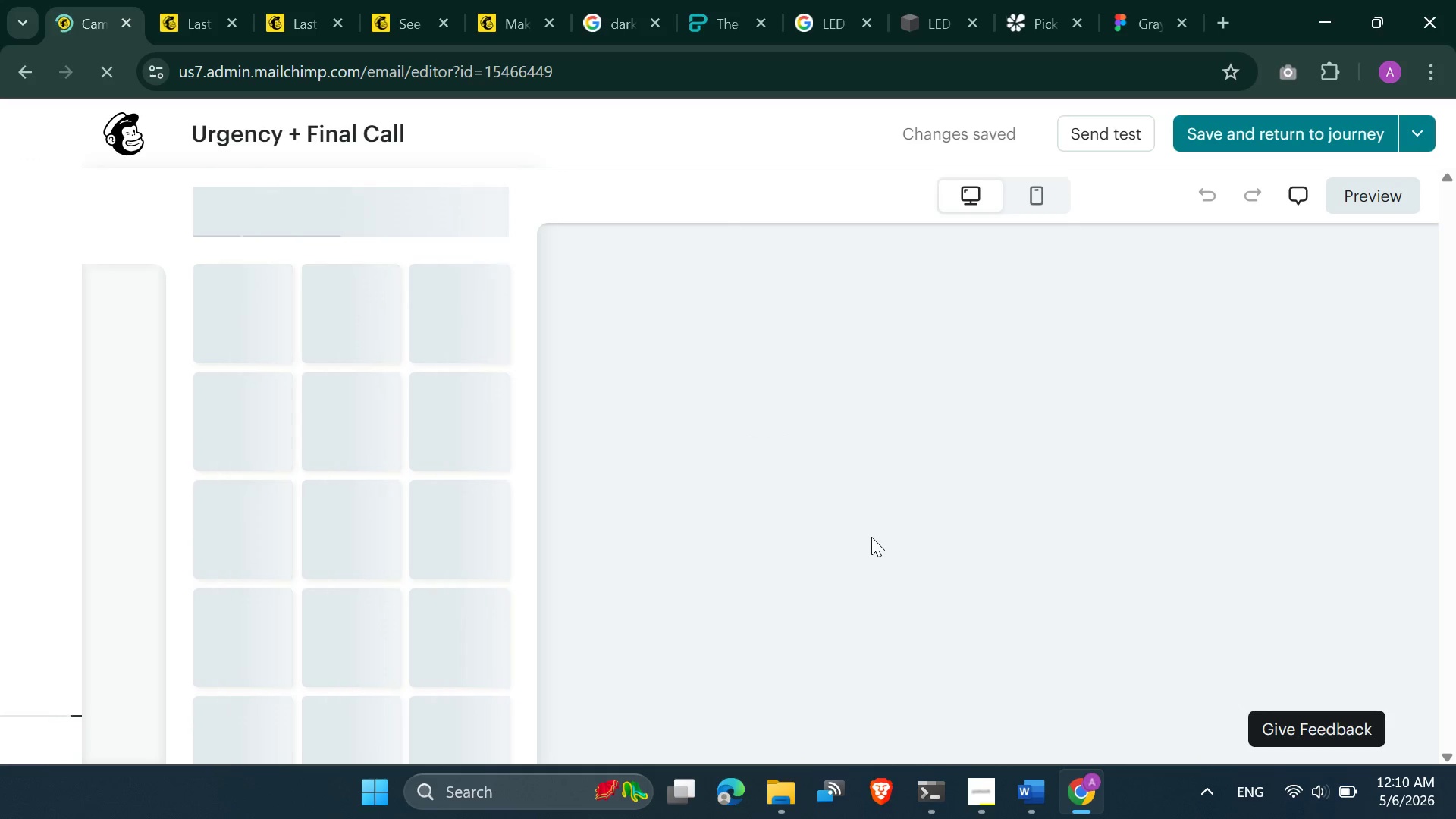 
wait(14.67)
 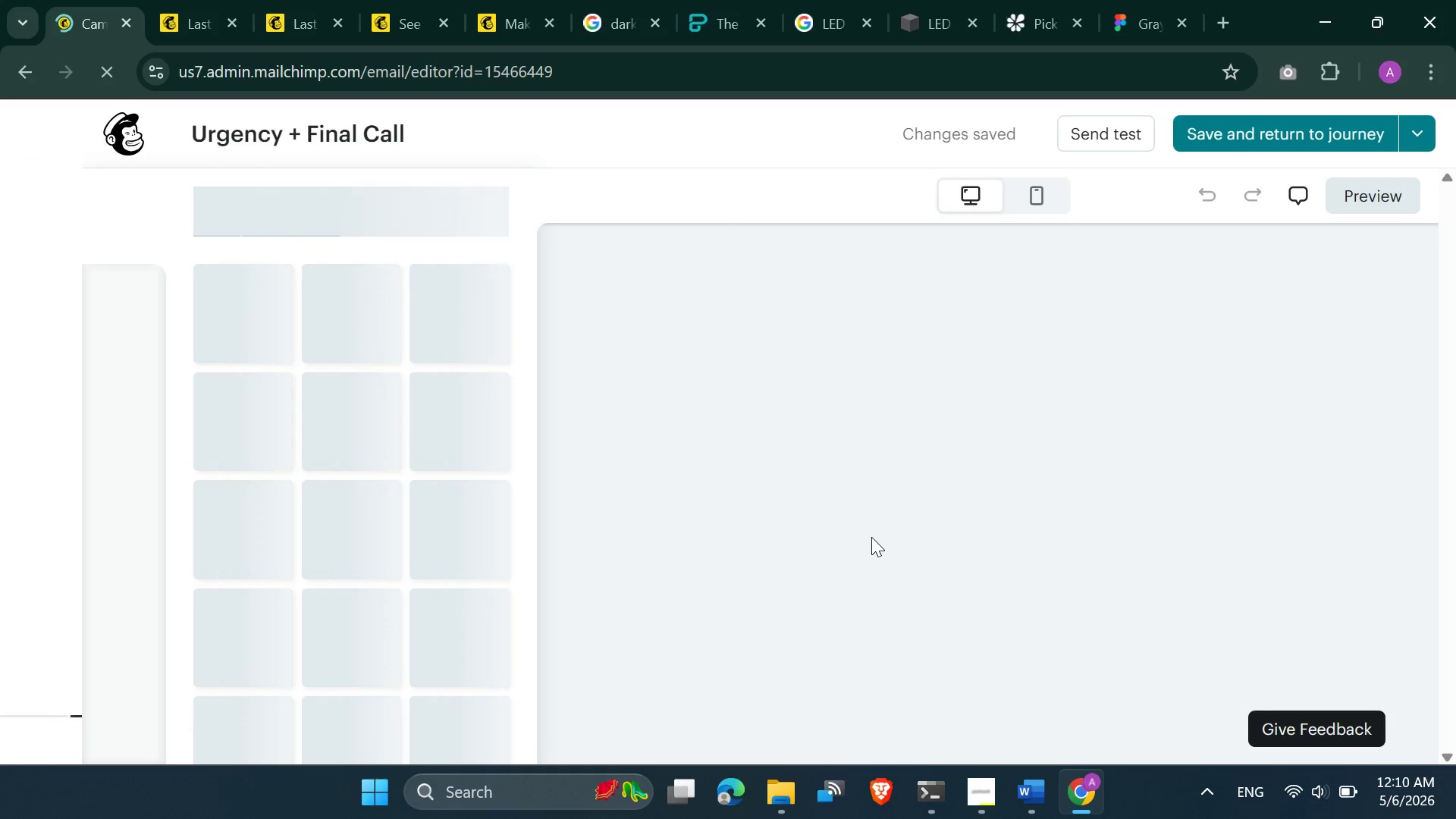 
scroll: coordinate [871, 538], scroll_direction: down, amount: 2.0
 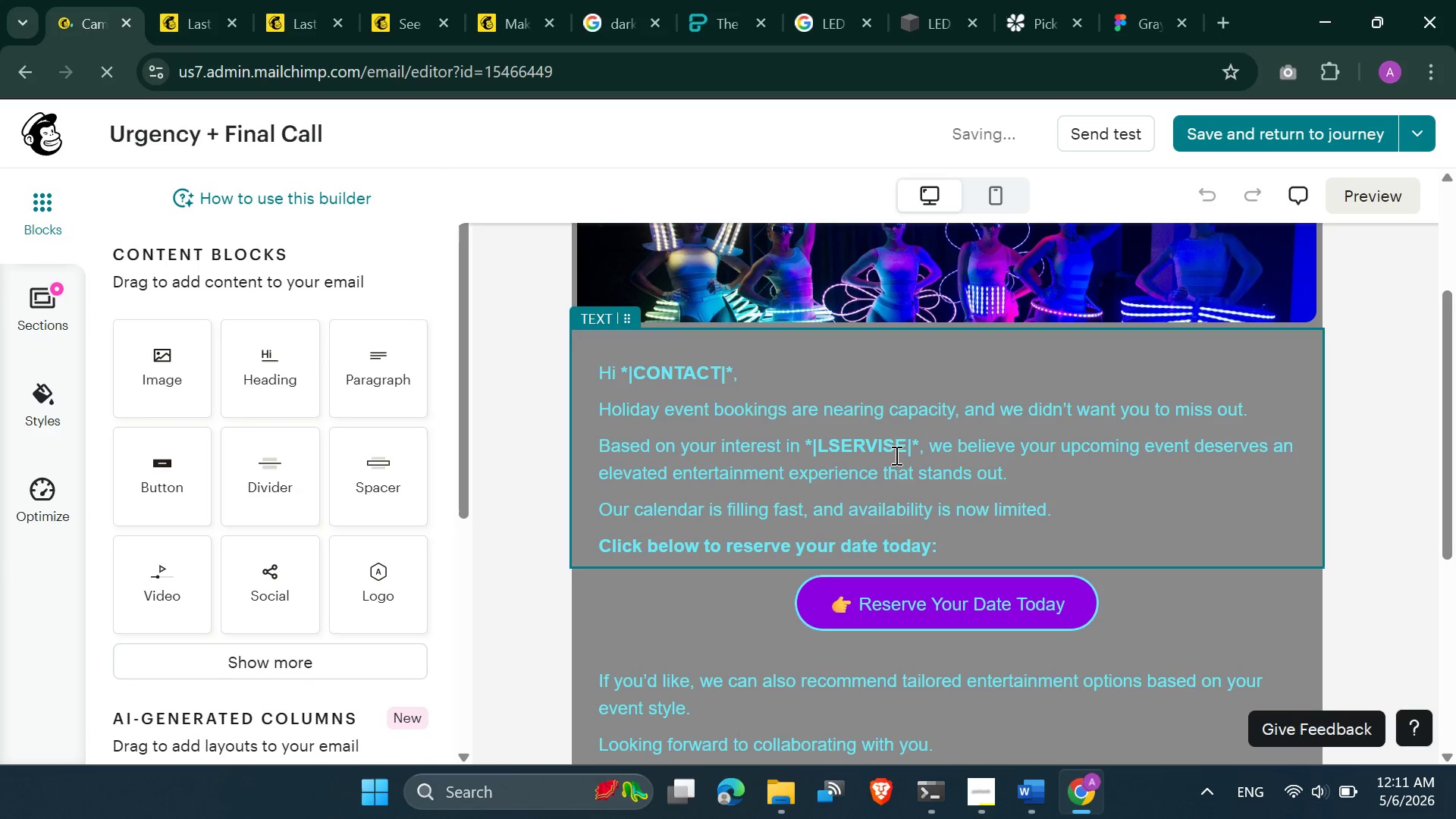 
left_click([895, 453])
 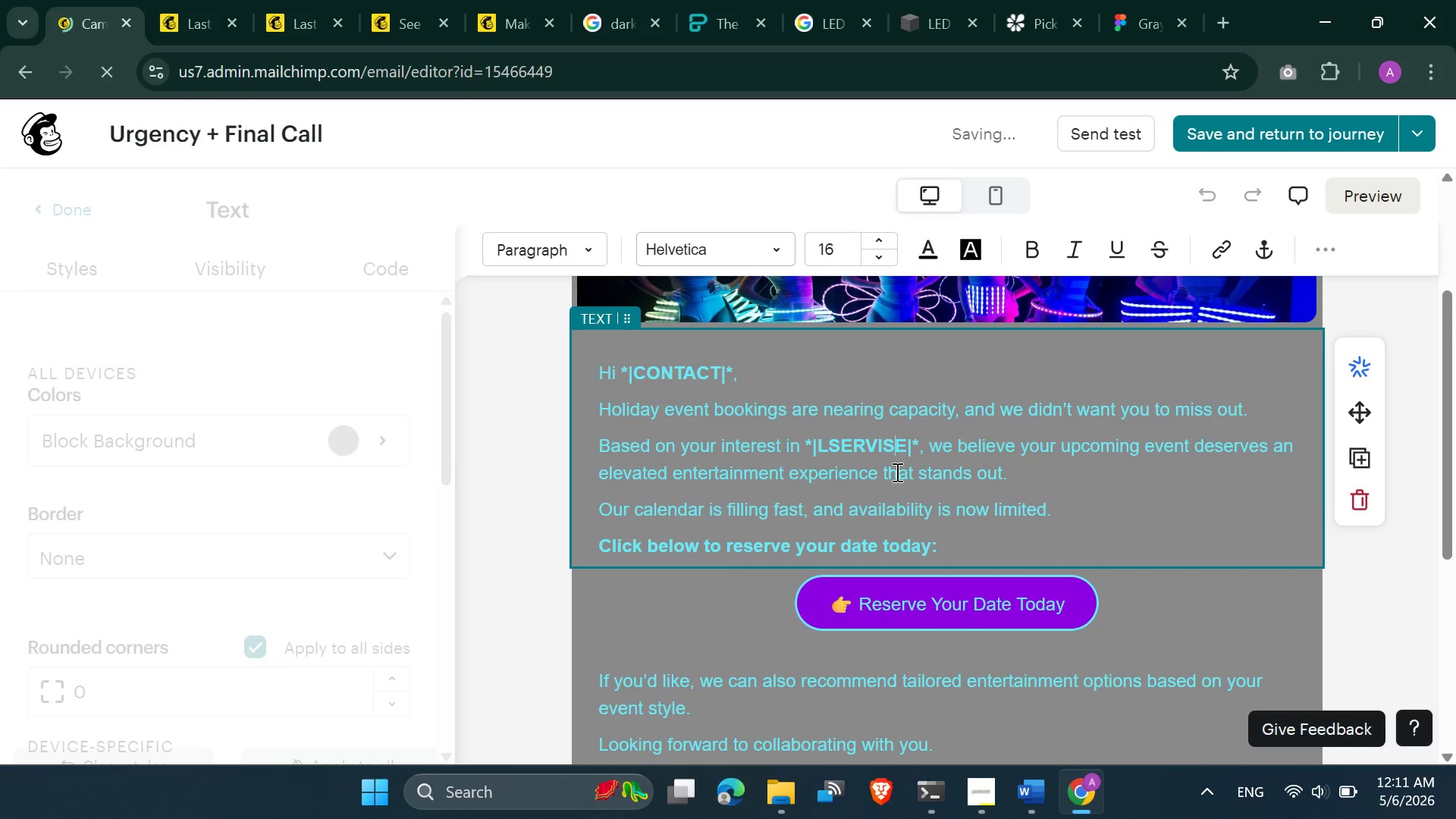 
key(Backspace)
 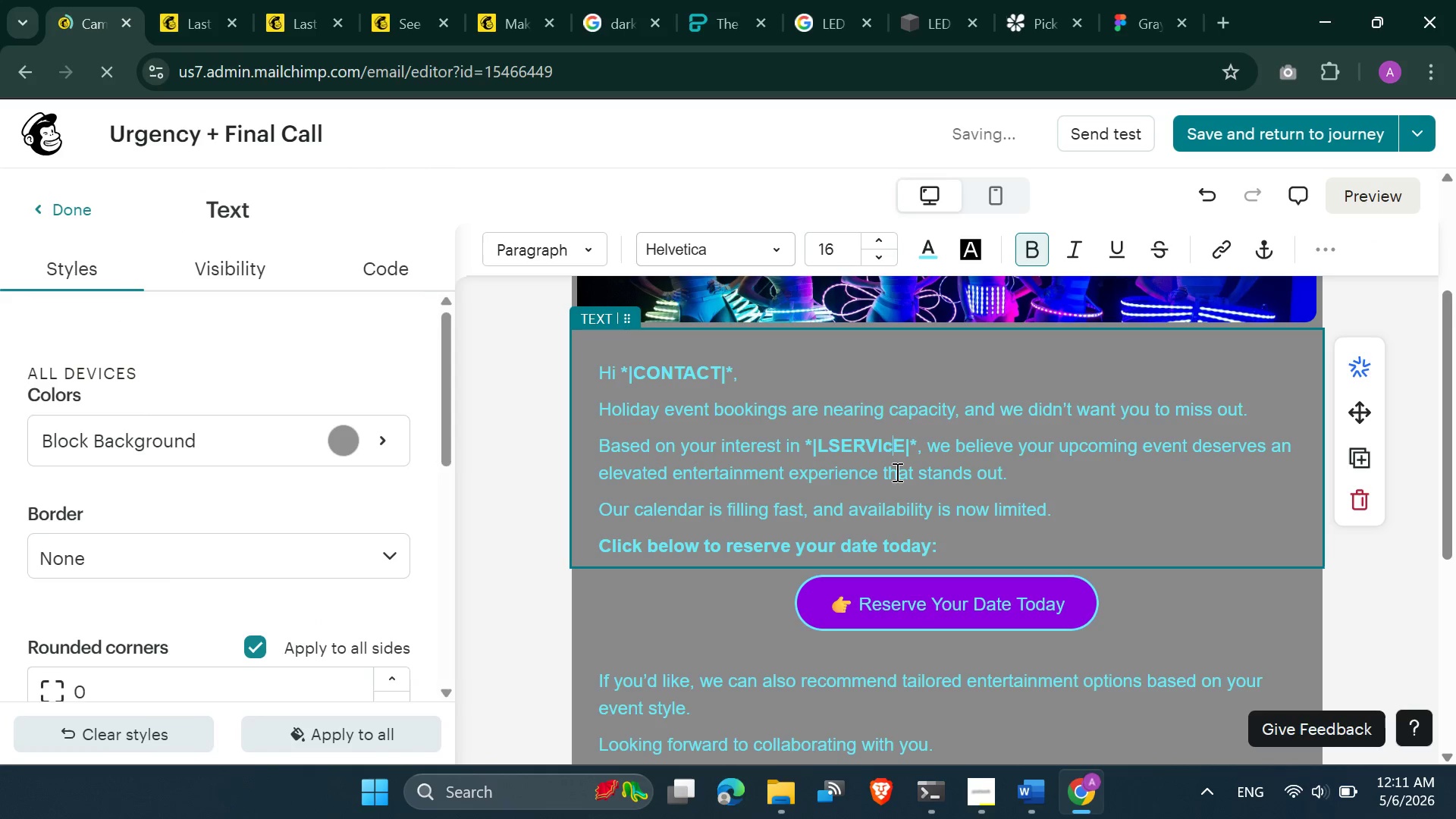 
key(C)
 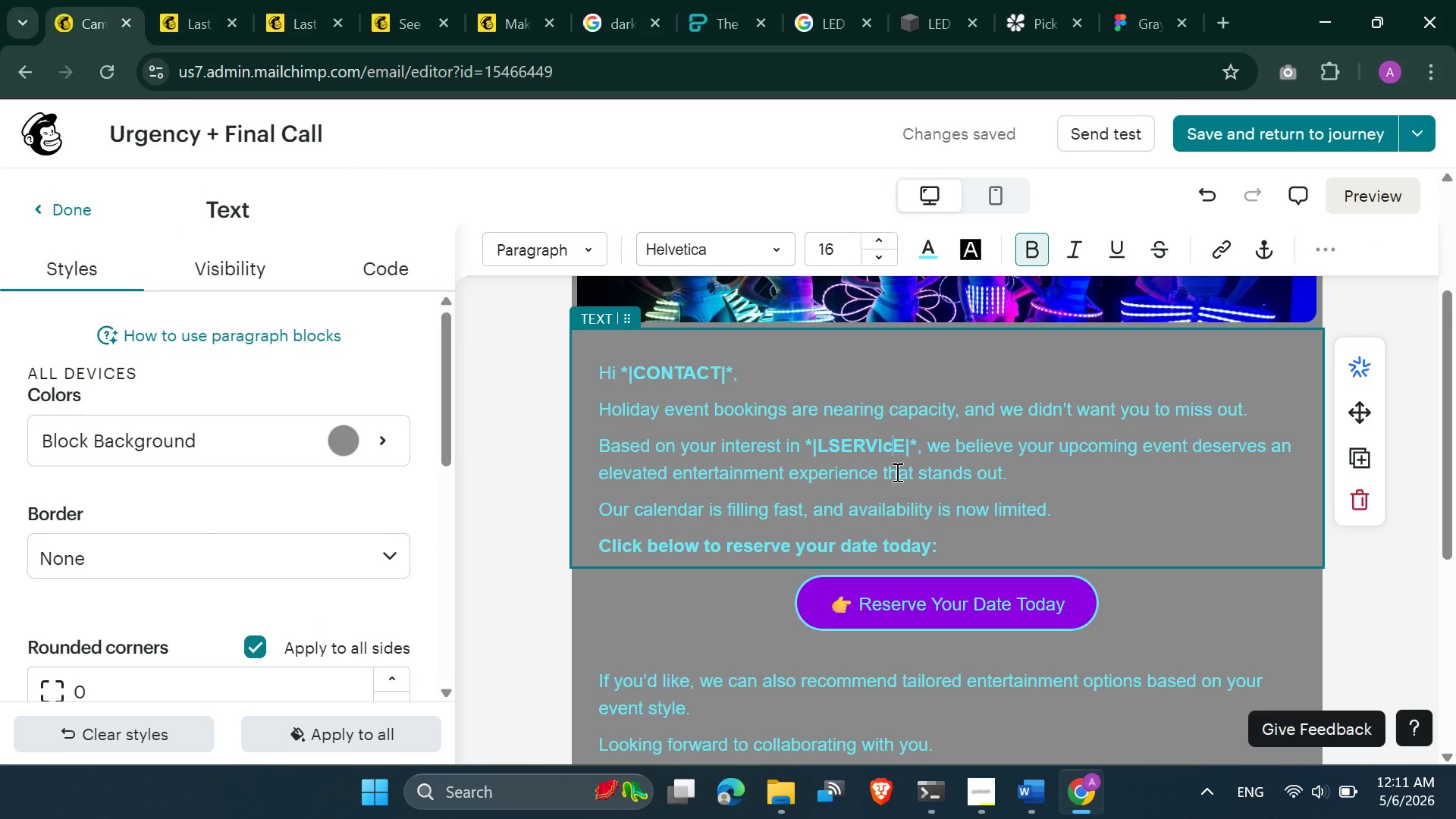 
key(Backspace)
 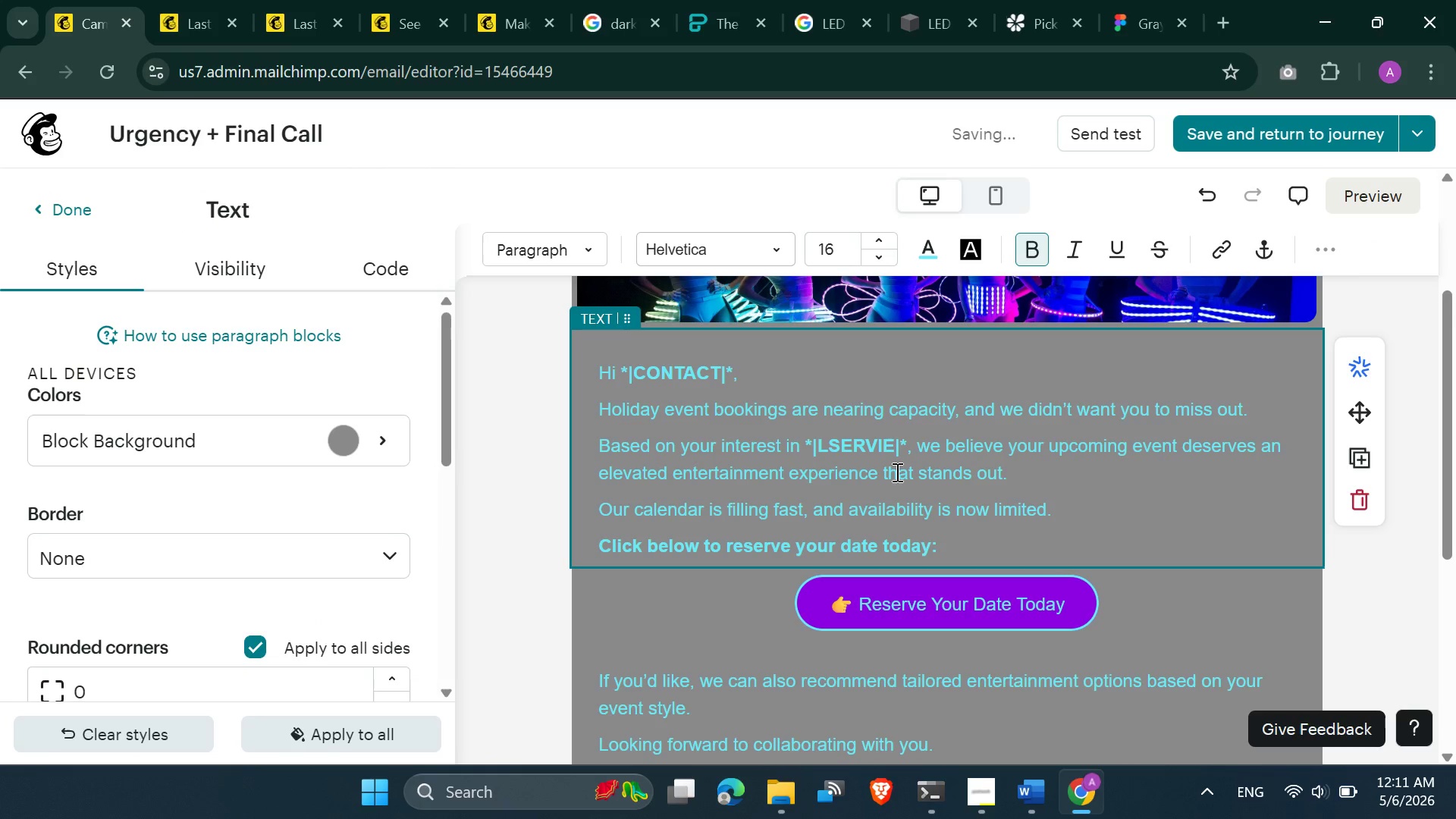 
key(Shift+C)
 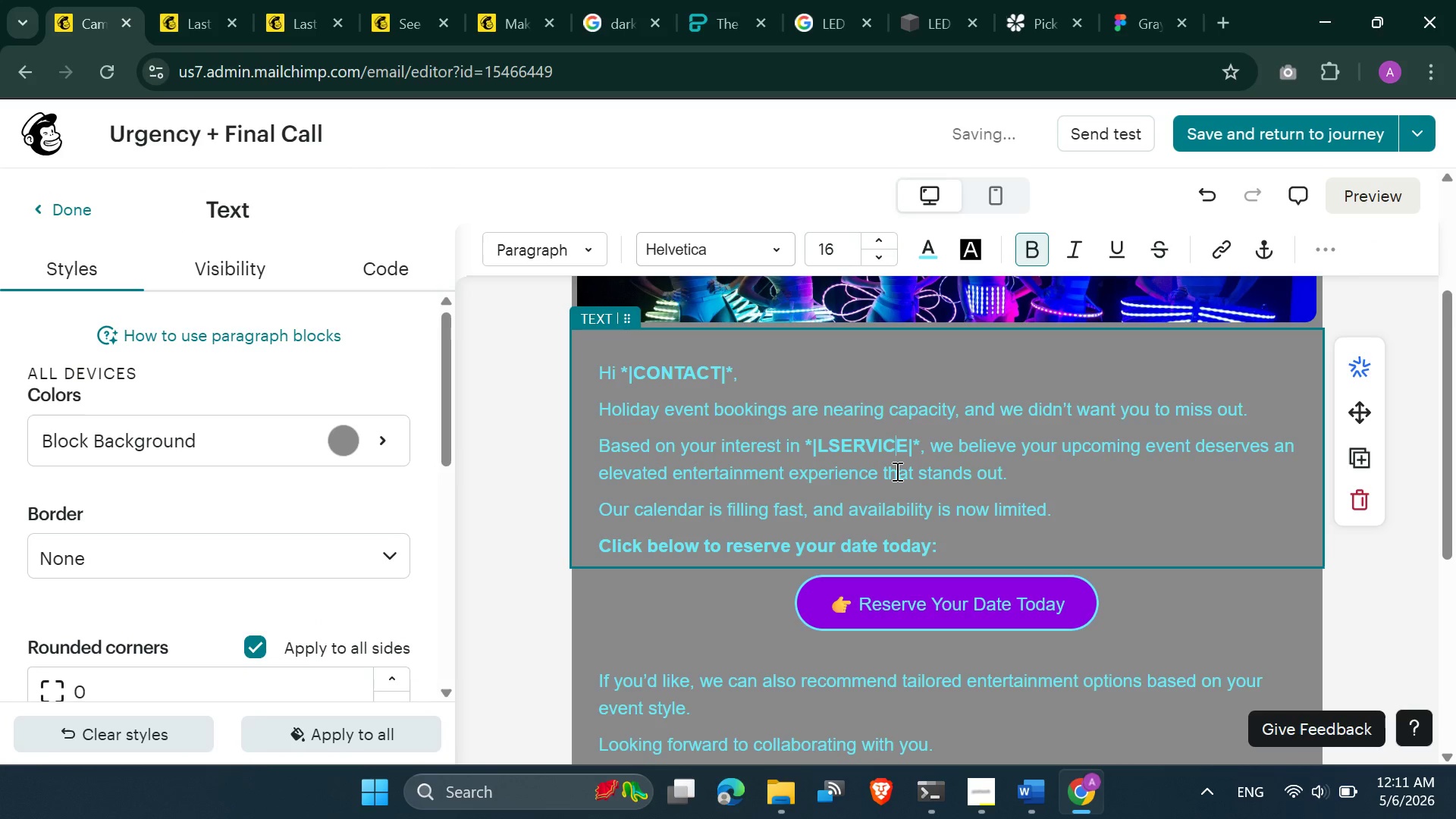 
left_click([896, 471])
 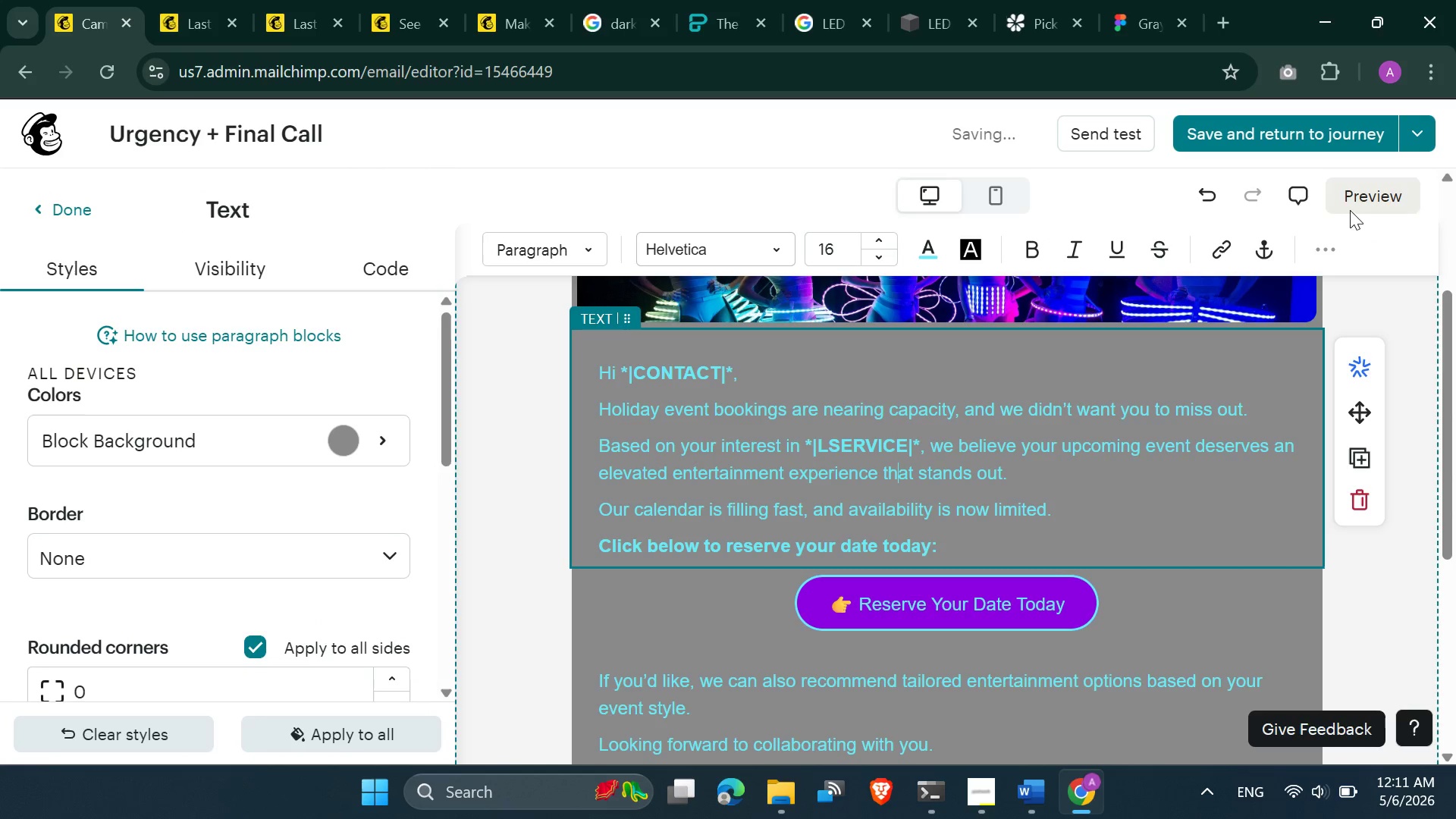 
left_click([1351, 209])
 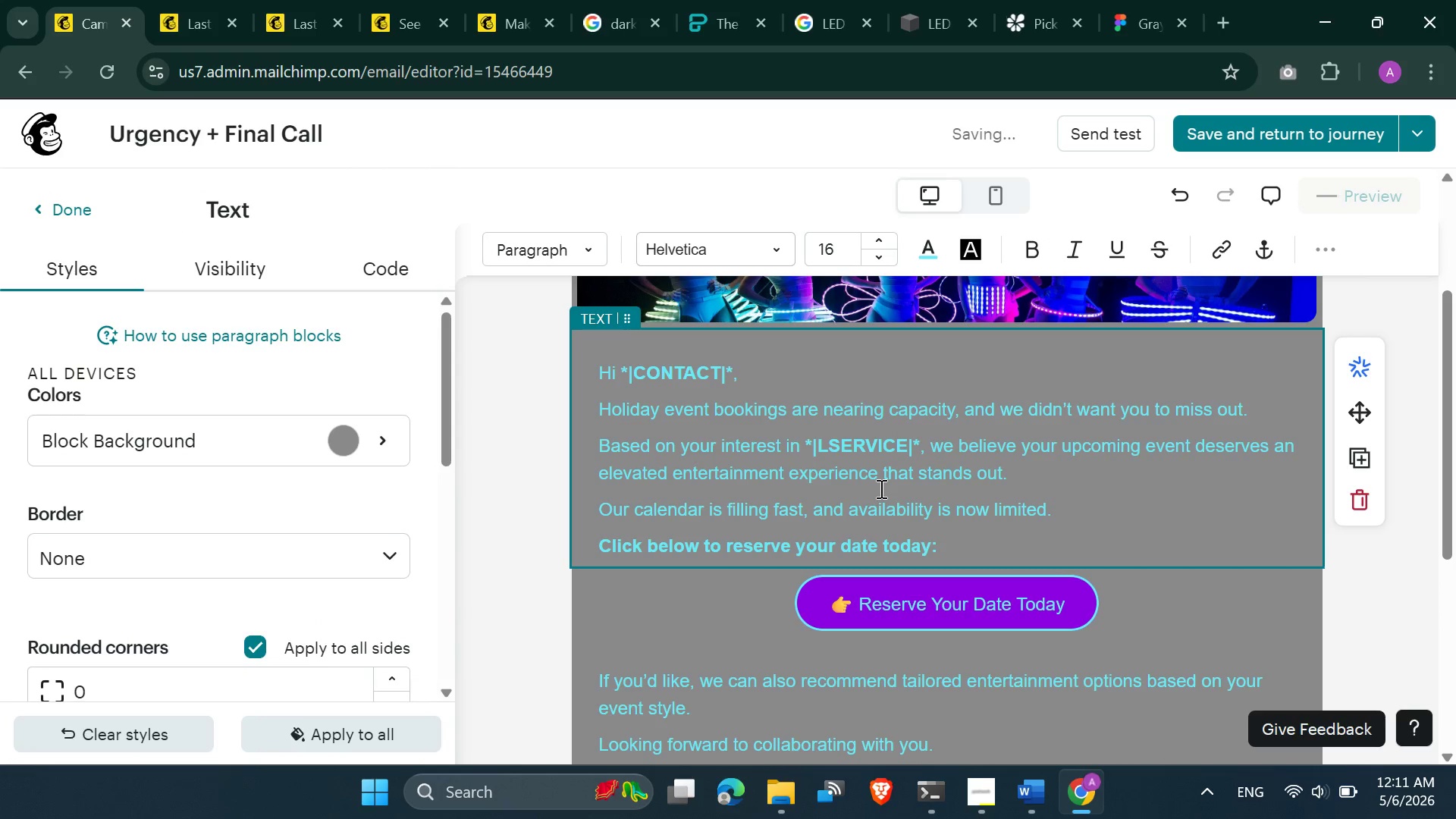 
scroll: coordinate [469, 539], scroll_direction: down, amount: 5.0
 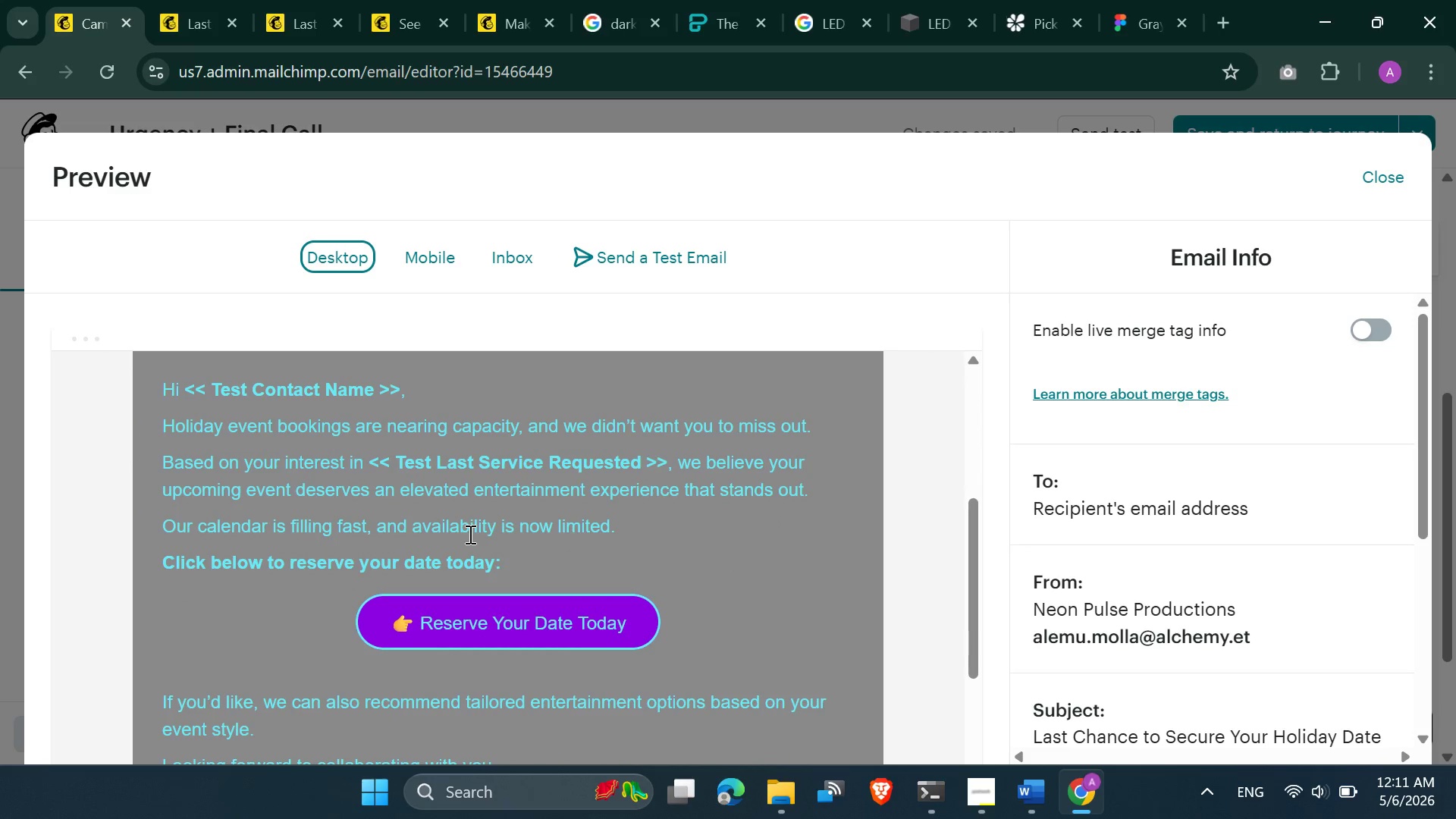 
scroll: coordinate [469, 534], scroll_direction: up, amount: 1.0
 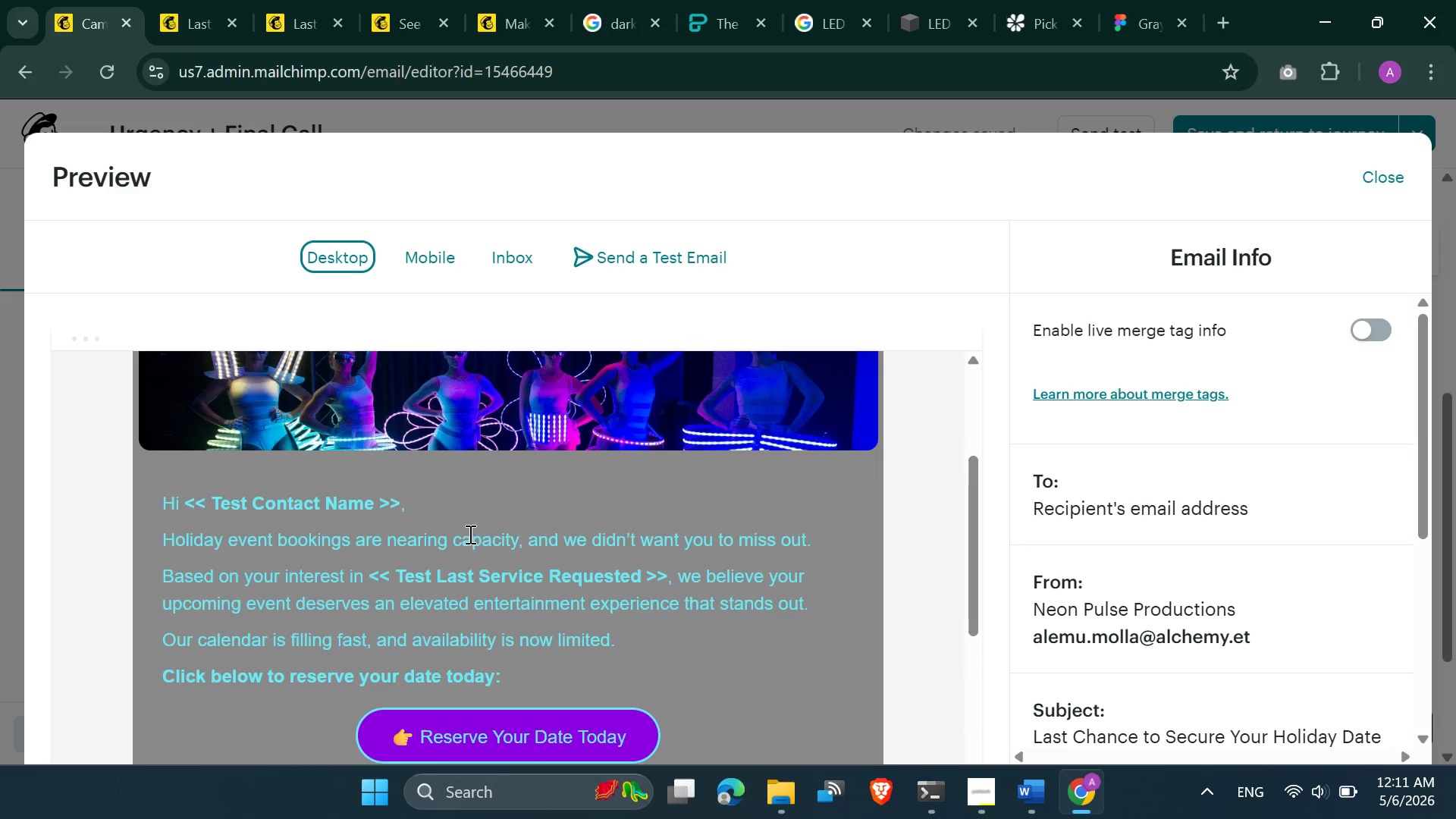 
scroll: coordinate [959, 513], scroll_direction: none, amount: 0.0
 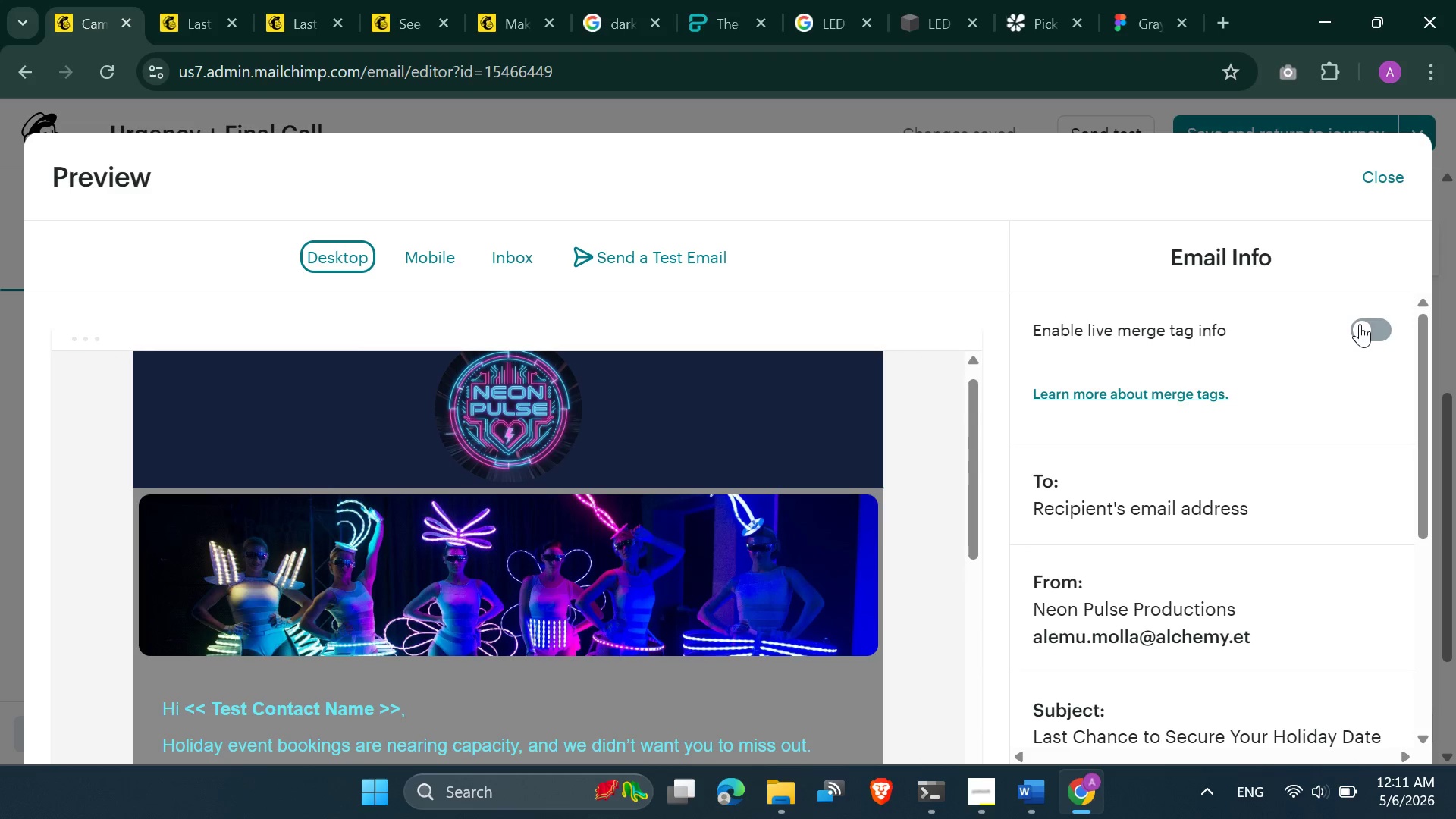 
left_click([1360, 324])
 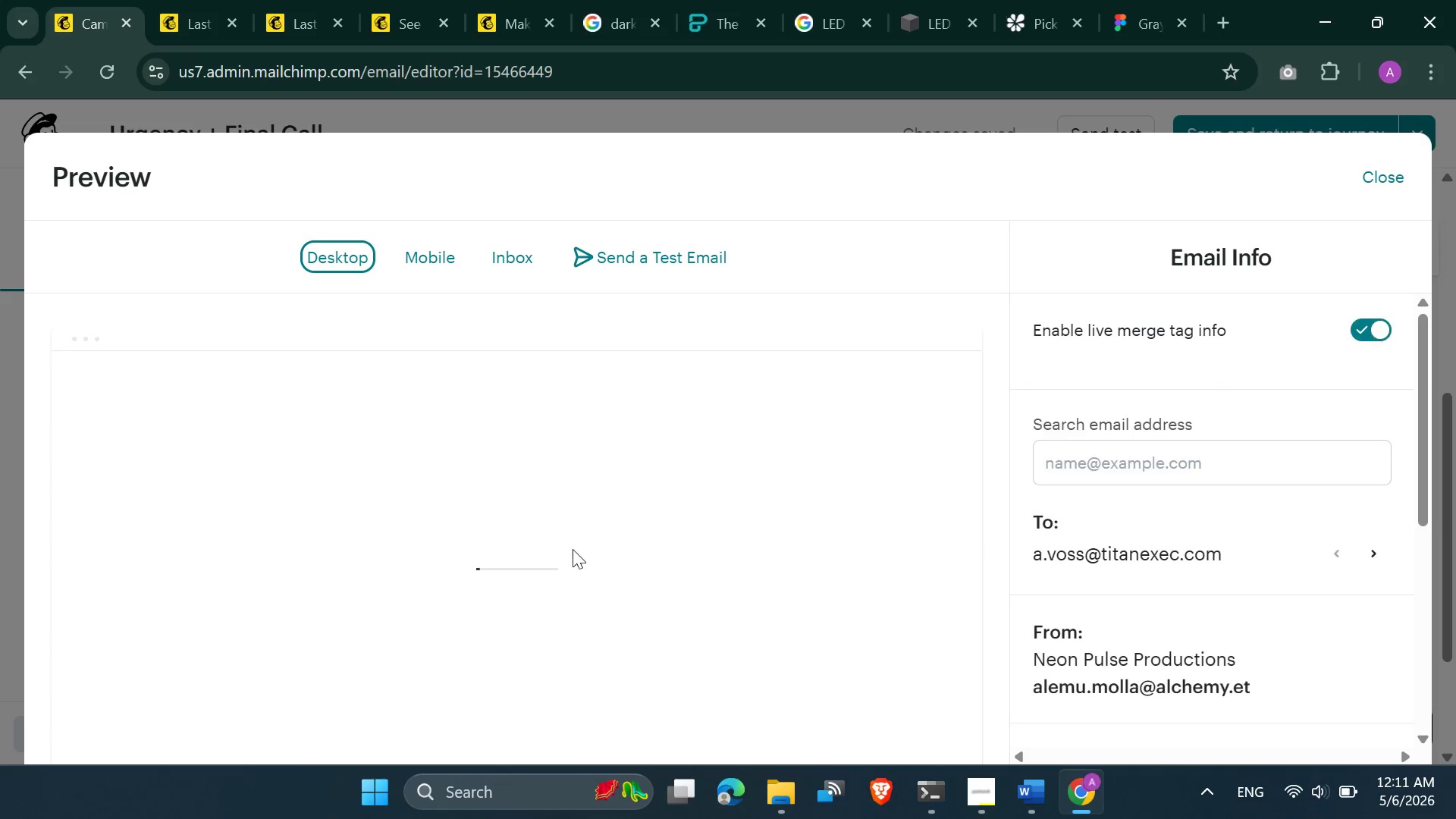 
scroll: coordinate [573, 549], scroll_direction: down, amount: 4.0
 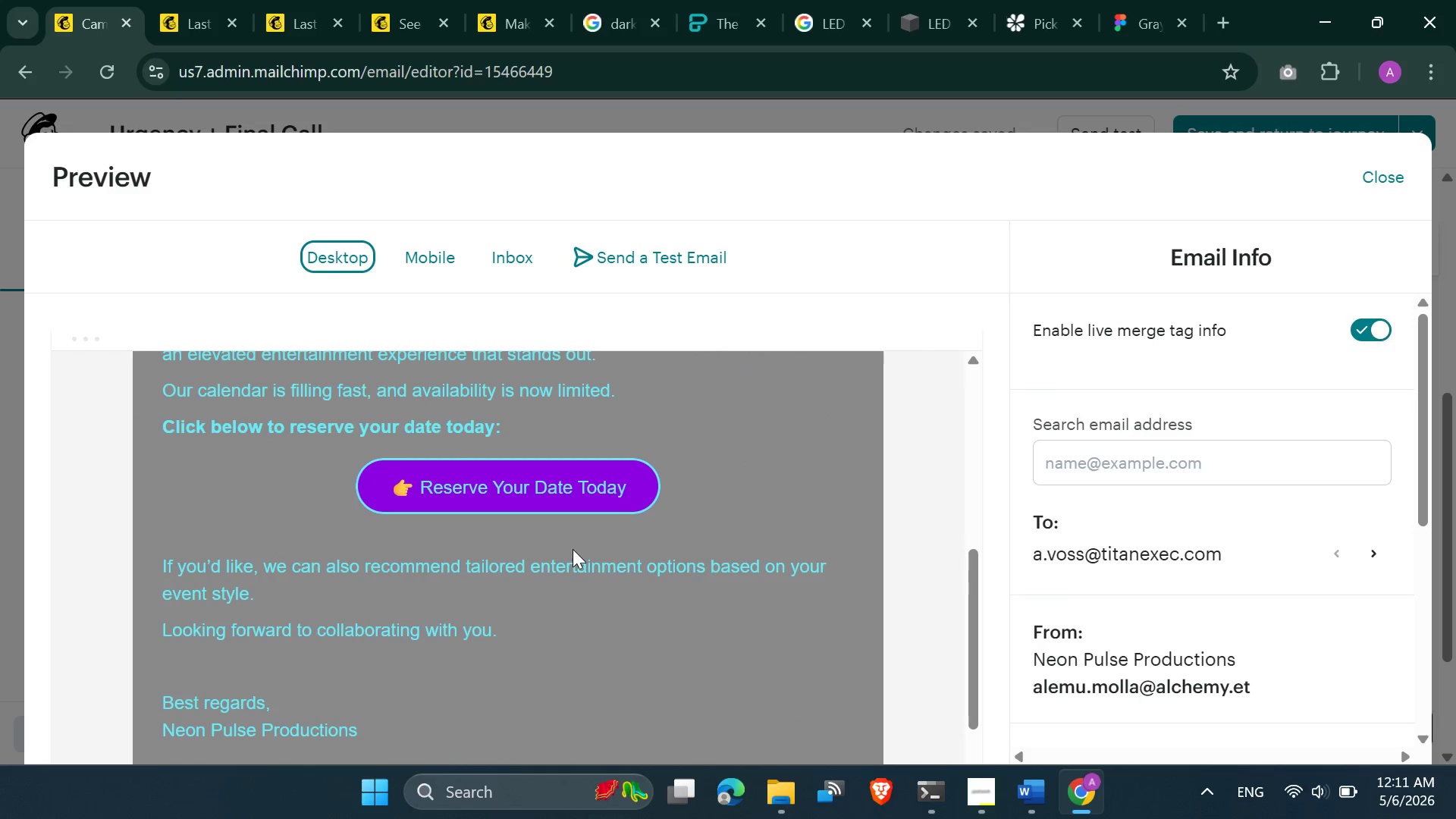 
scroll: coordinate [573, 549], scroll_direction: up, amount: 1.0
 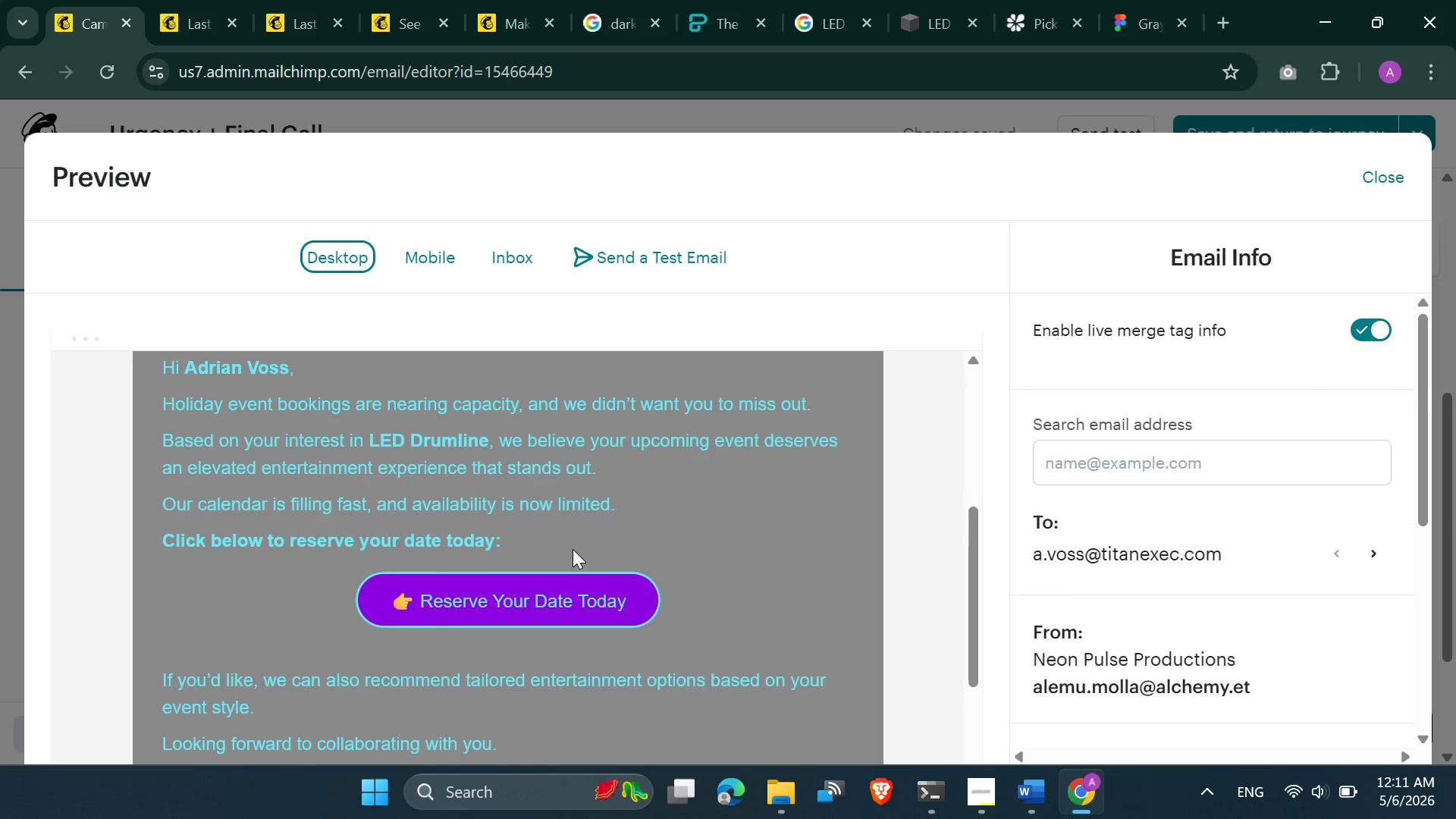 
scroll: coordinate [573, 549], scroll_direction: down, amount: 3.0
 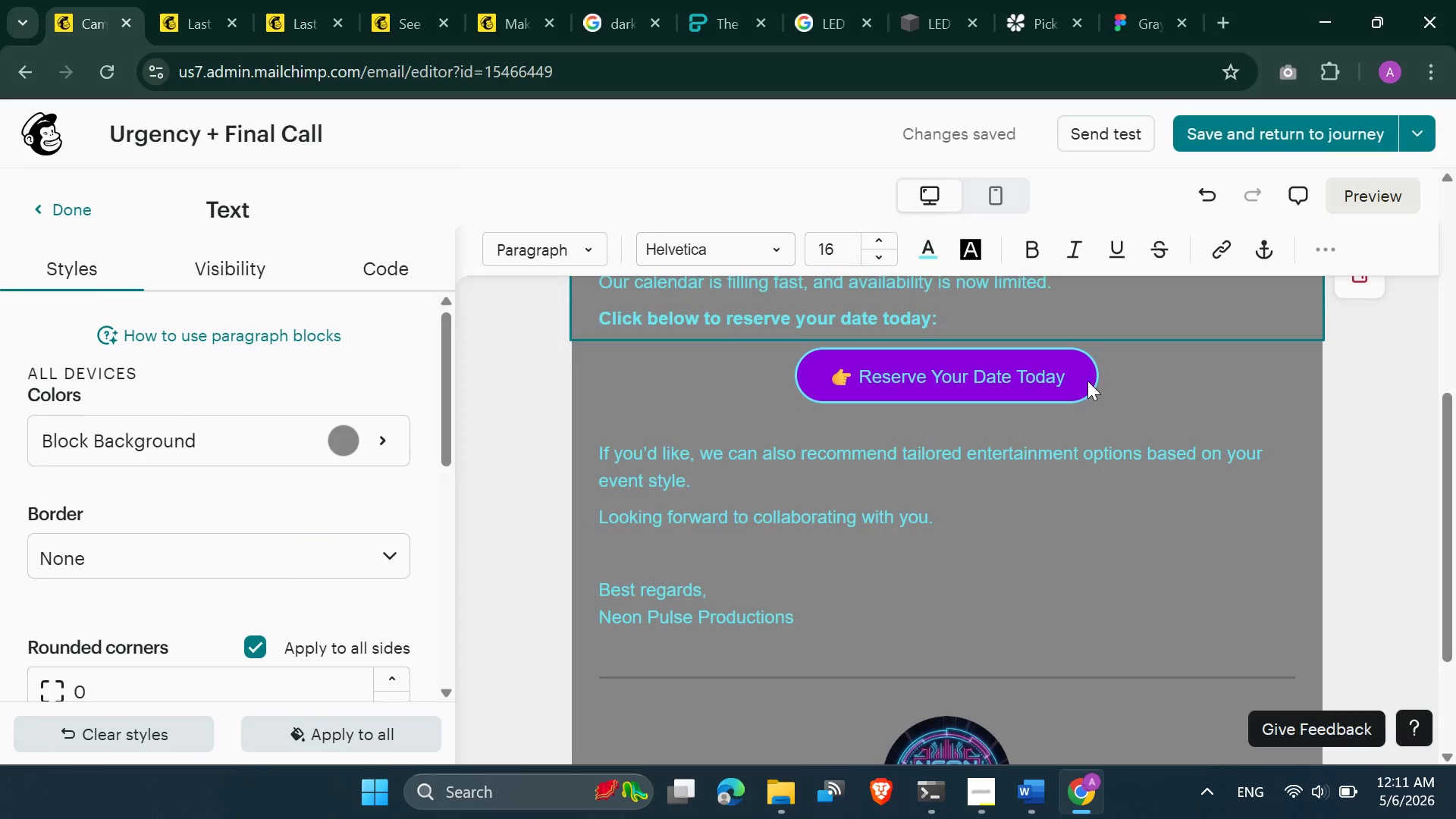 
scroll: coordinate [1071, 375], scroll_direction: up, amount: 1.0
 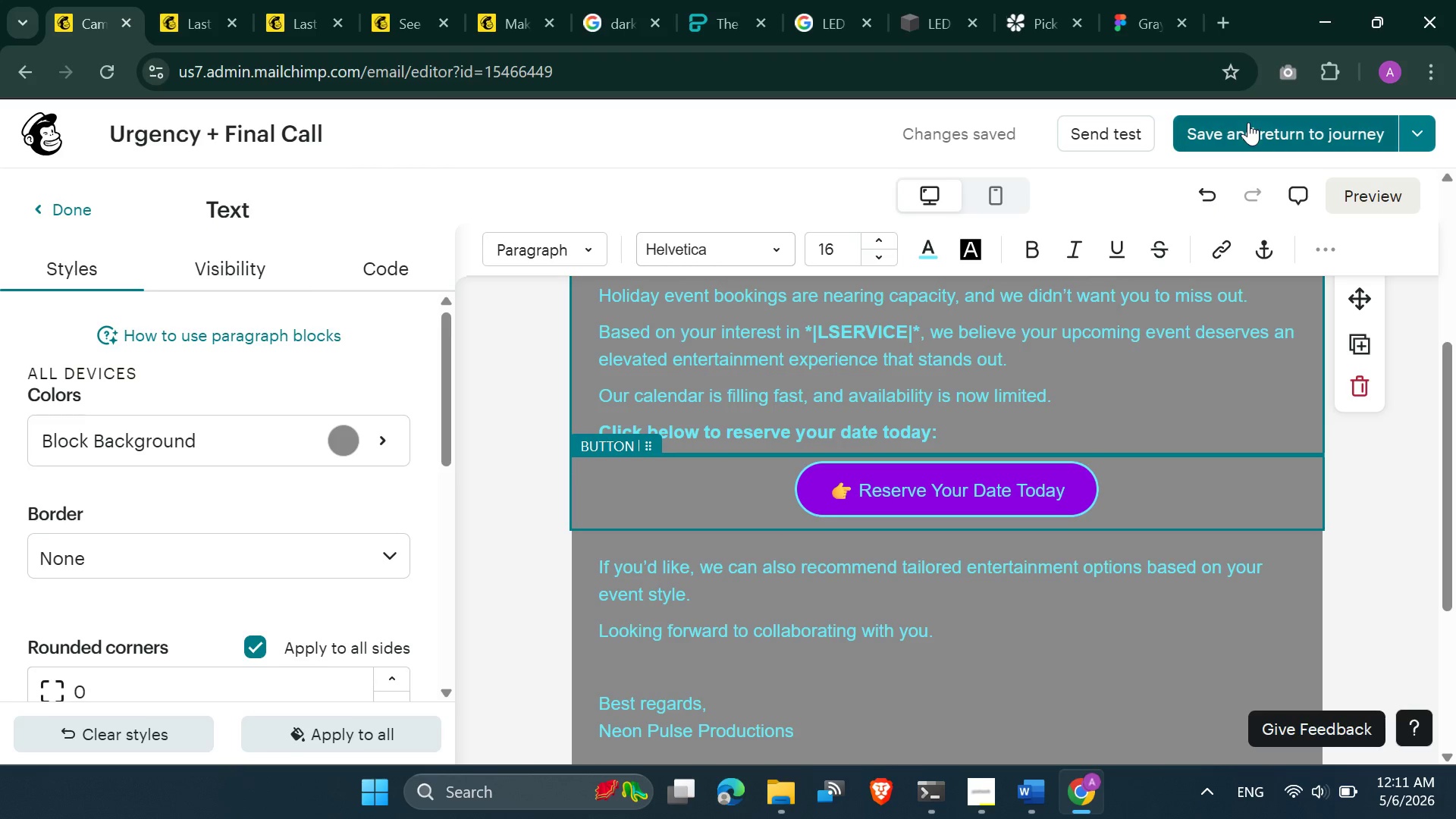 
left_click([1248, 122])
 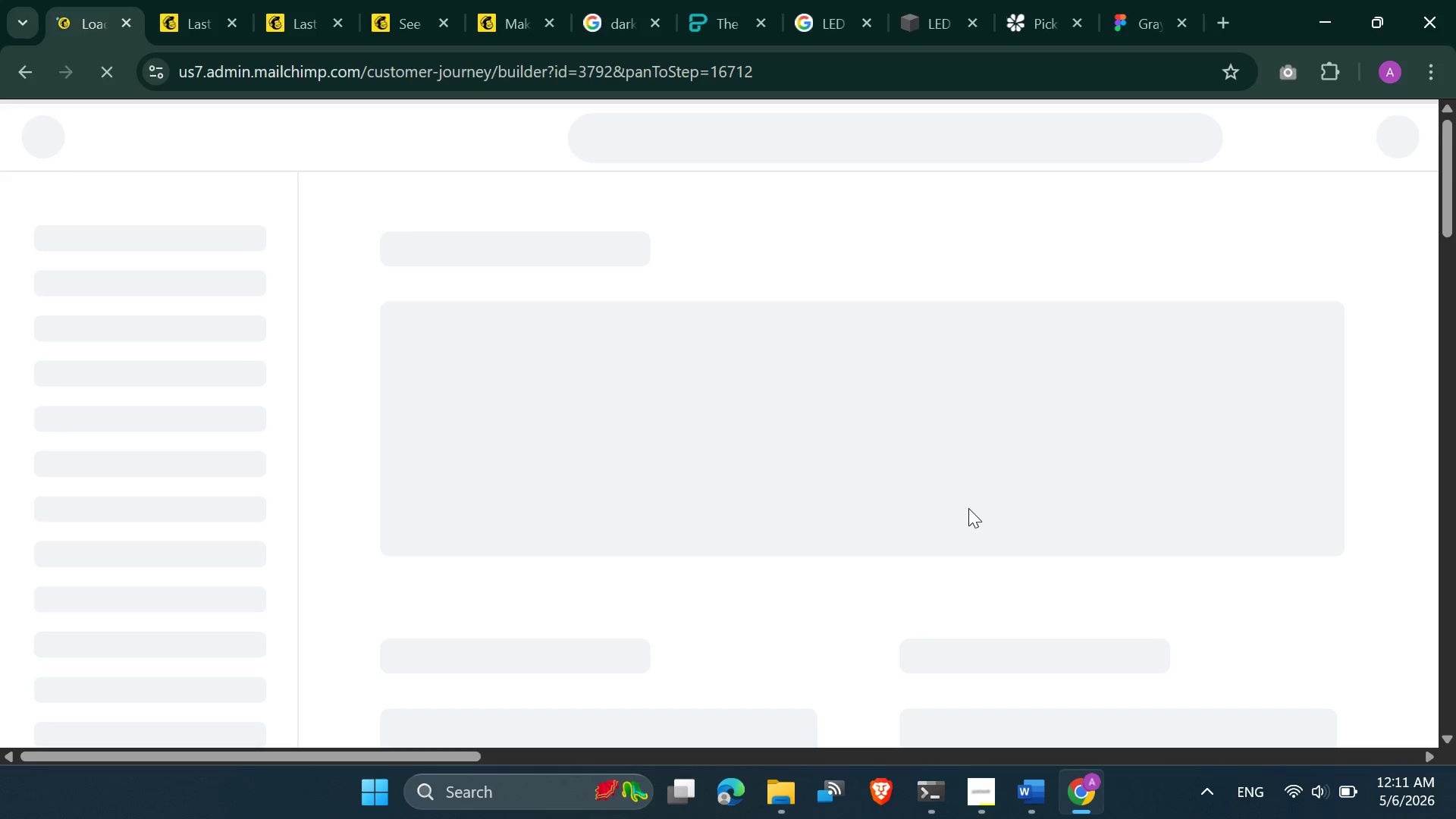 
wait(9.05)
 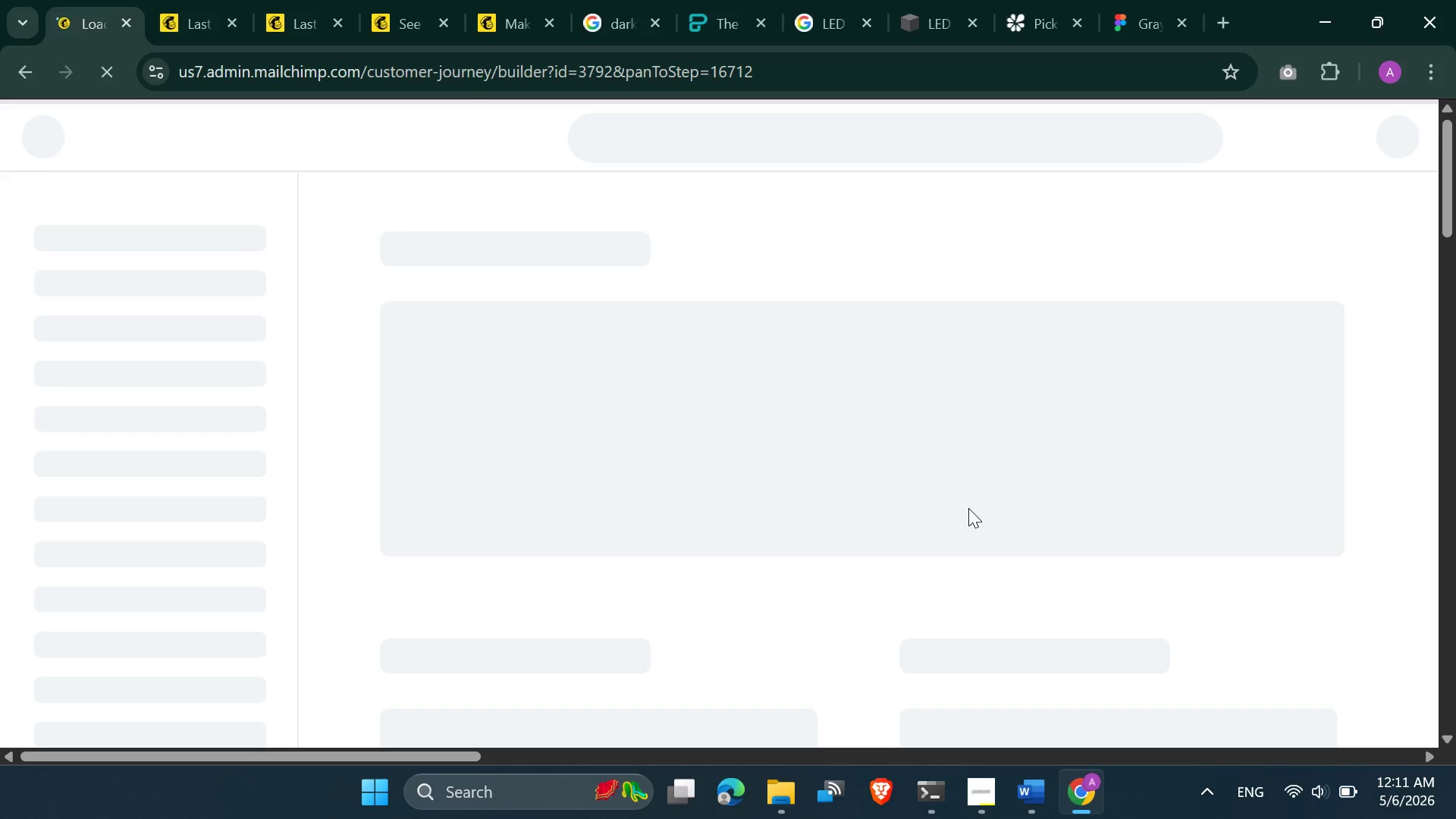 
scroll: coordinate [1141, 362], scroll_direction: up, amount: 8.0
 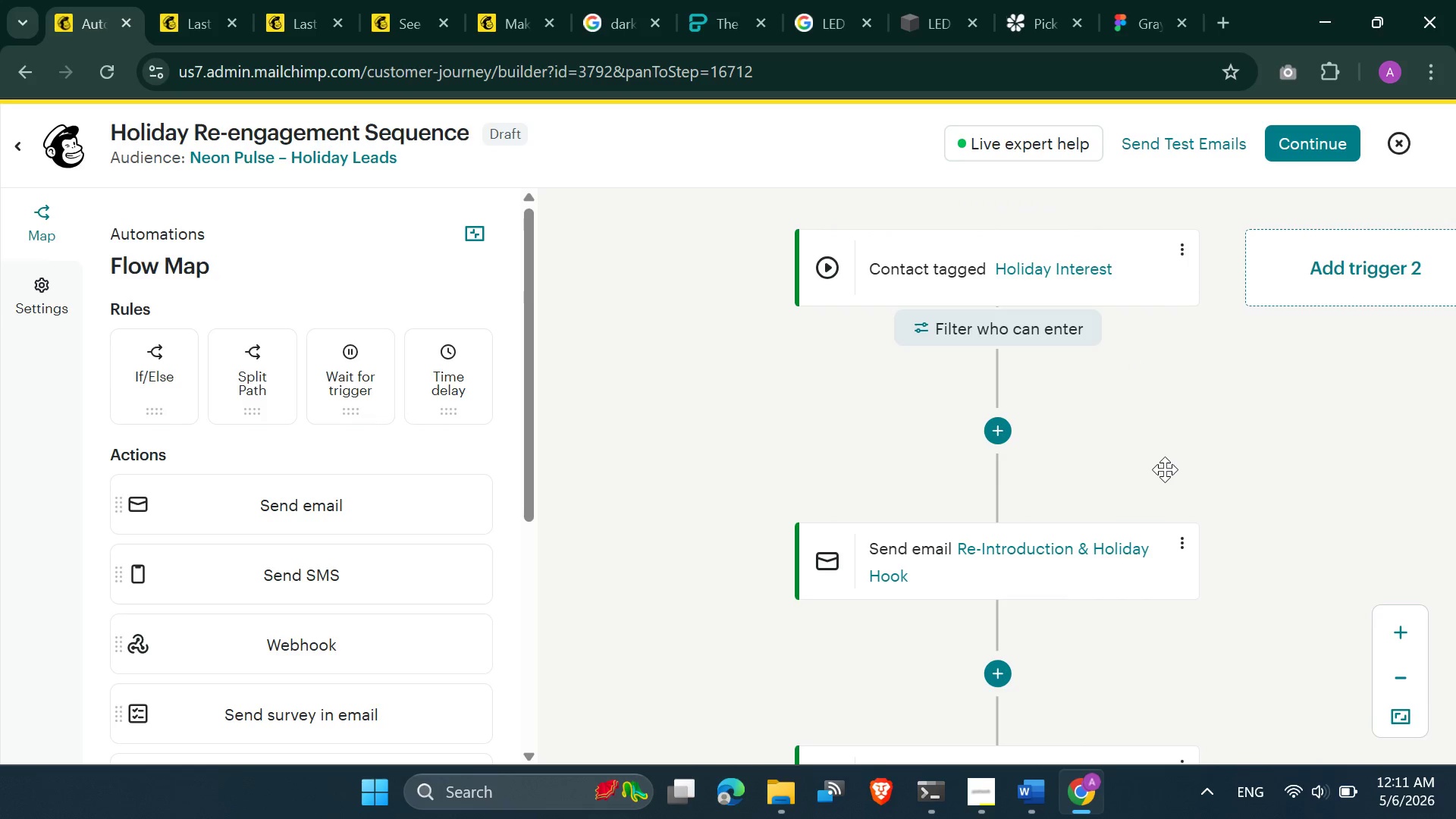 
left_click([1183, 552])
 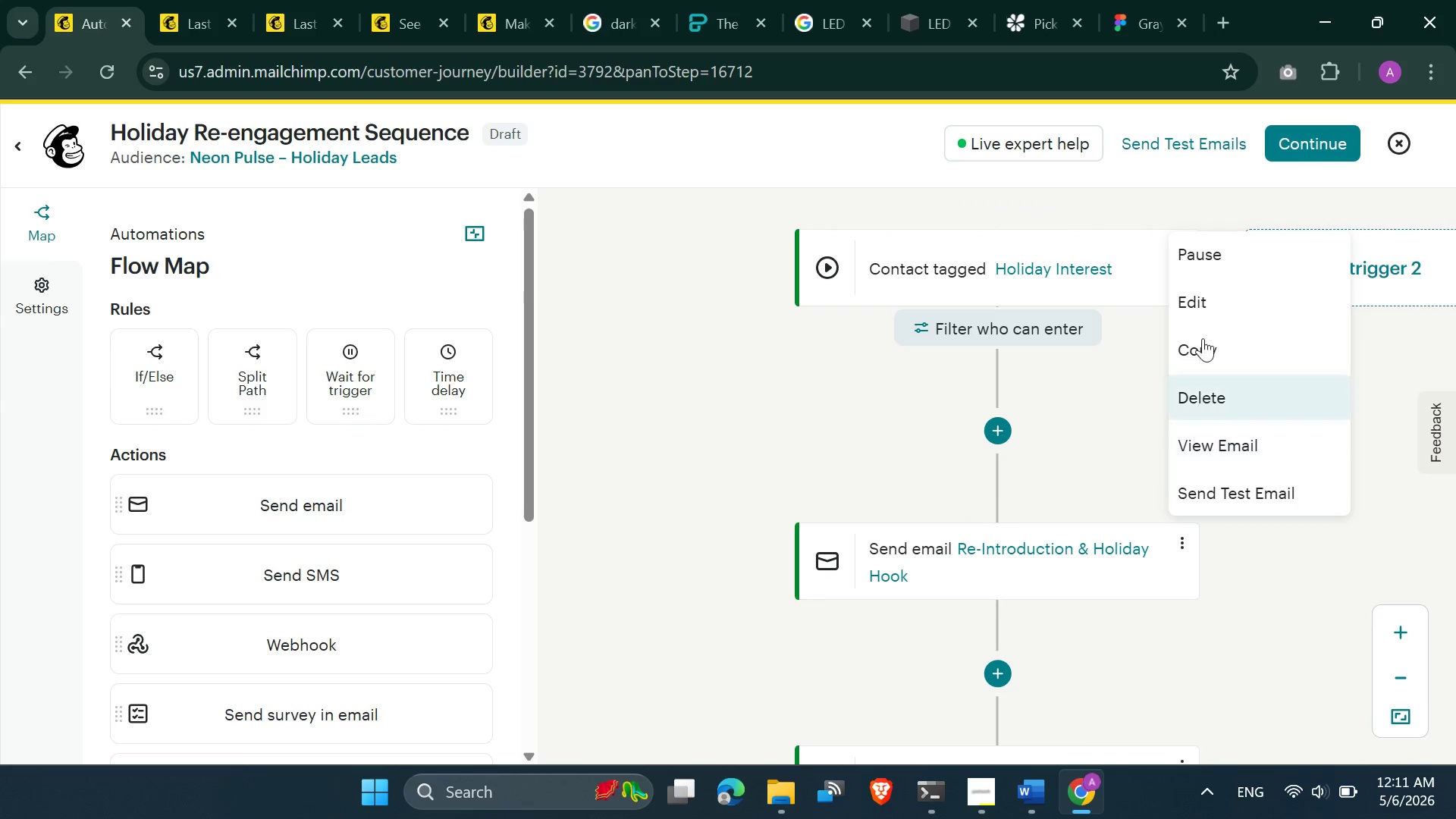 
left_click([1199, 305])
 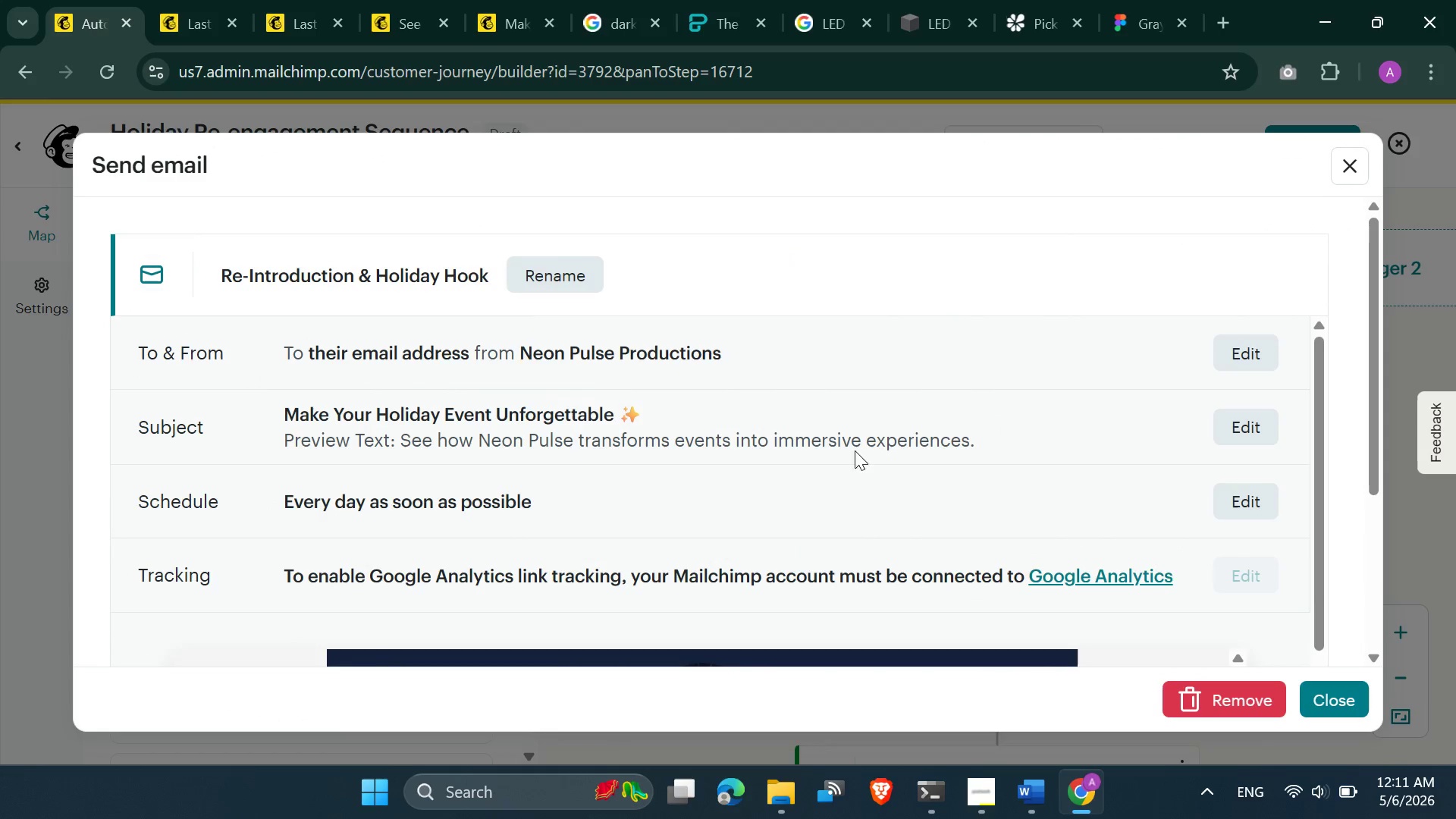 
scroll: coordinate [816, 450], scroll_direction: down, amount: 2.0
 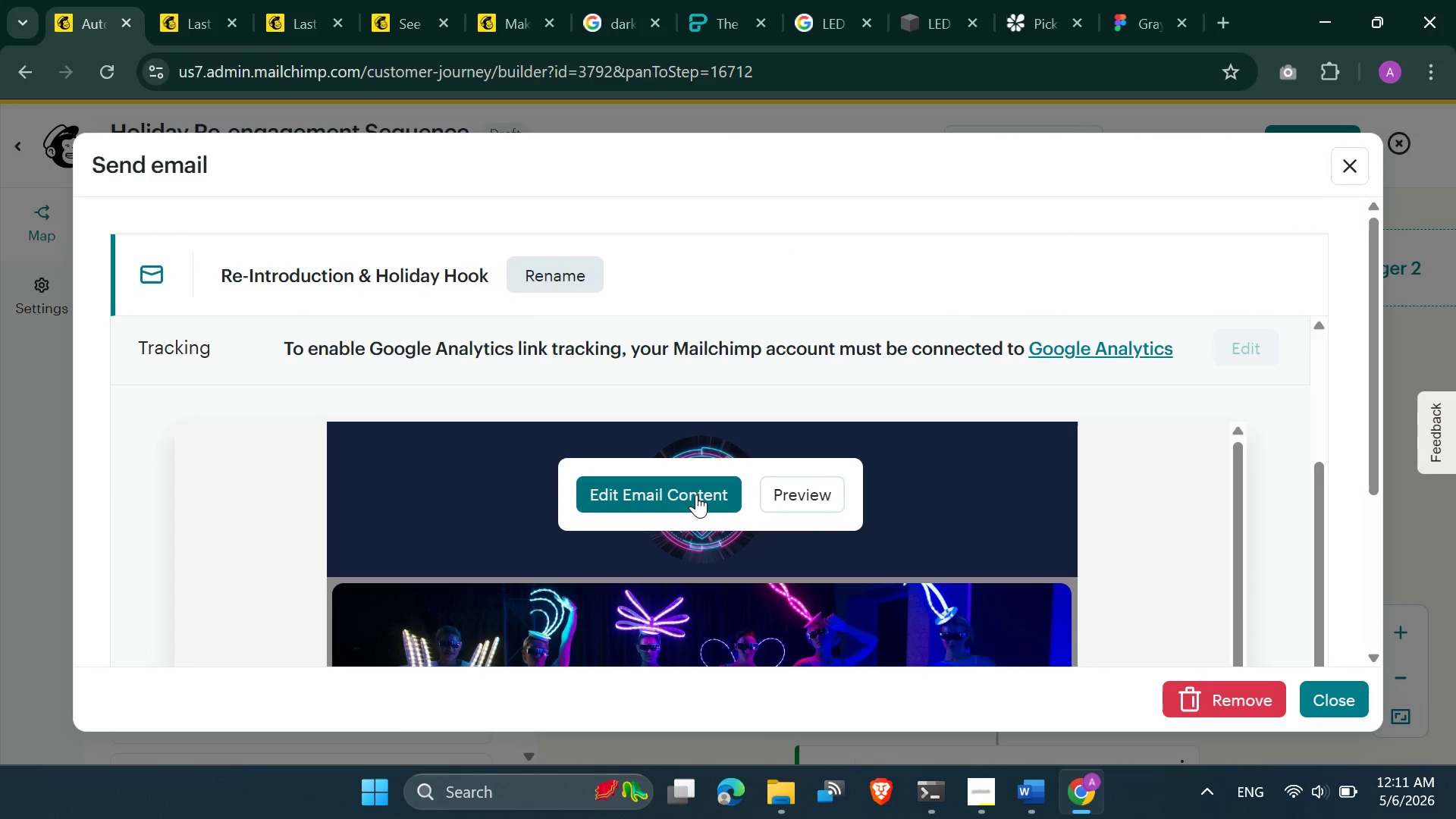 
left_click([696, 494])
 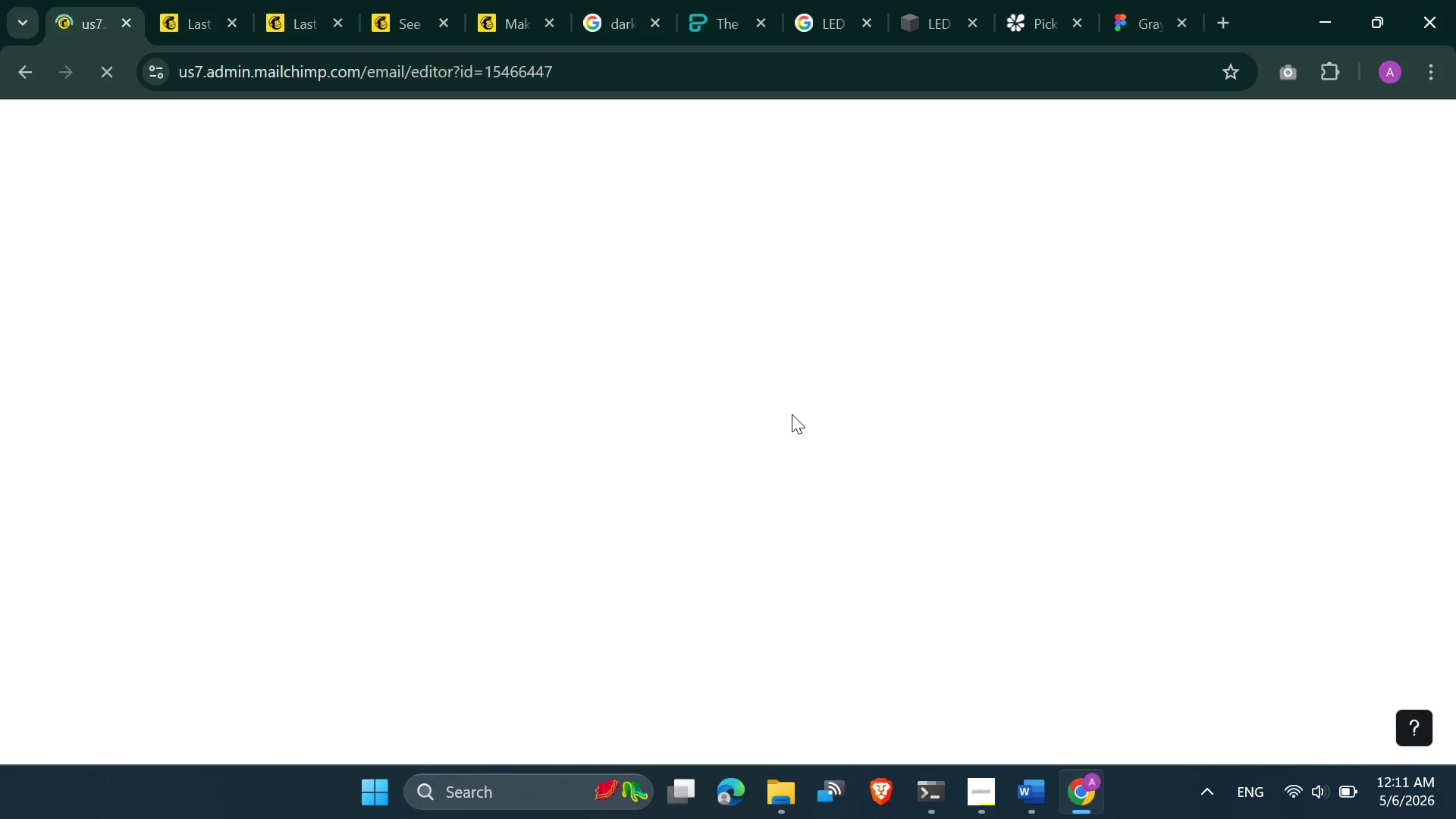 
wait(9.48)
 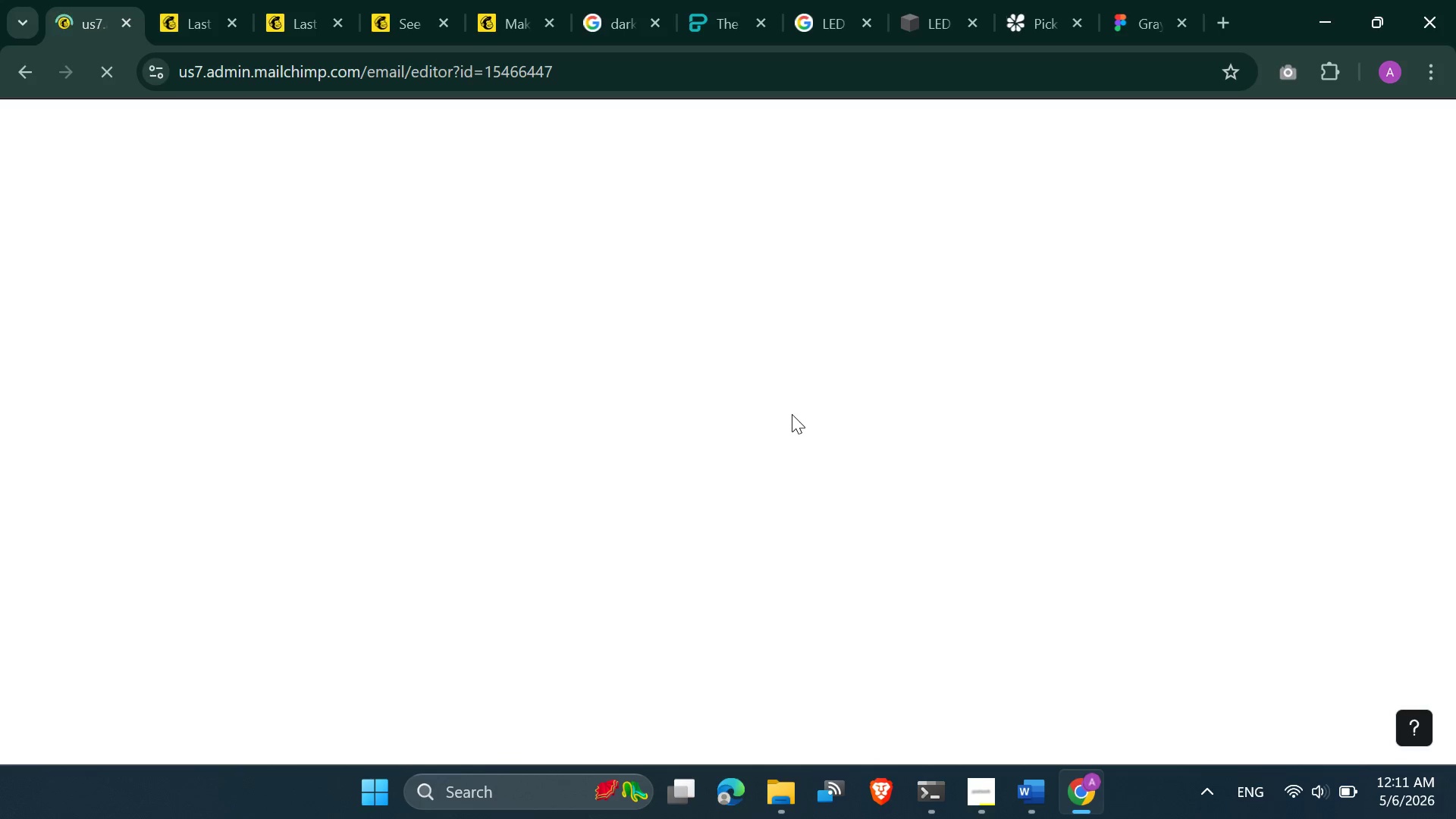 
scroll: coordinate [793, 413], scroll_direction: down, amount: 6.0
 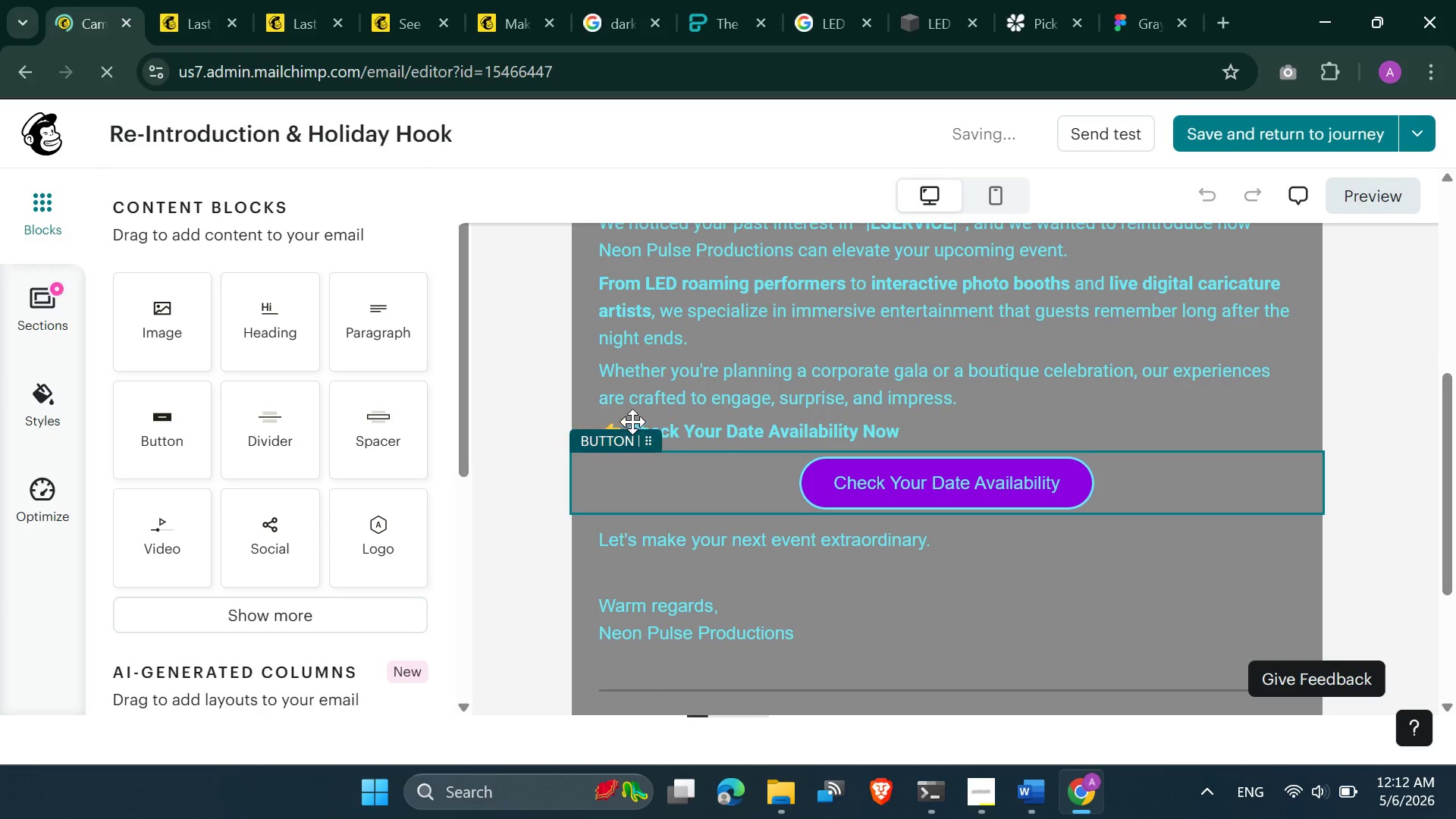 
left_click([636, 414])
 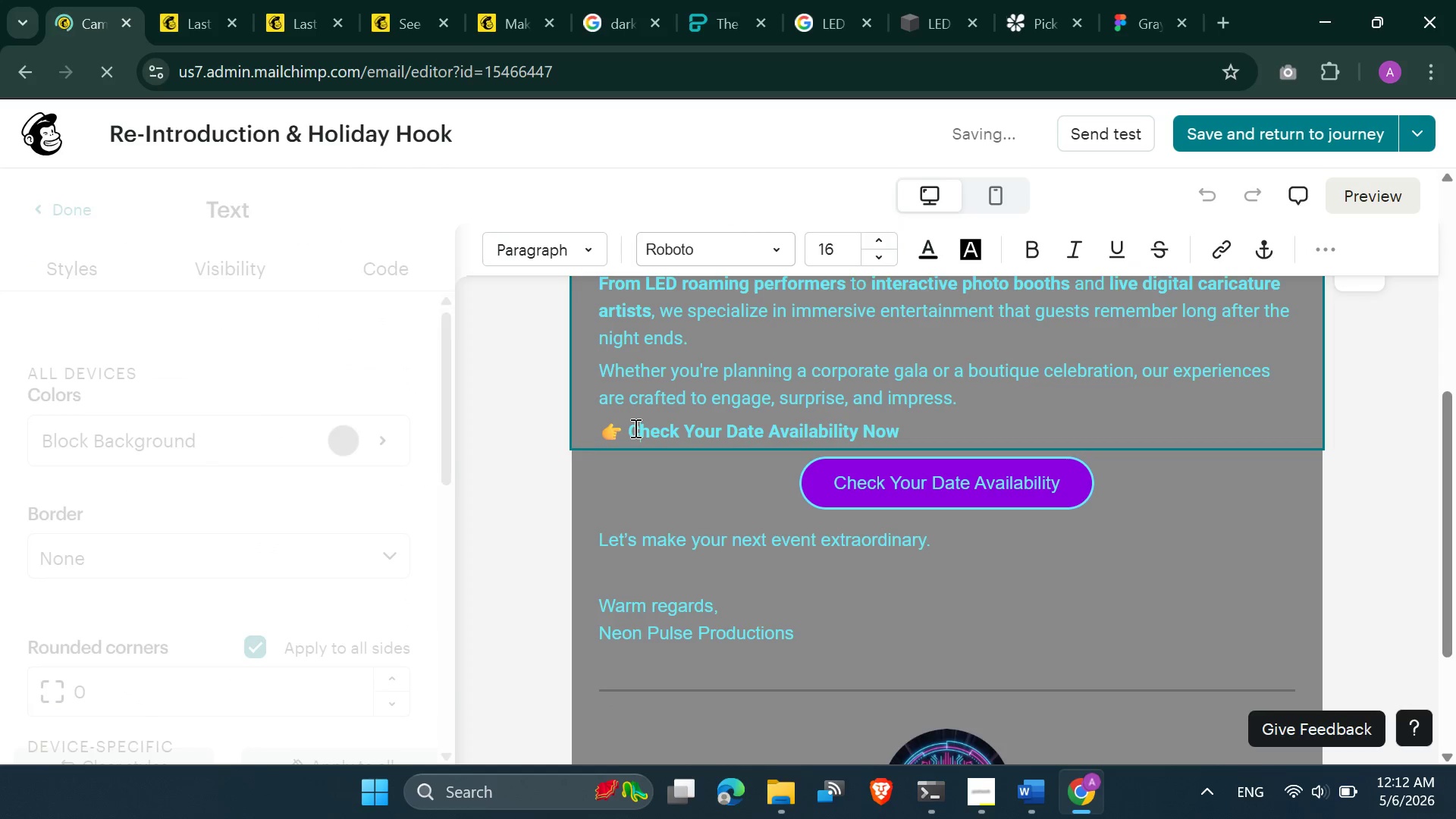 
left_click_drag(start_coordinate=[623, 429], to_coordinate=[589, 437])
 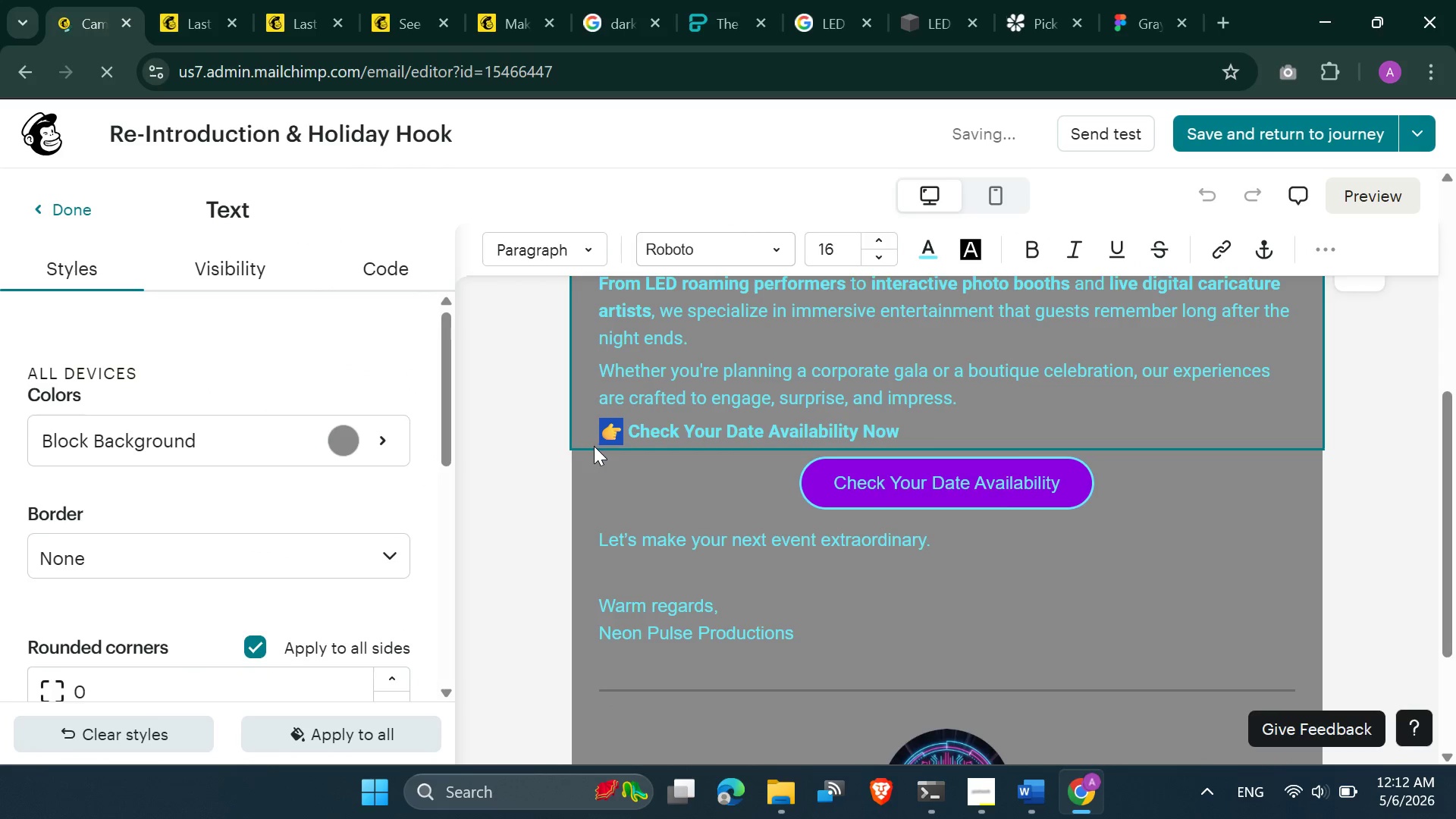 
key(Control+X)
 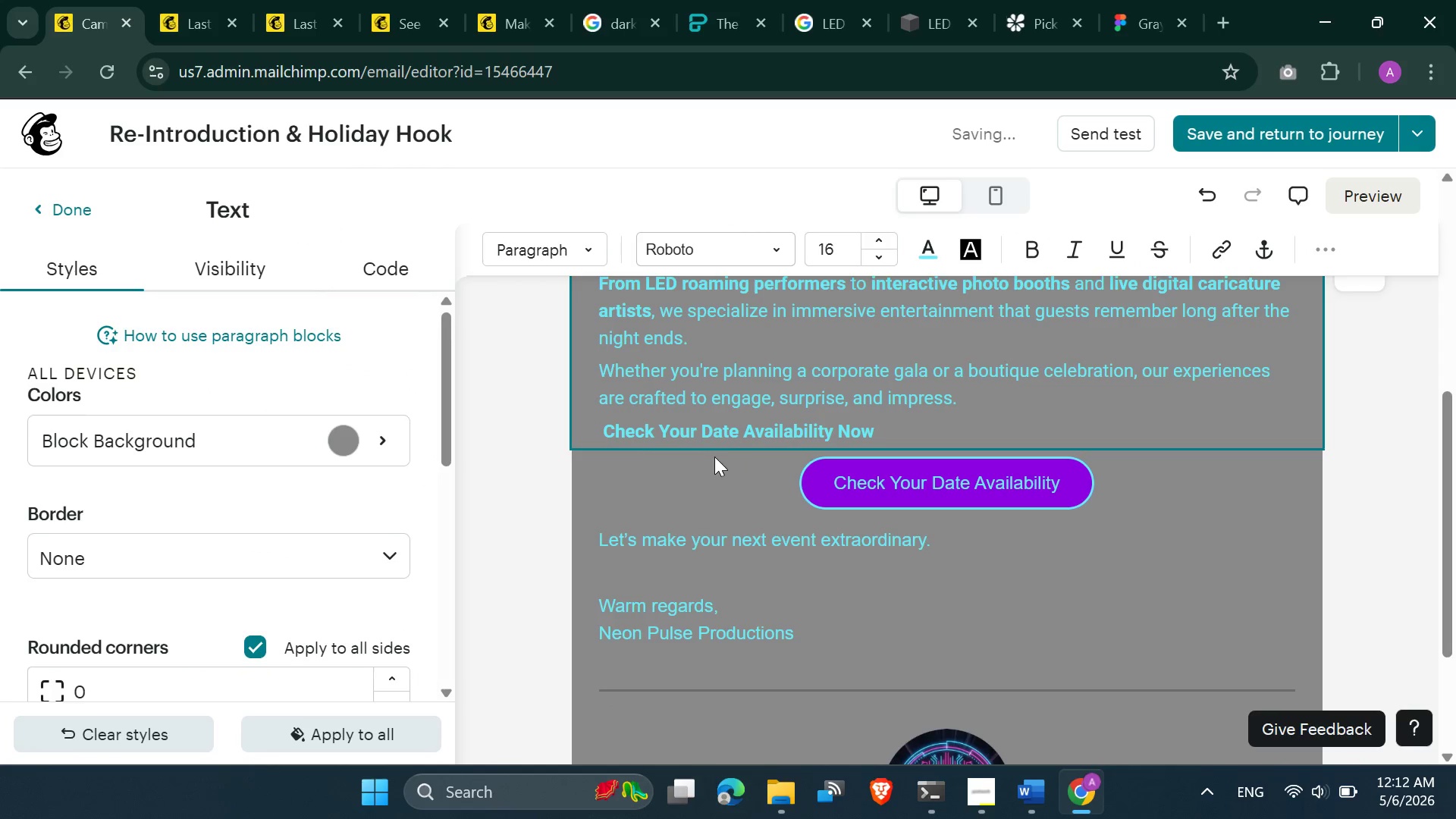 
hold_key(key=ShiftLeft, duration=0.48)
 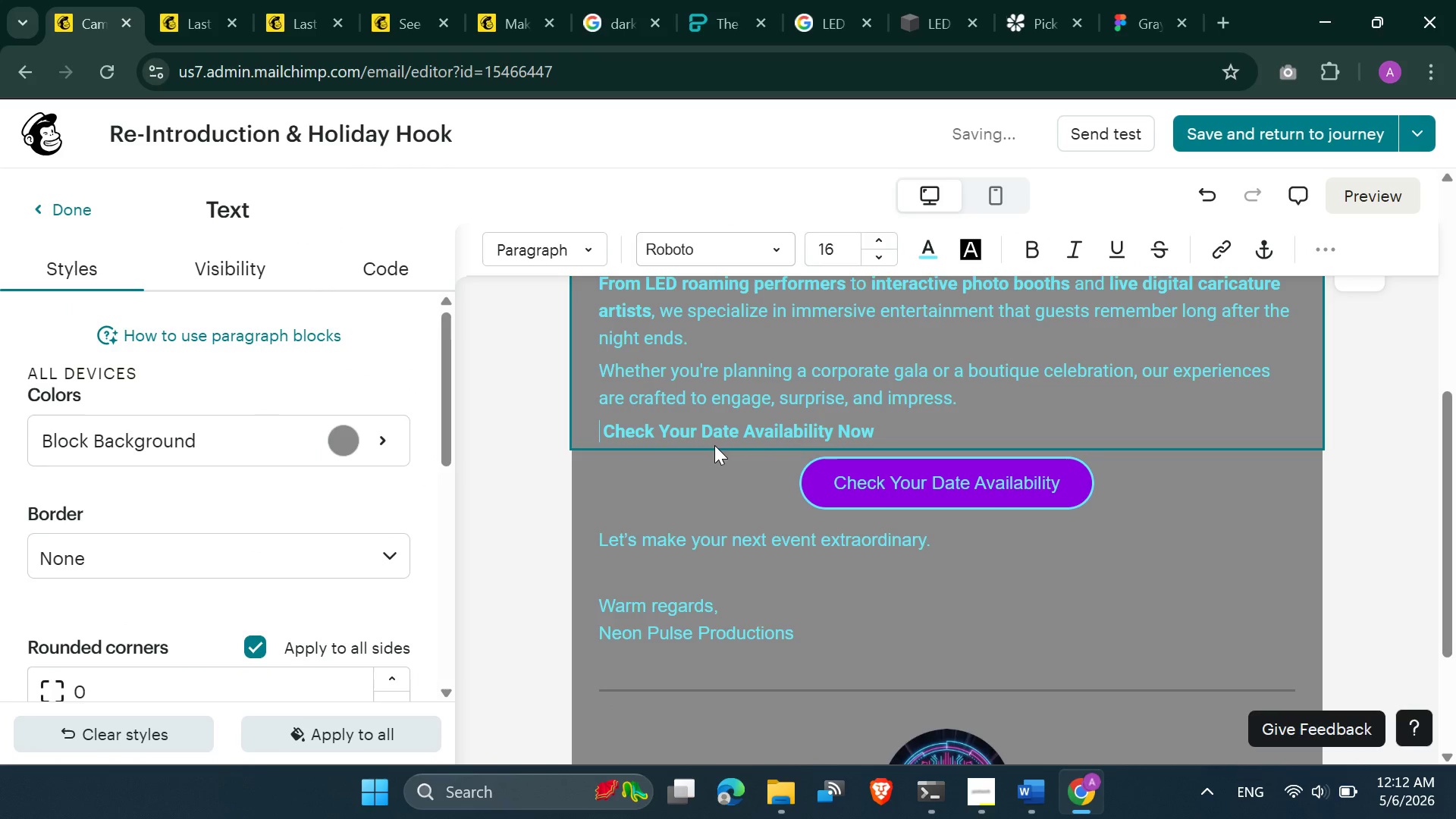 
key(Delete)
 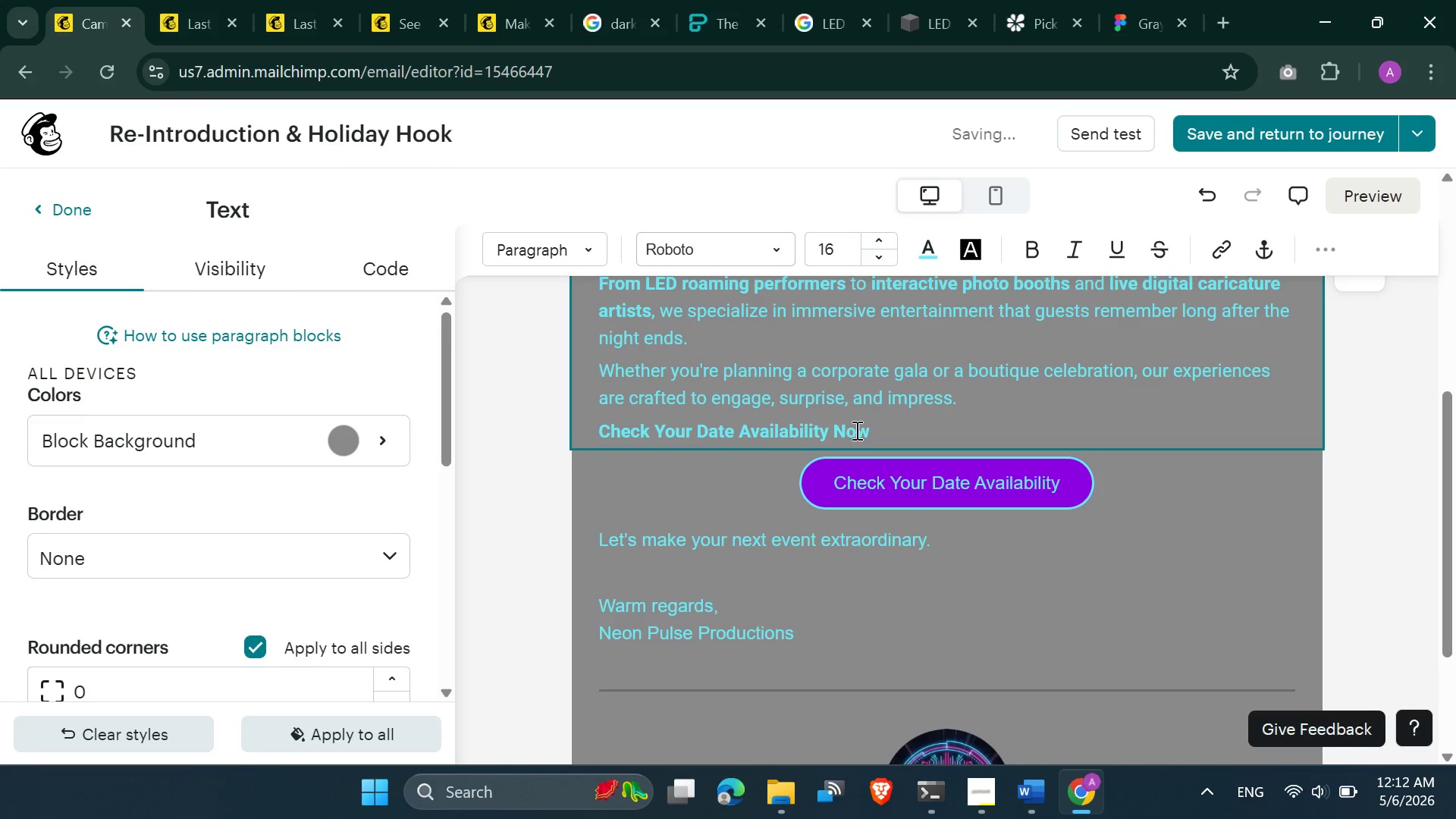 
left_click([899, 431])
 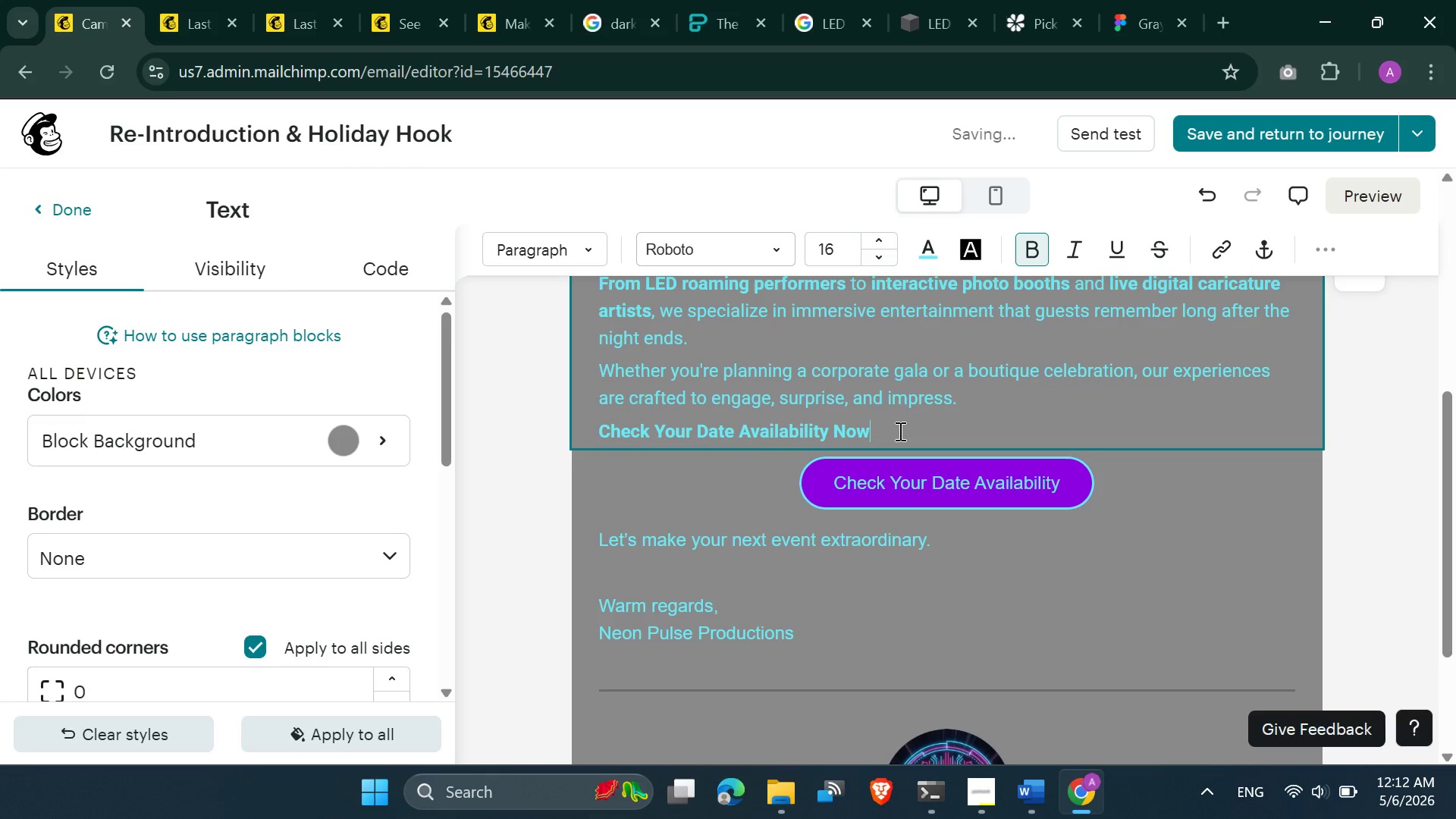 
key(Shift+Semicolon)
 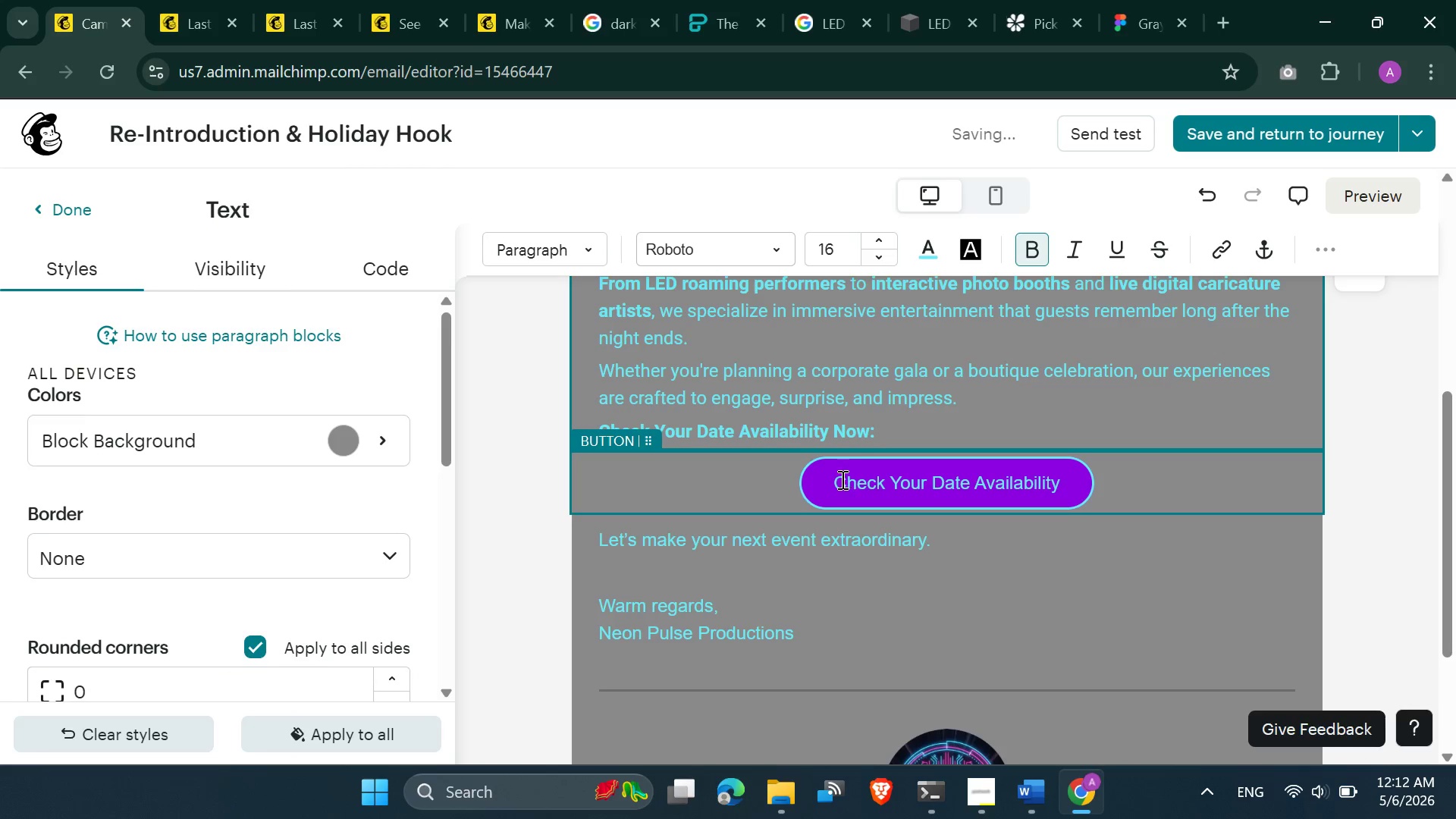 
left_click([838, 479])
 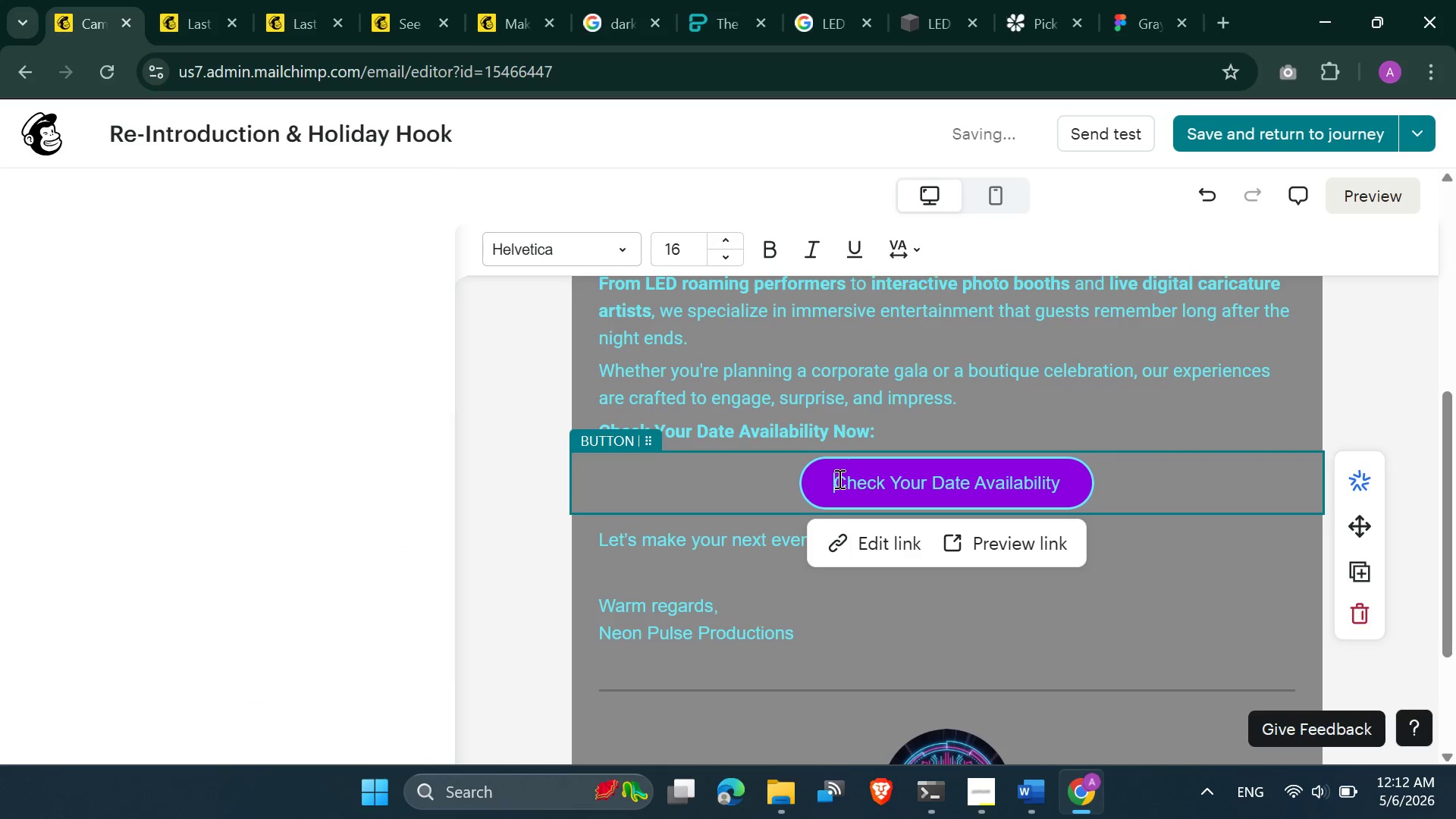 
key(Control+V)
 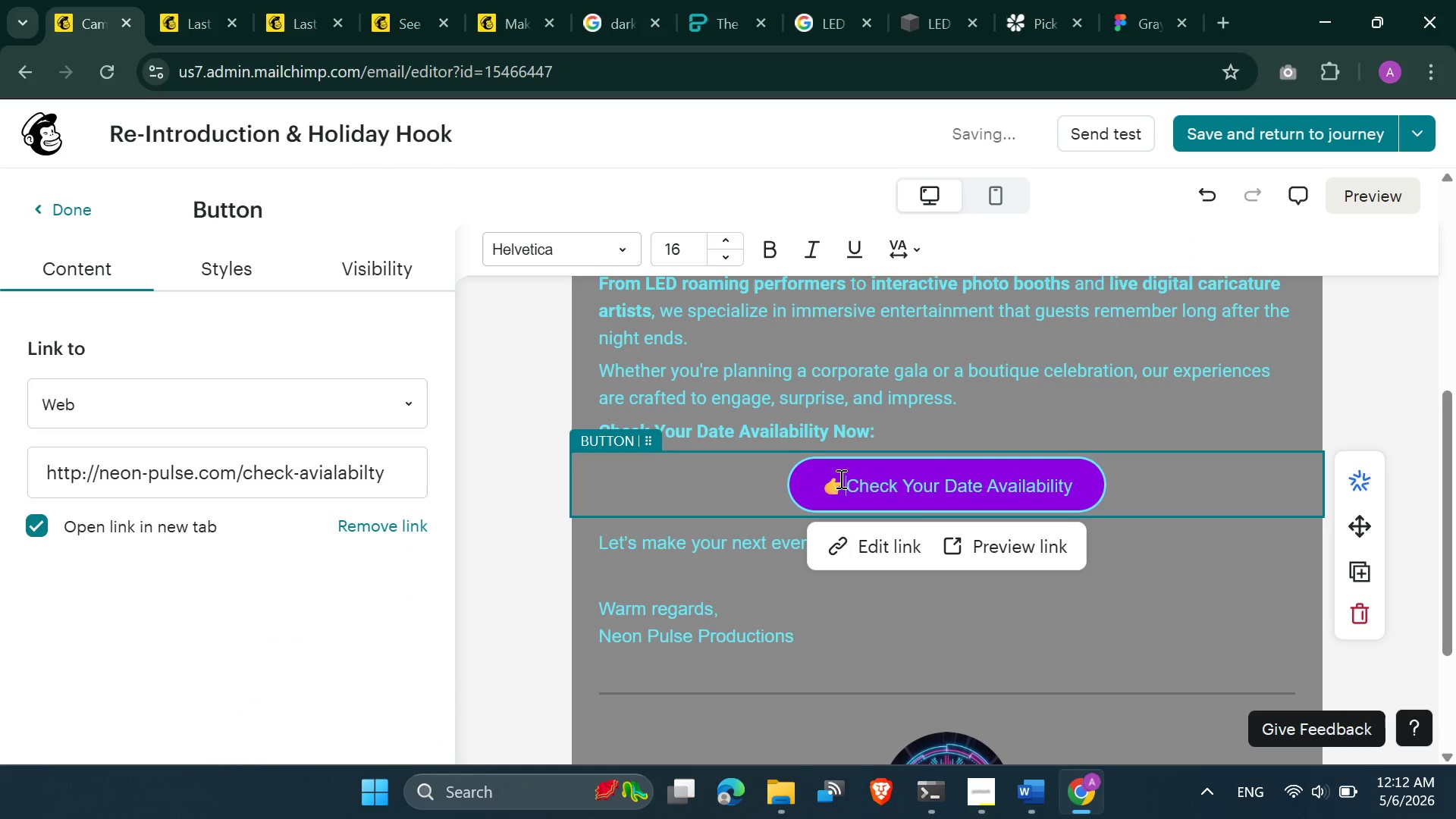 
key(Space)
 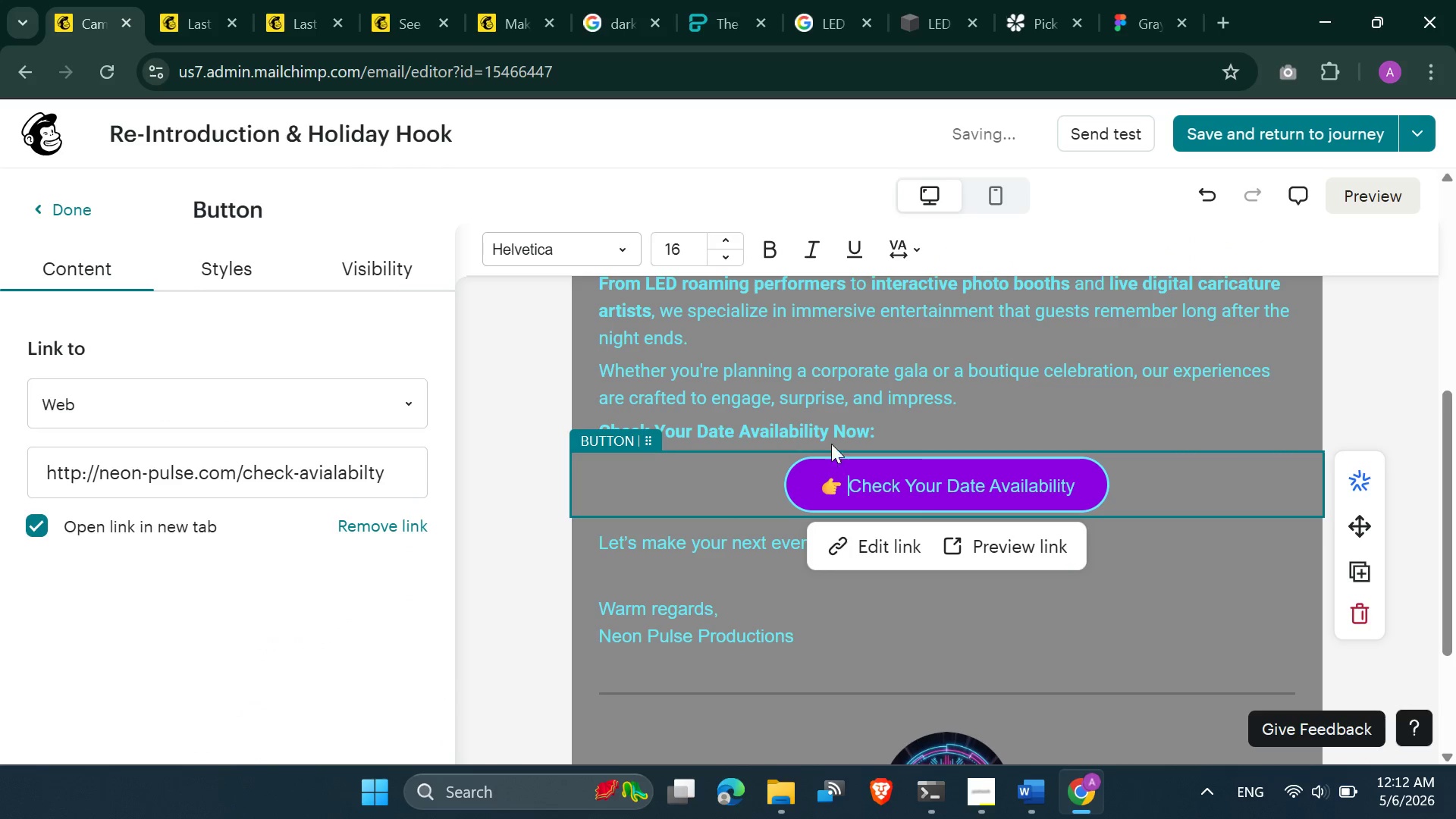 
left_click([820, 420])
 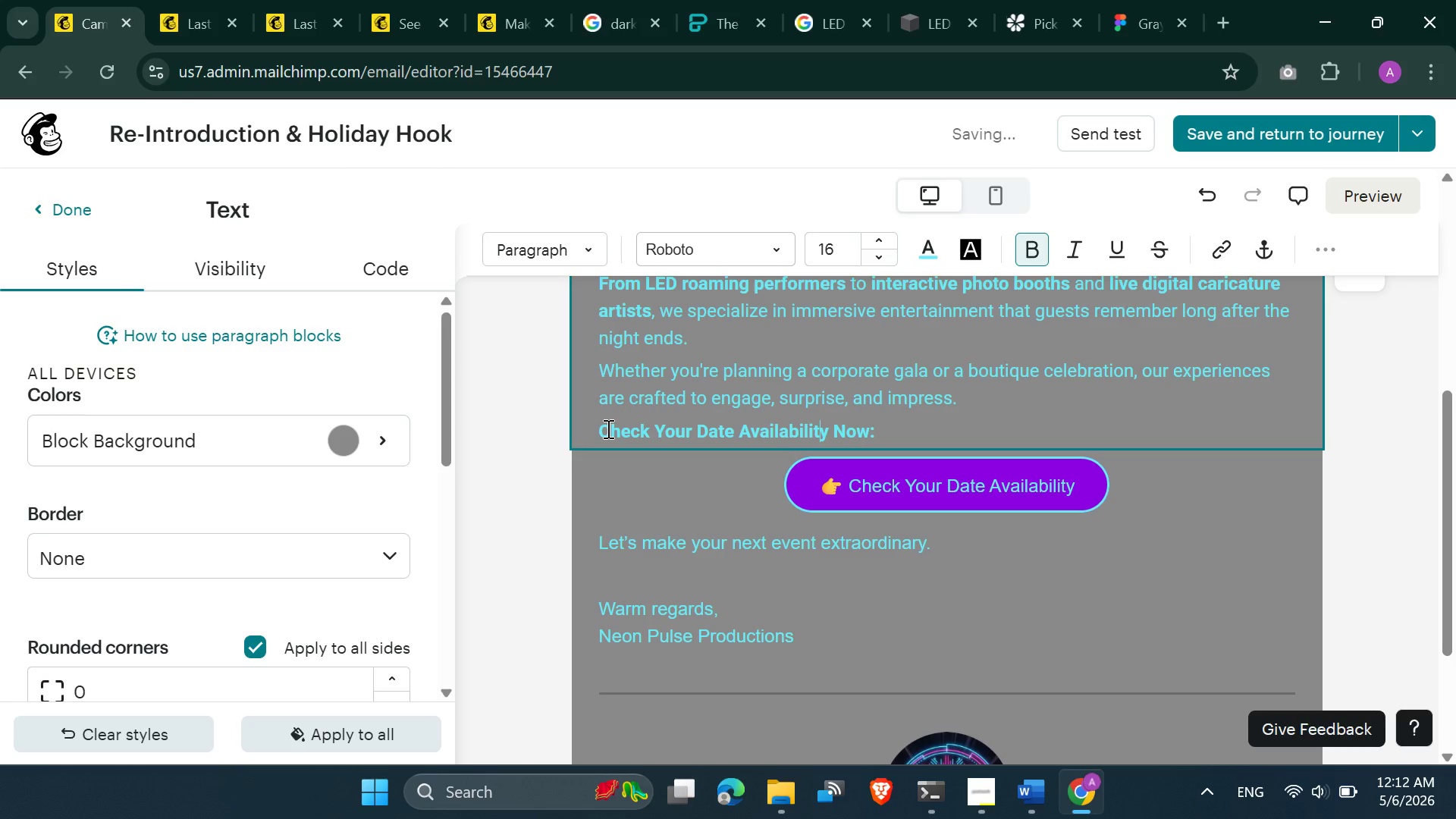 
left_click([602, 425])
 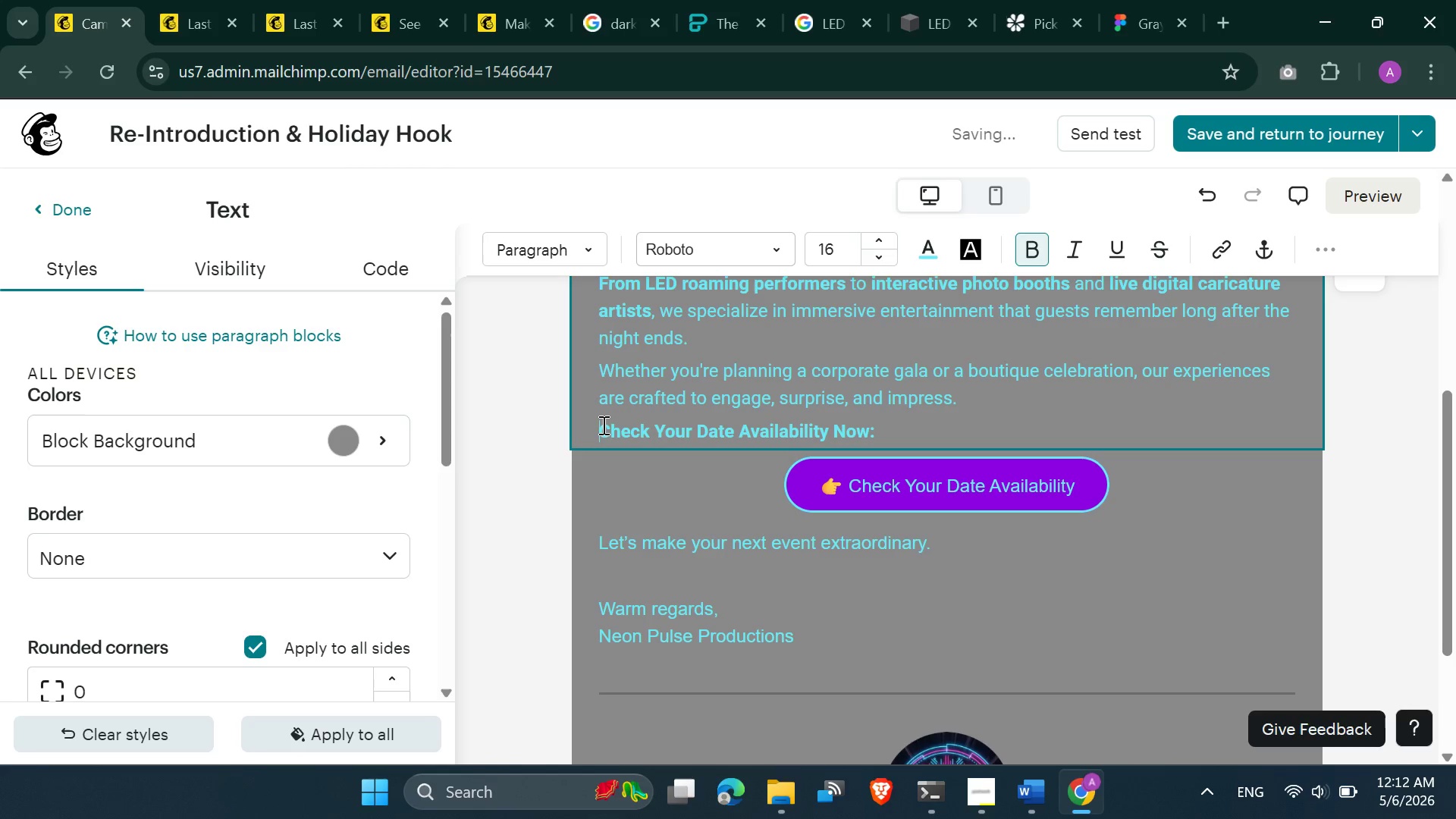 
type(Click below to [Delete]c)
 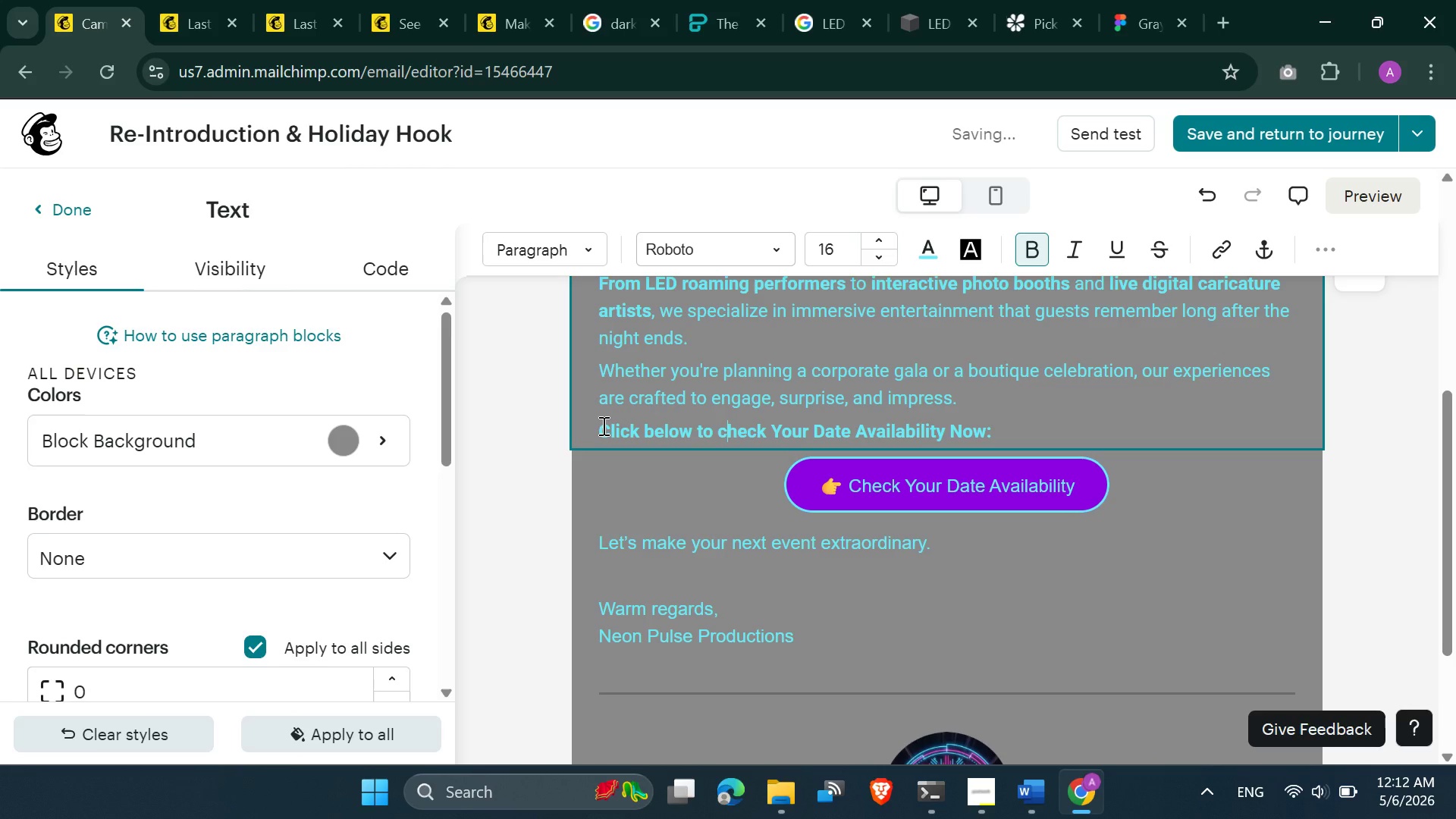 
key(ArrowRight)
 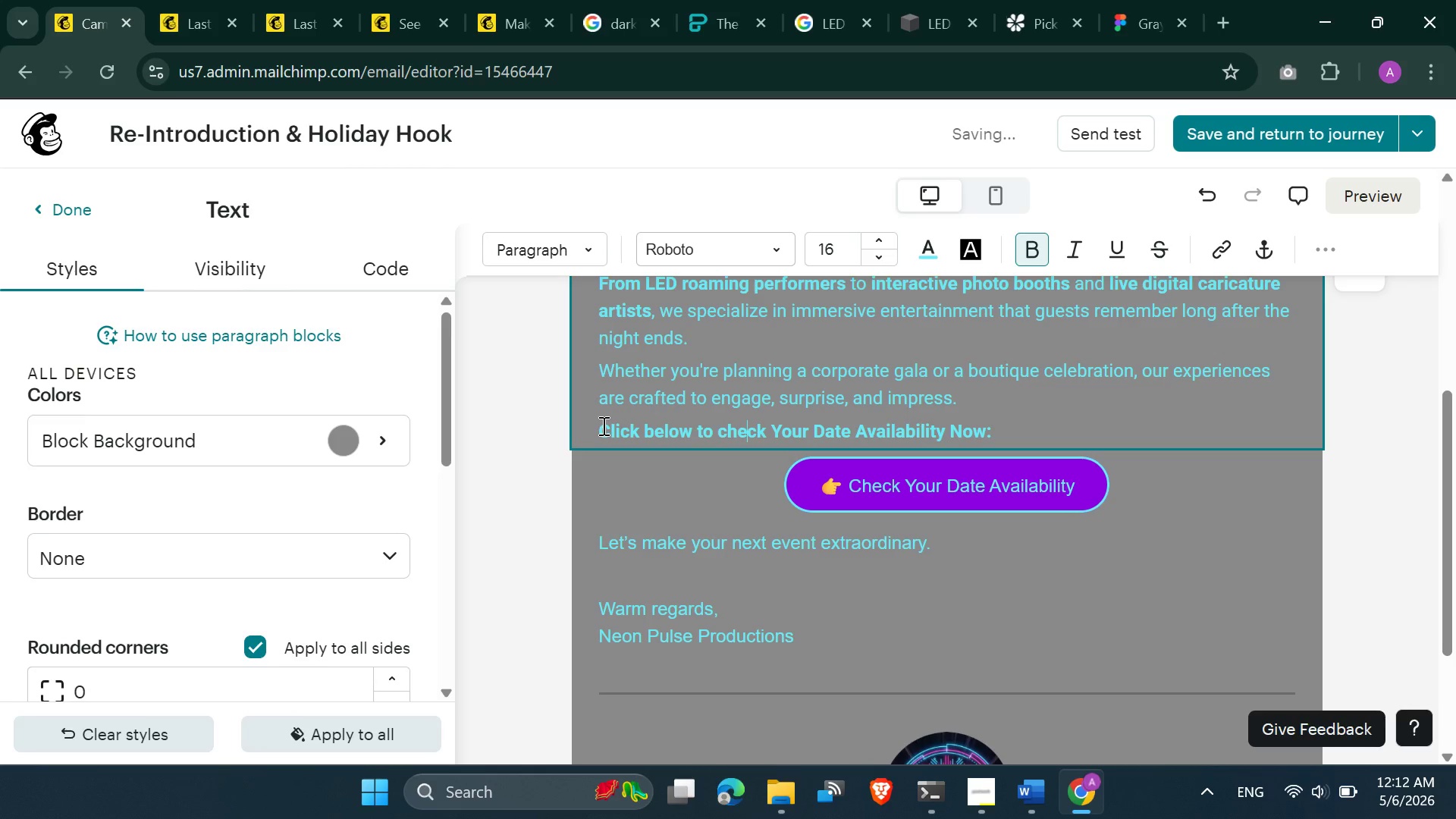 
key(ArrowRight)
 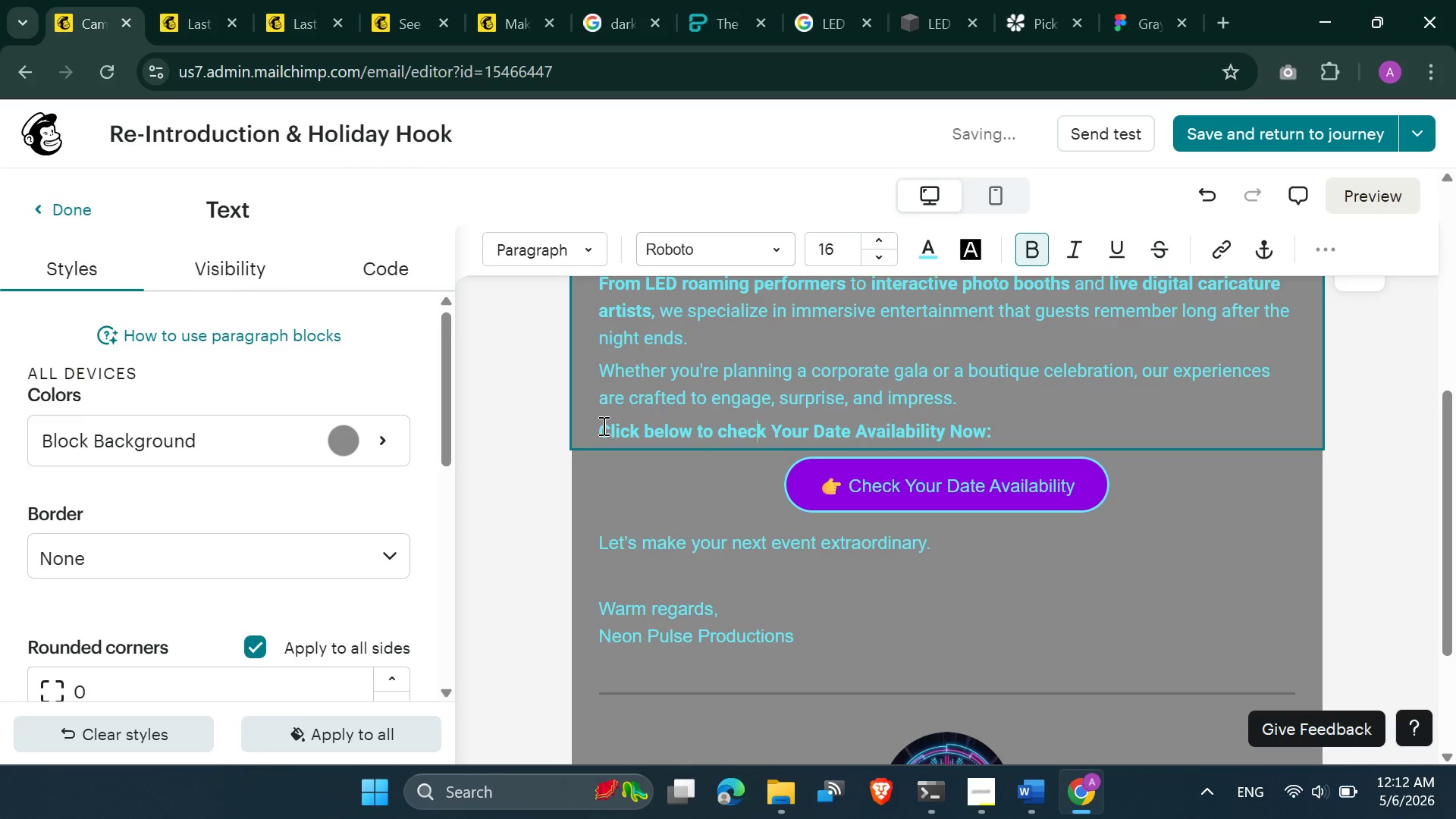 
key(ArrowRight)
 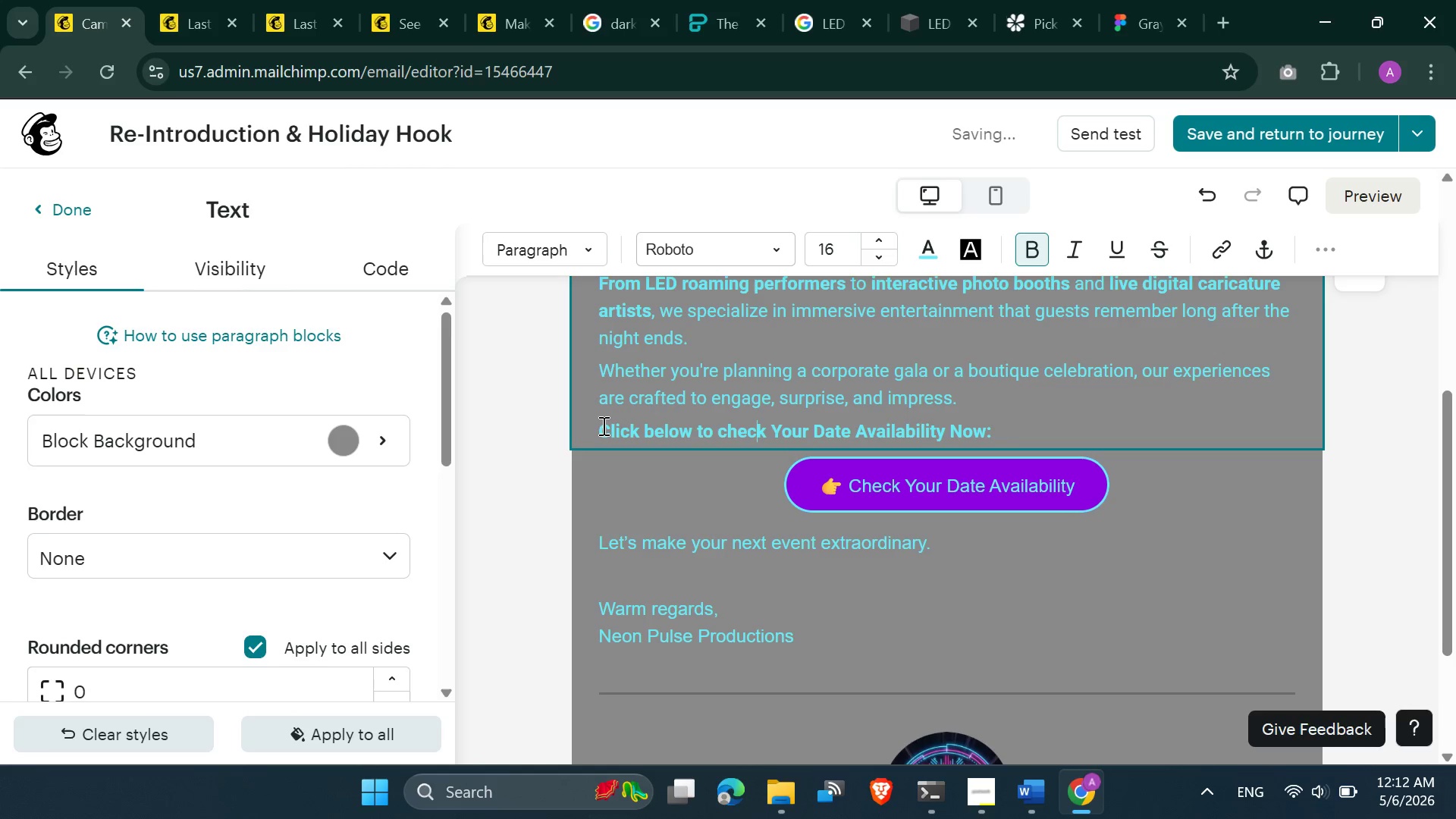 
key(ArrowRight)
 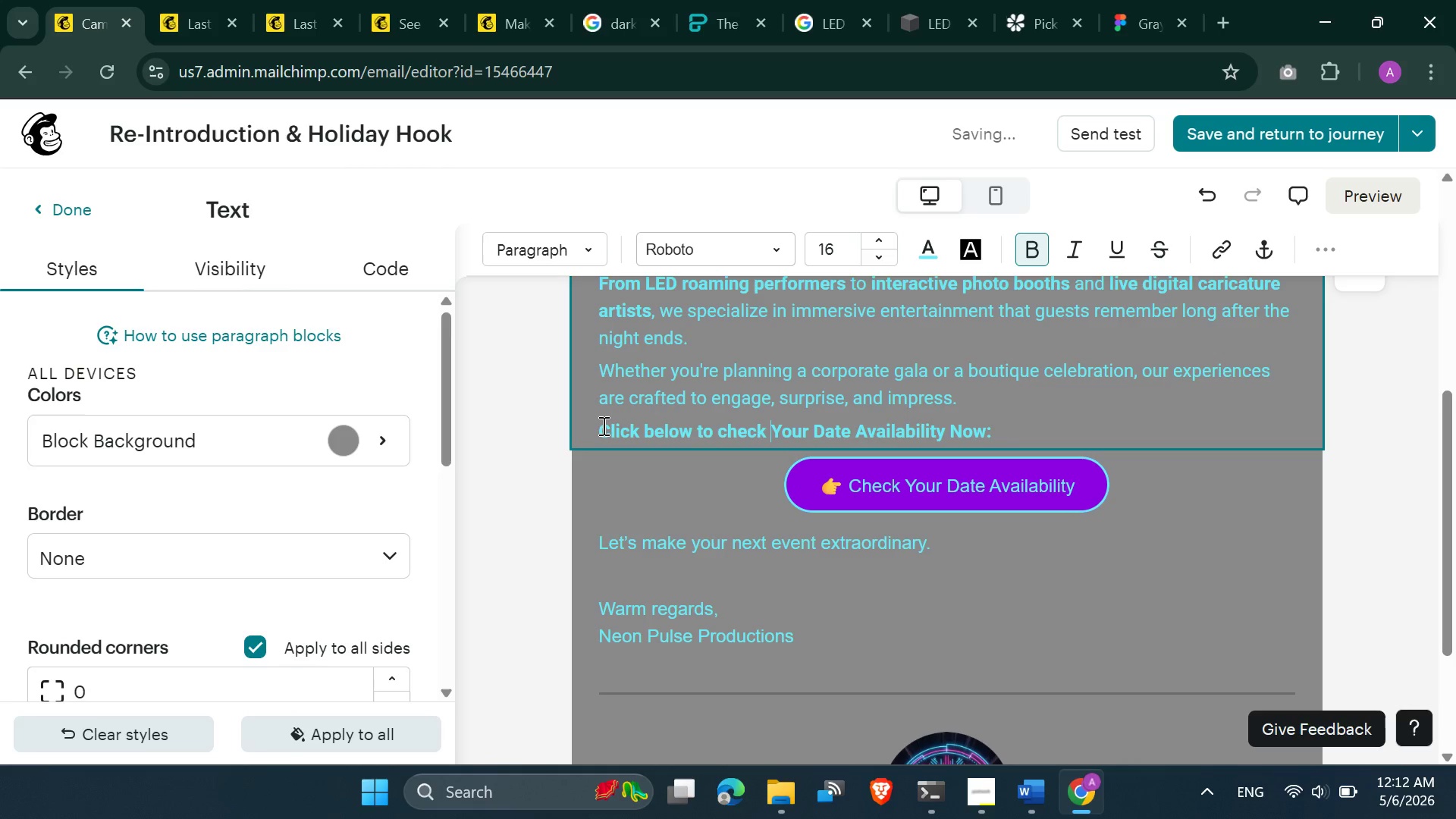 
key(ArrowRight)
 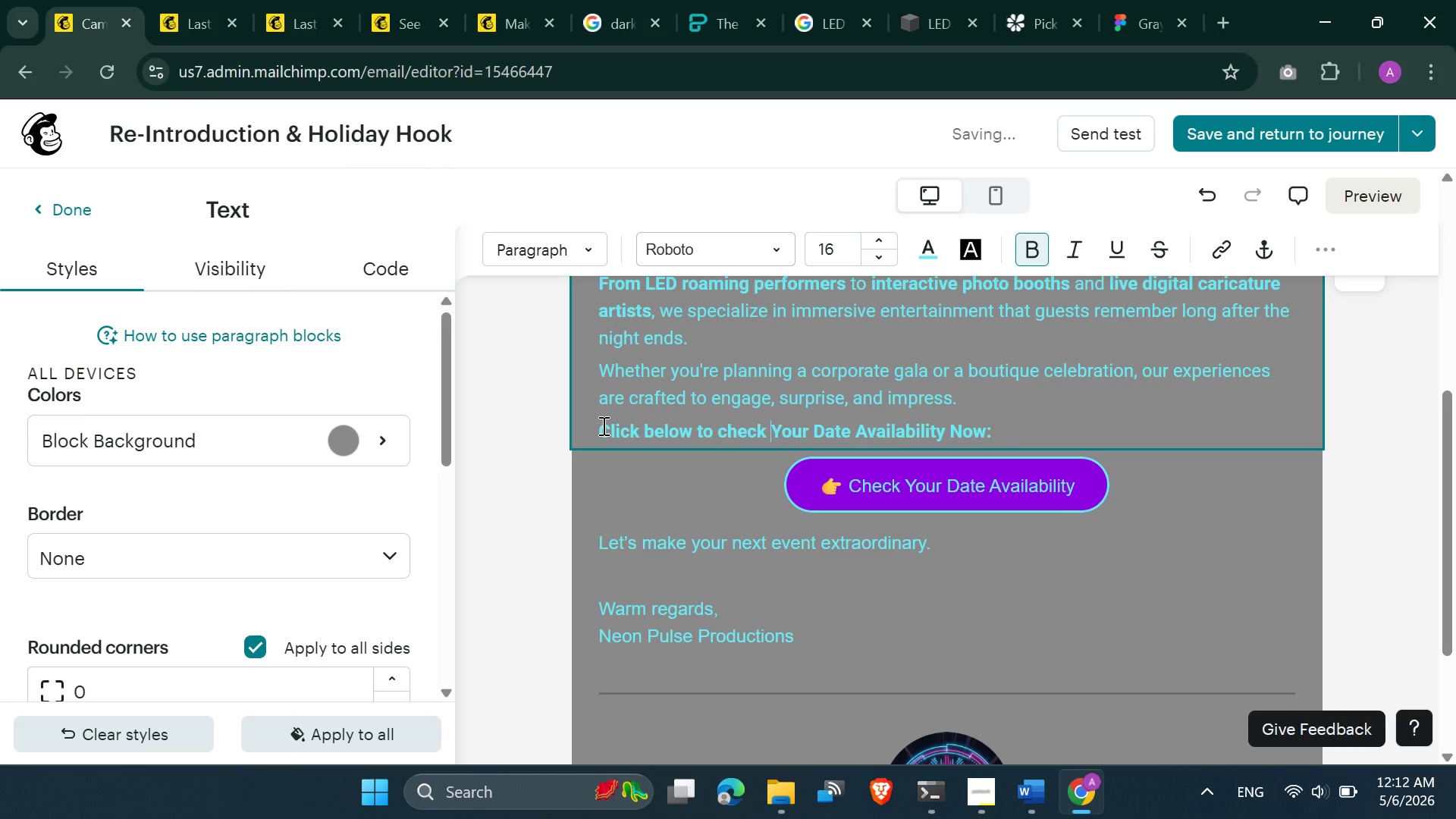 
key(ArrowRight)
 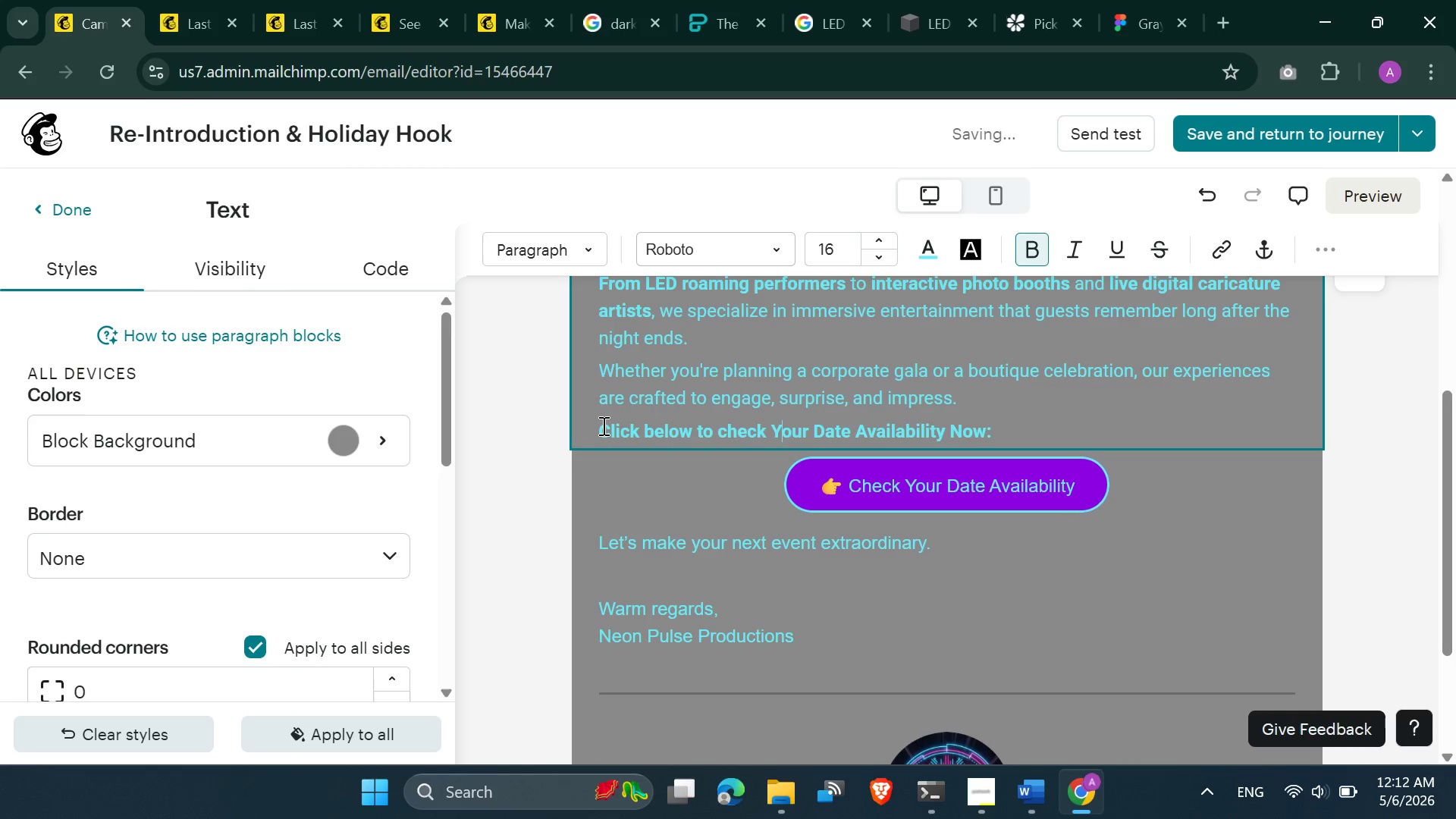 
key(Delete)
 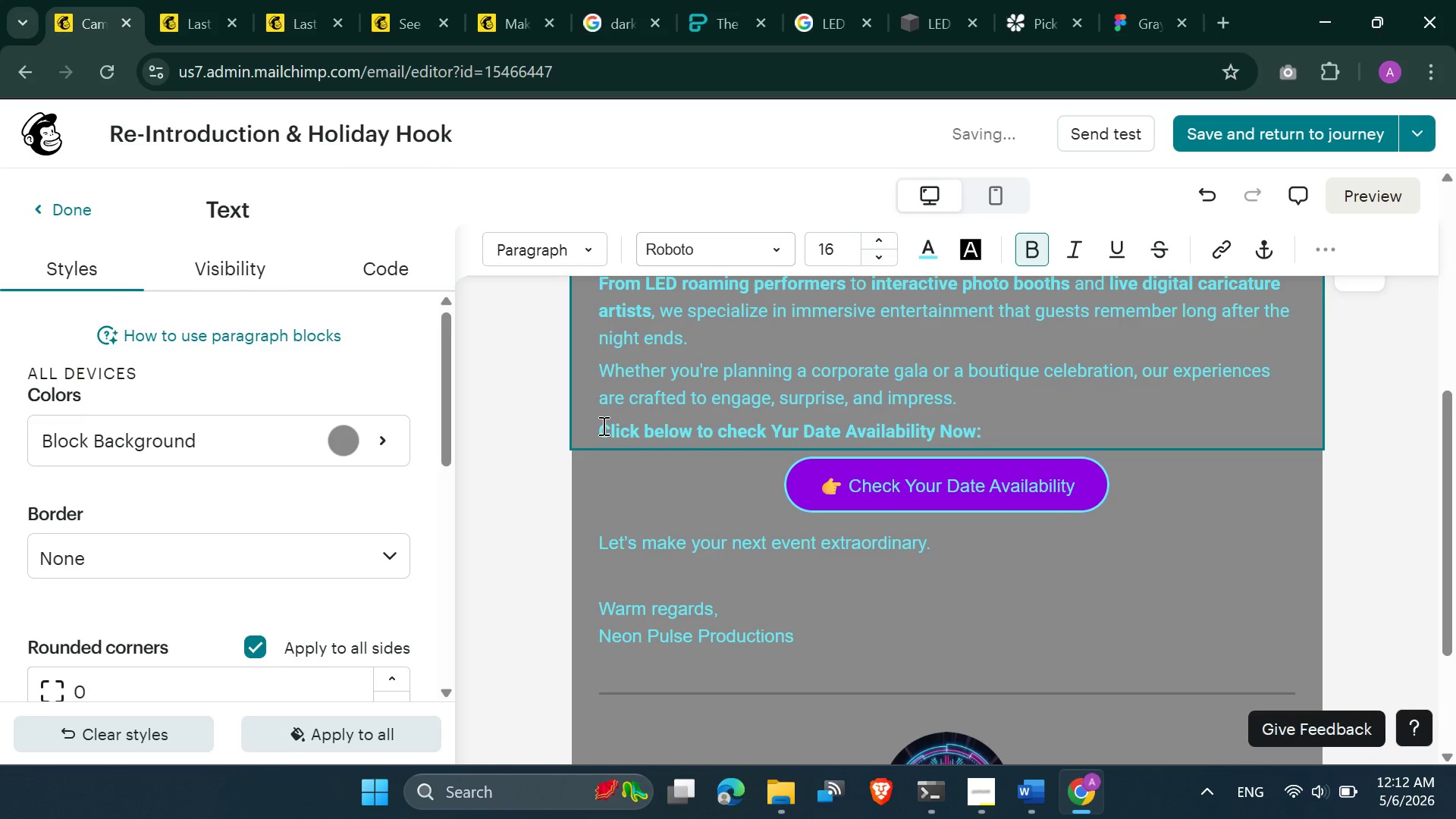 
key(Y)
 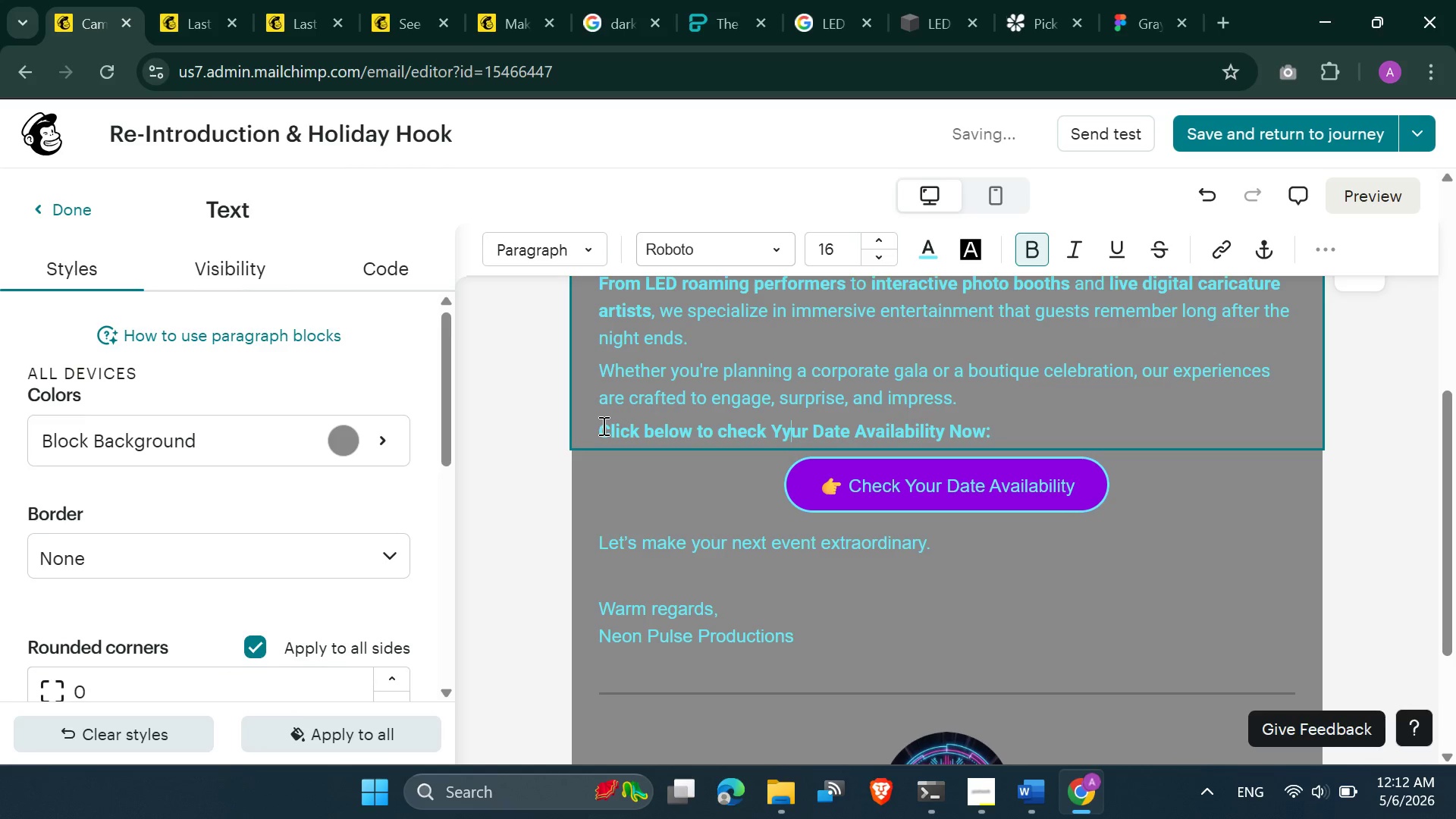 
key(ArrowRight)
 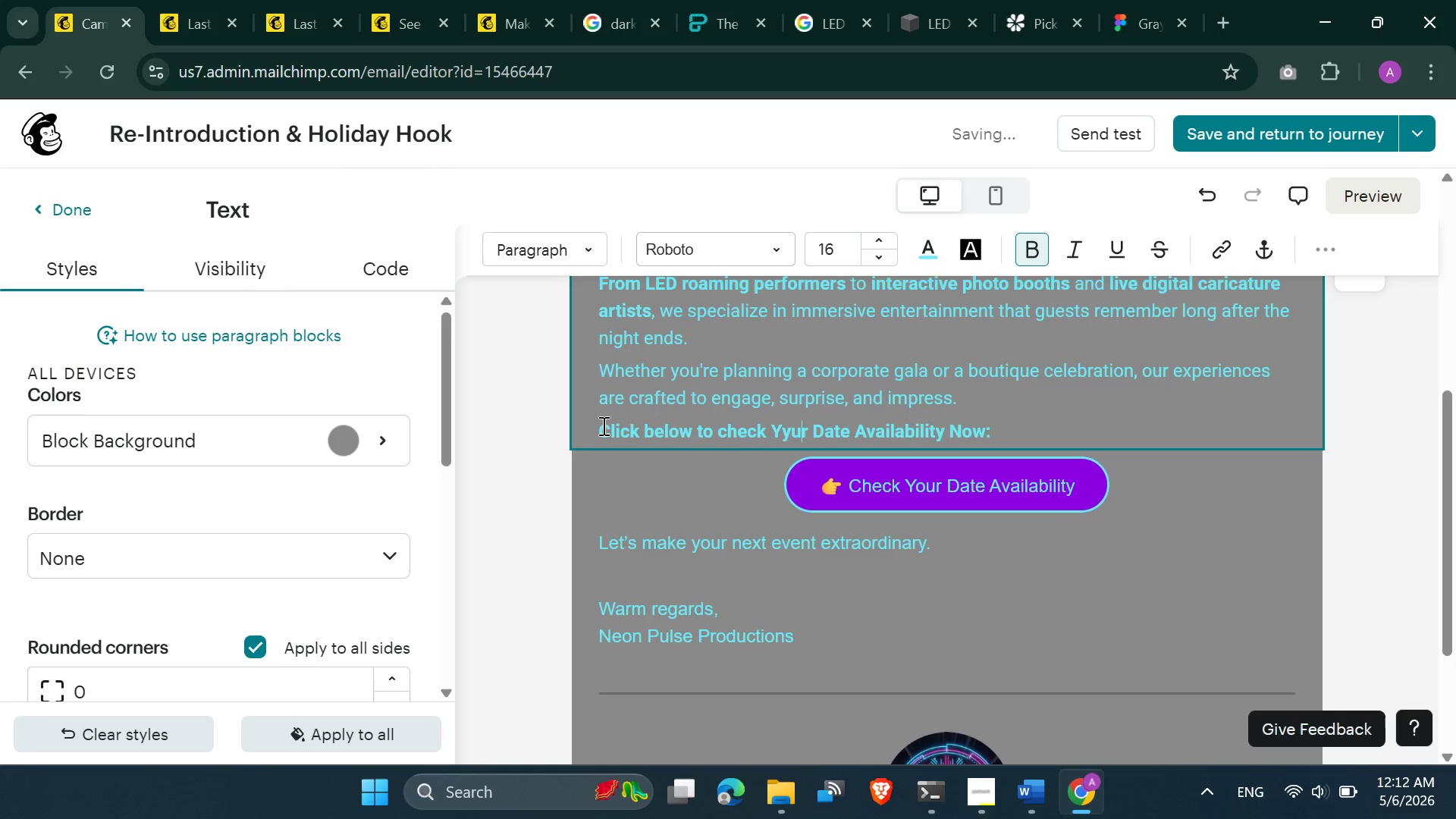 
key(ArrowRight)
 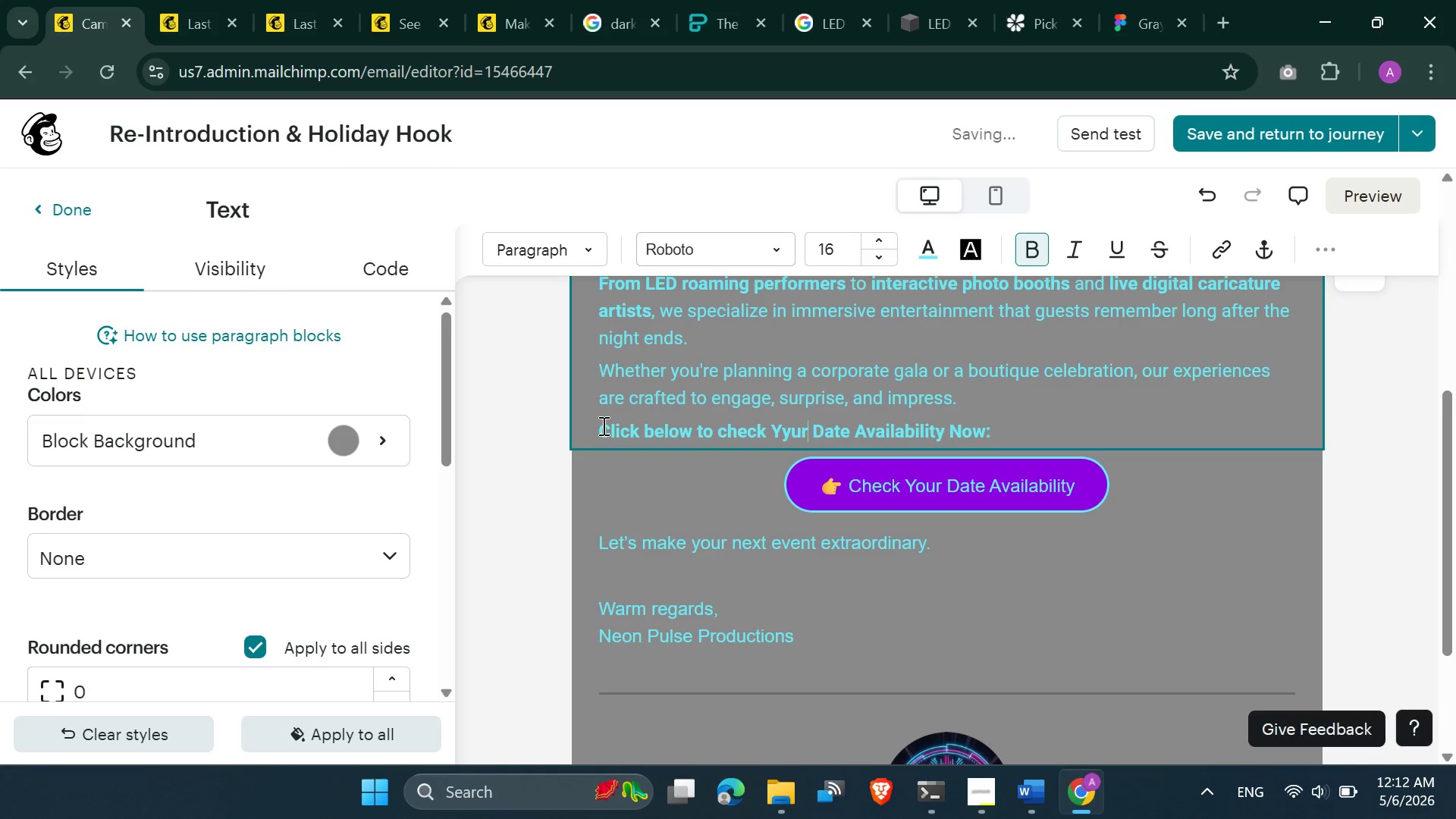 
key(ArrowRight)
 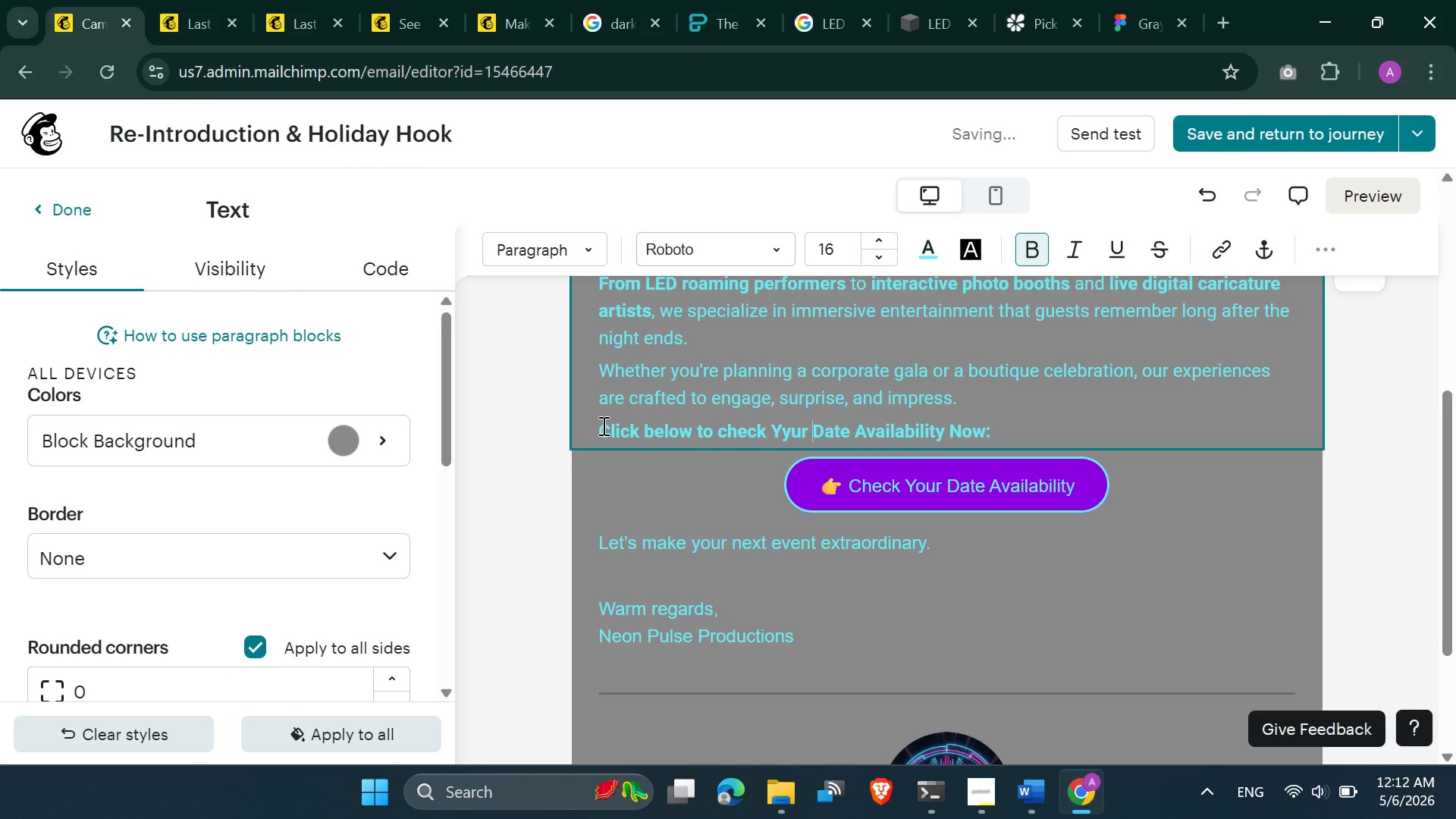 
key(ArrowLeft)
 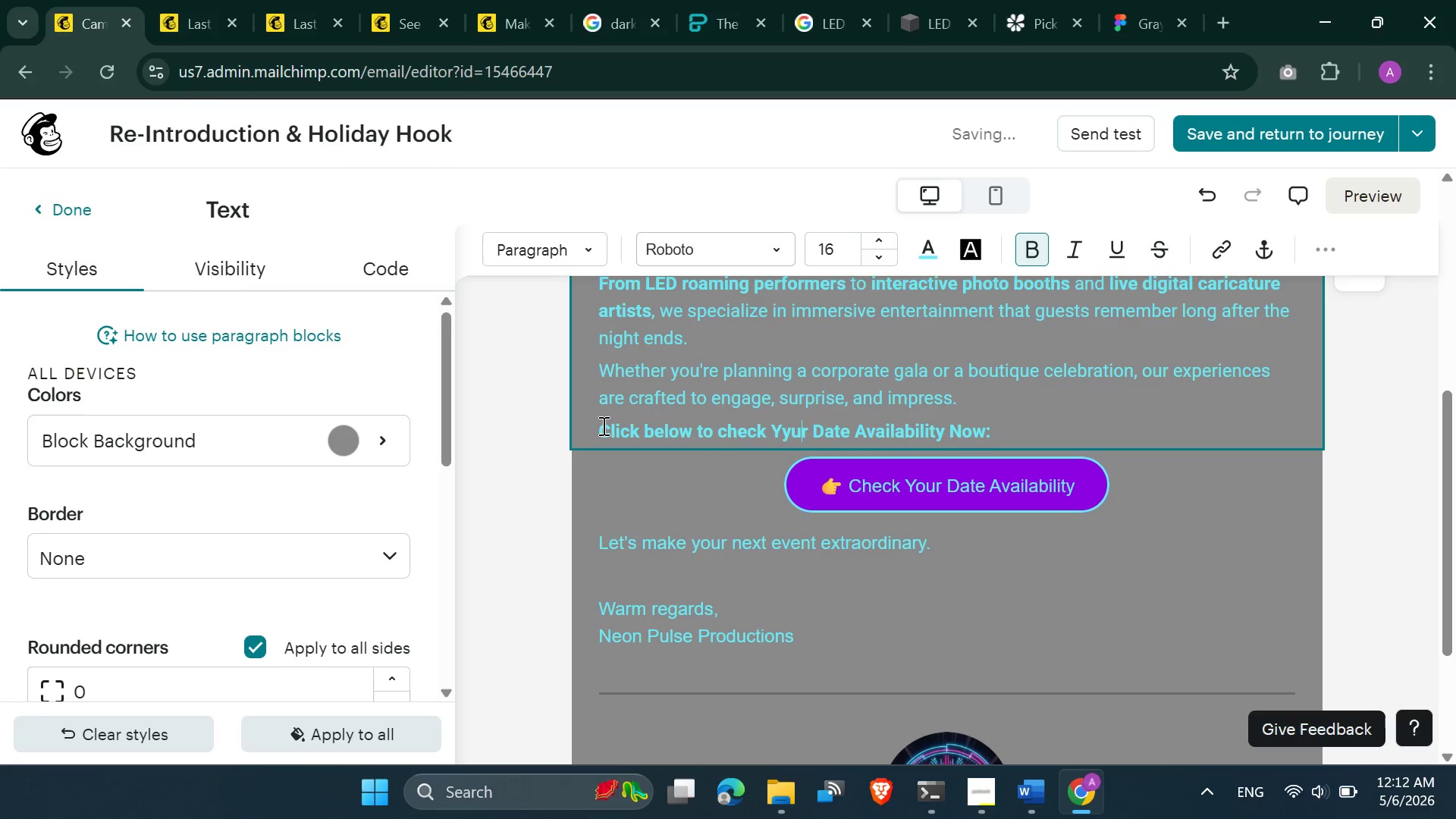 
key(ArrowLeft)
 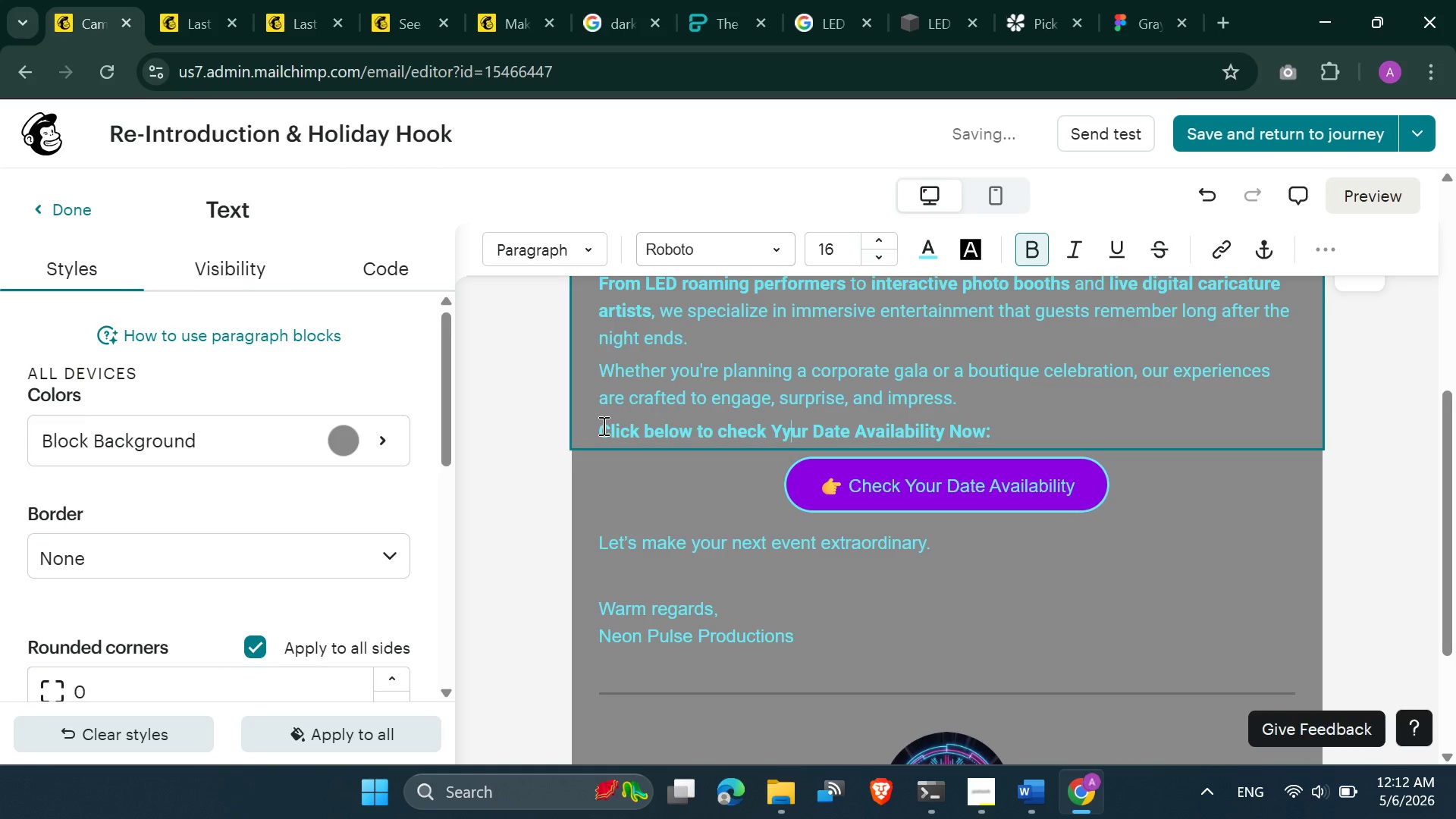 
key(ArrowLeft)
 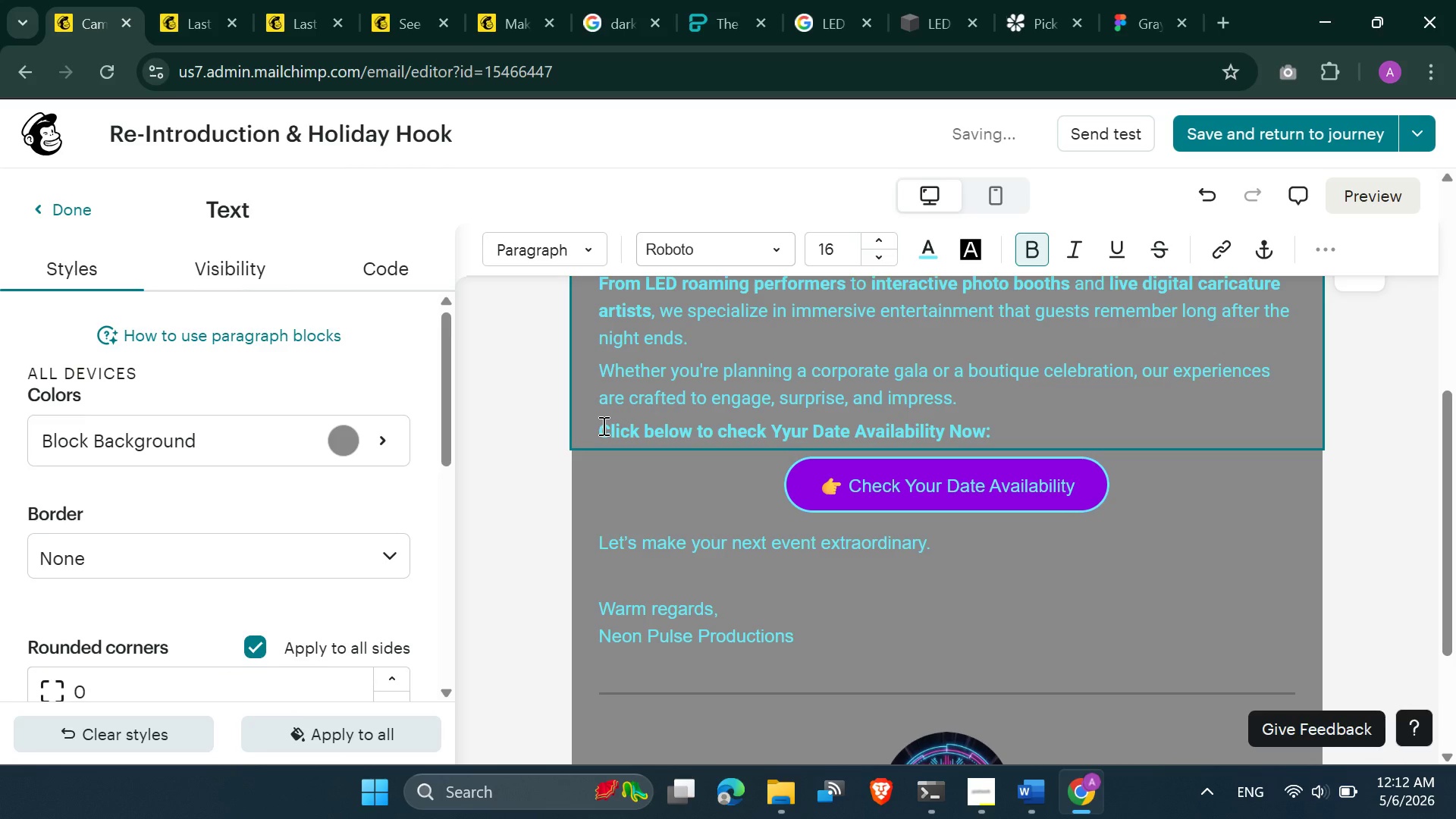 
key(Control+Z)
 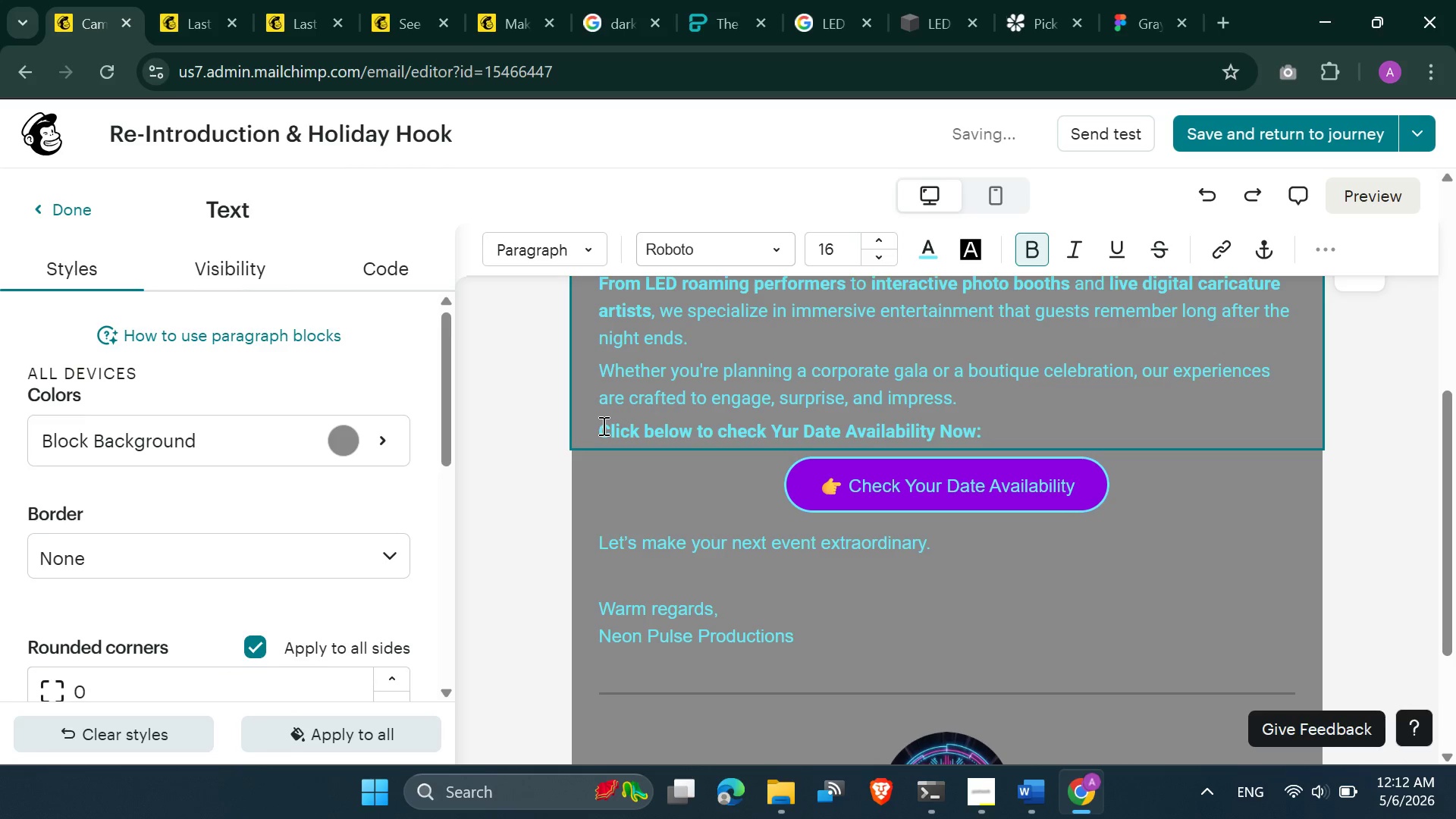 
key(Control+ControlLeft)
 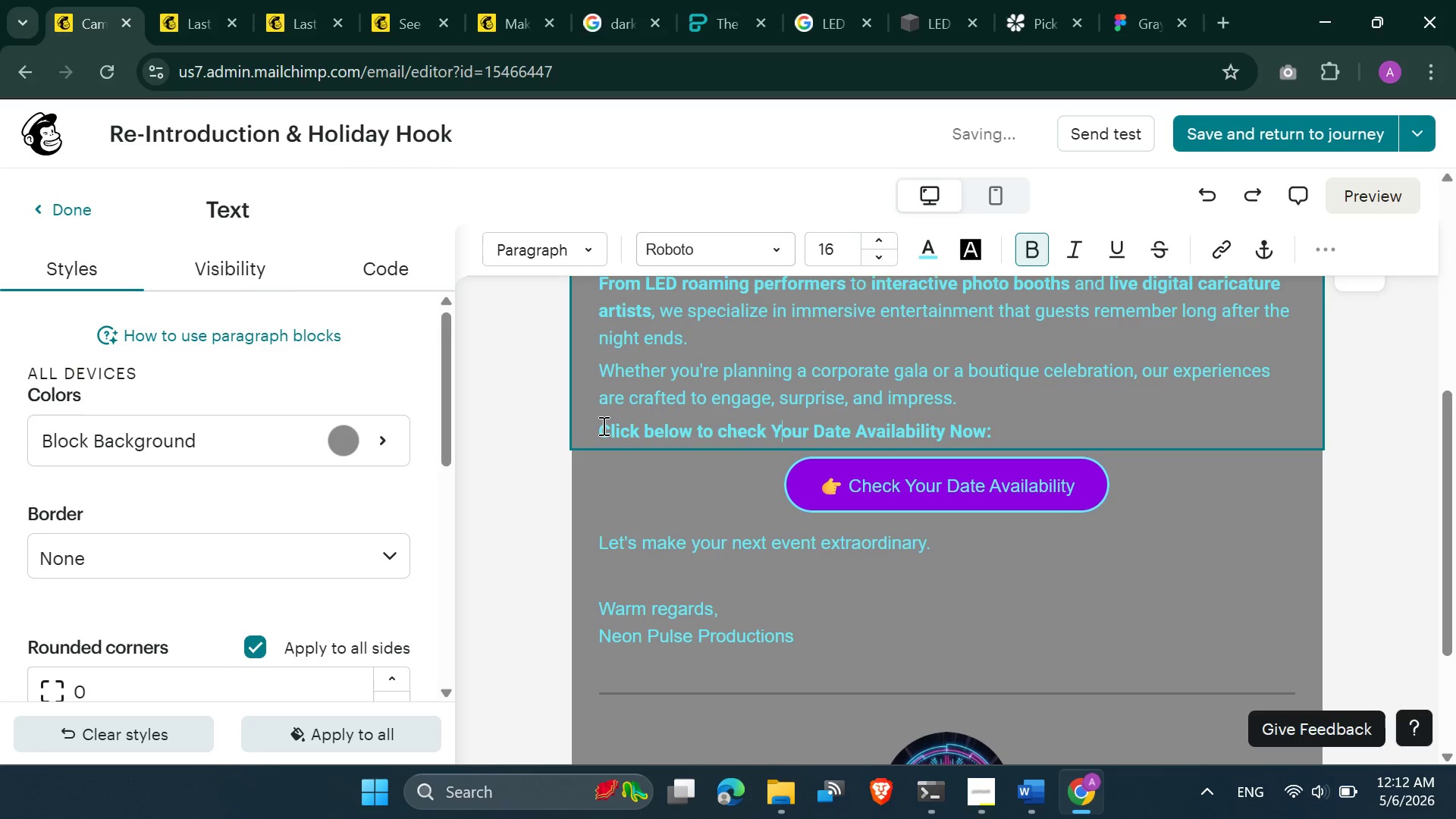 
key(Control+Z)
 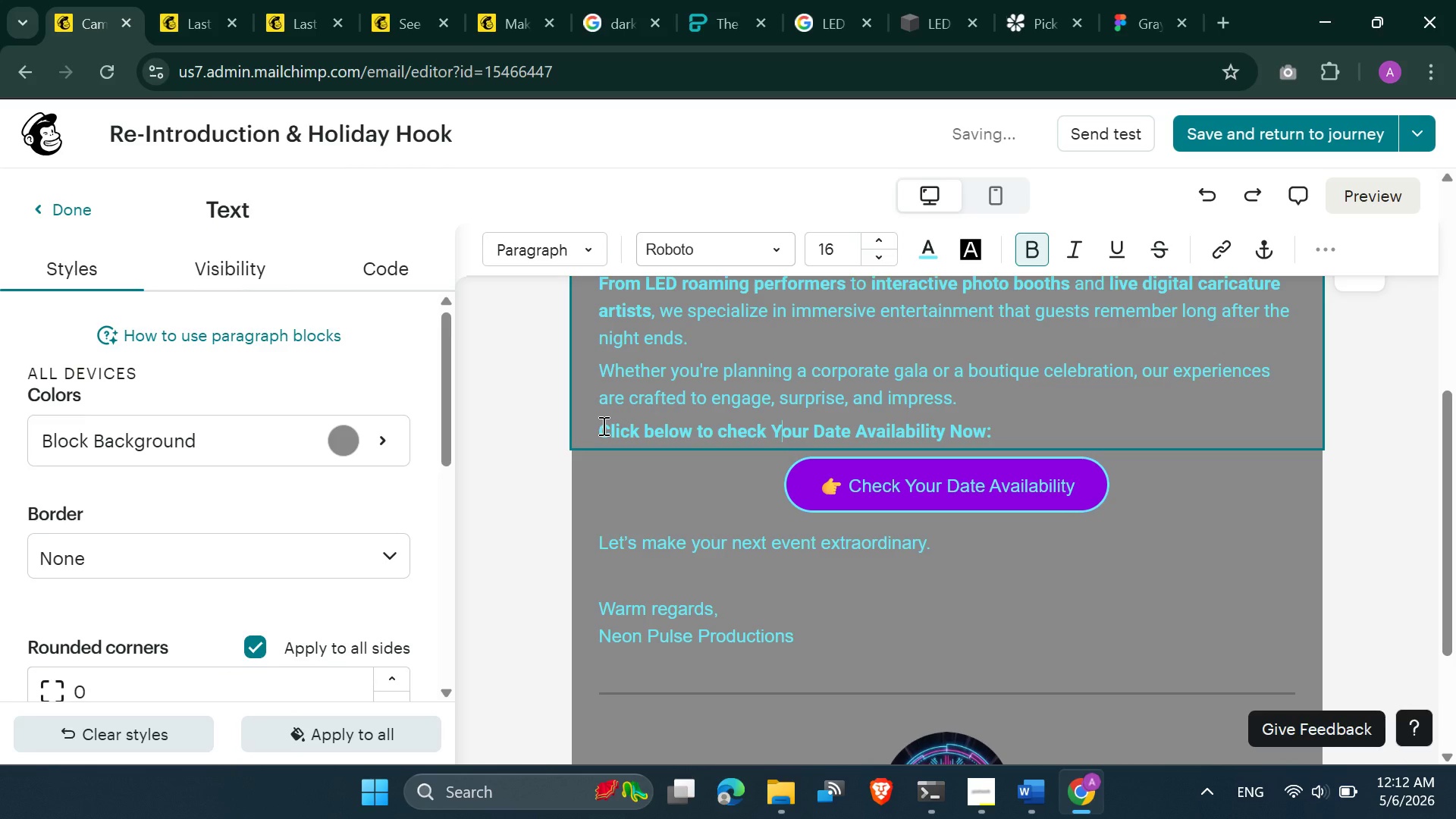 
key(Backspace)
 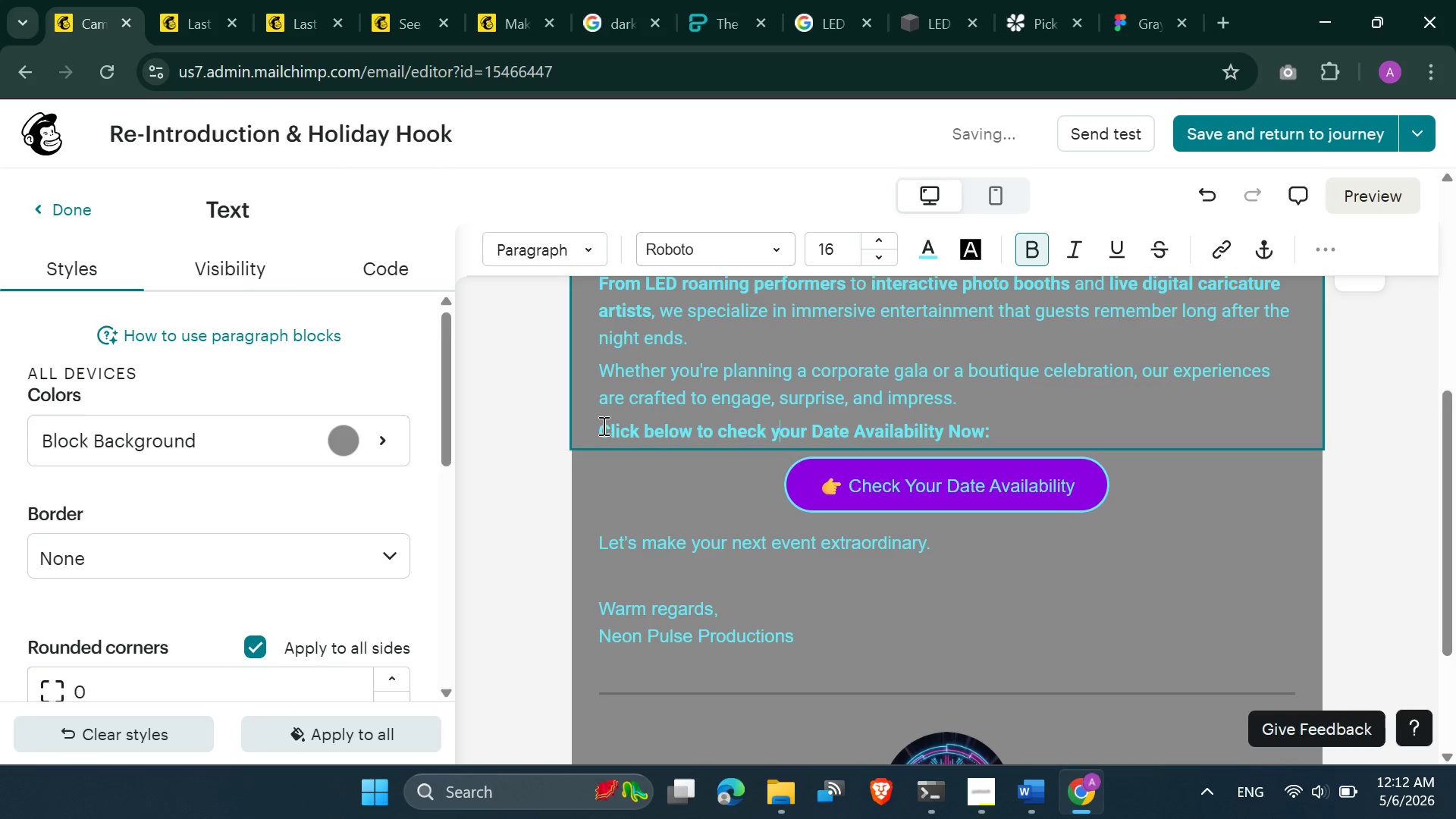 
key(Y)
 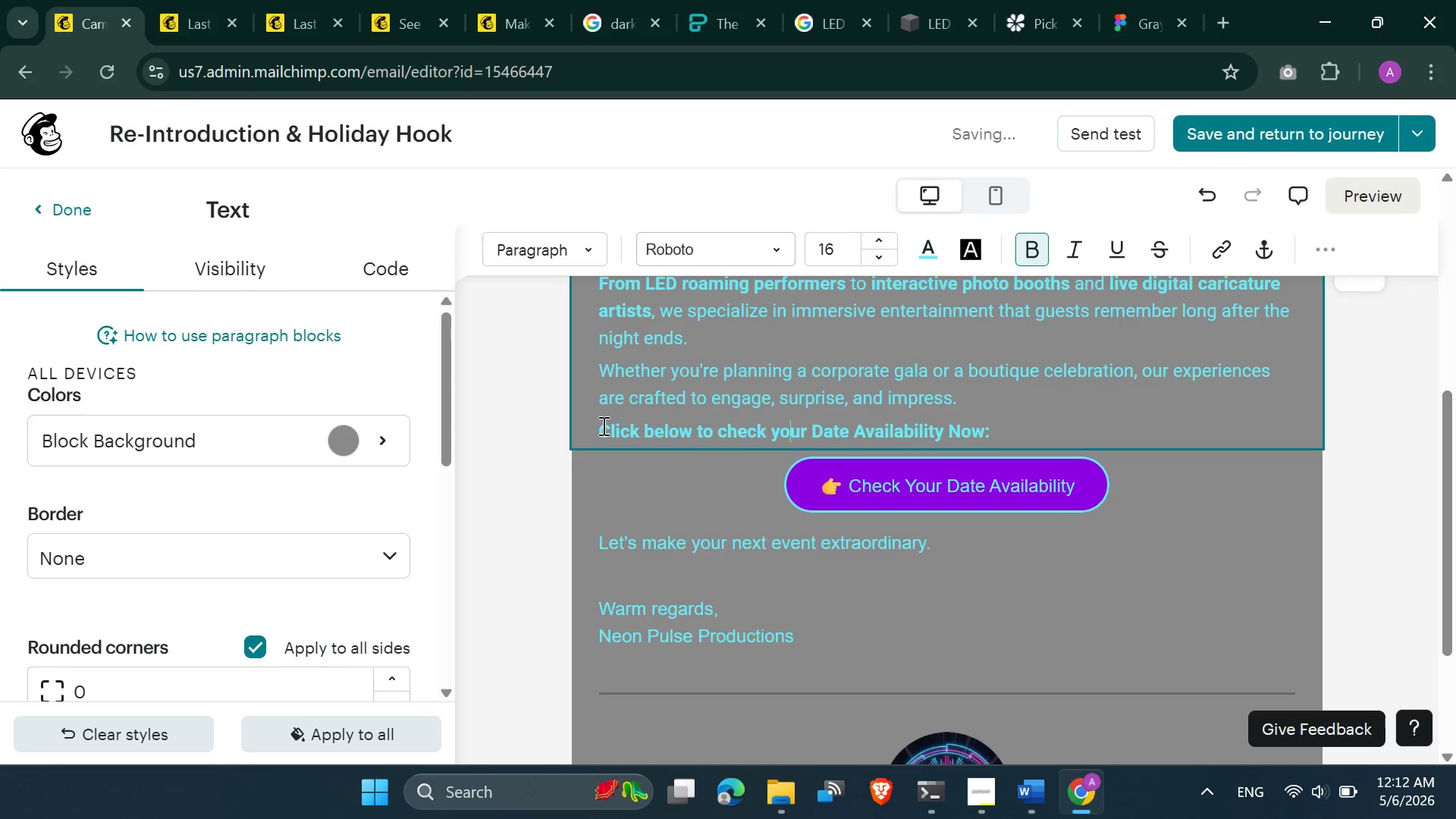 
key(ArrowRight)
 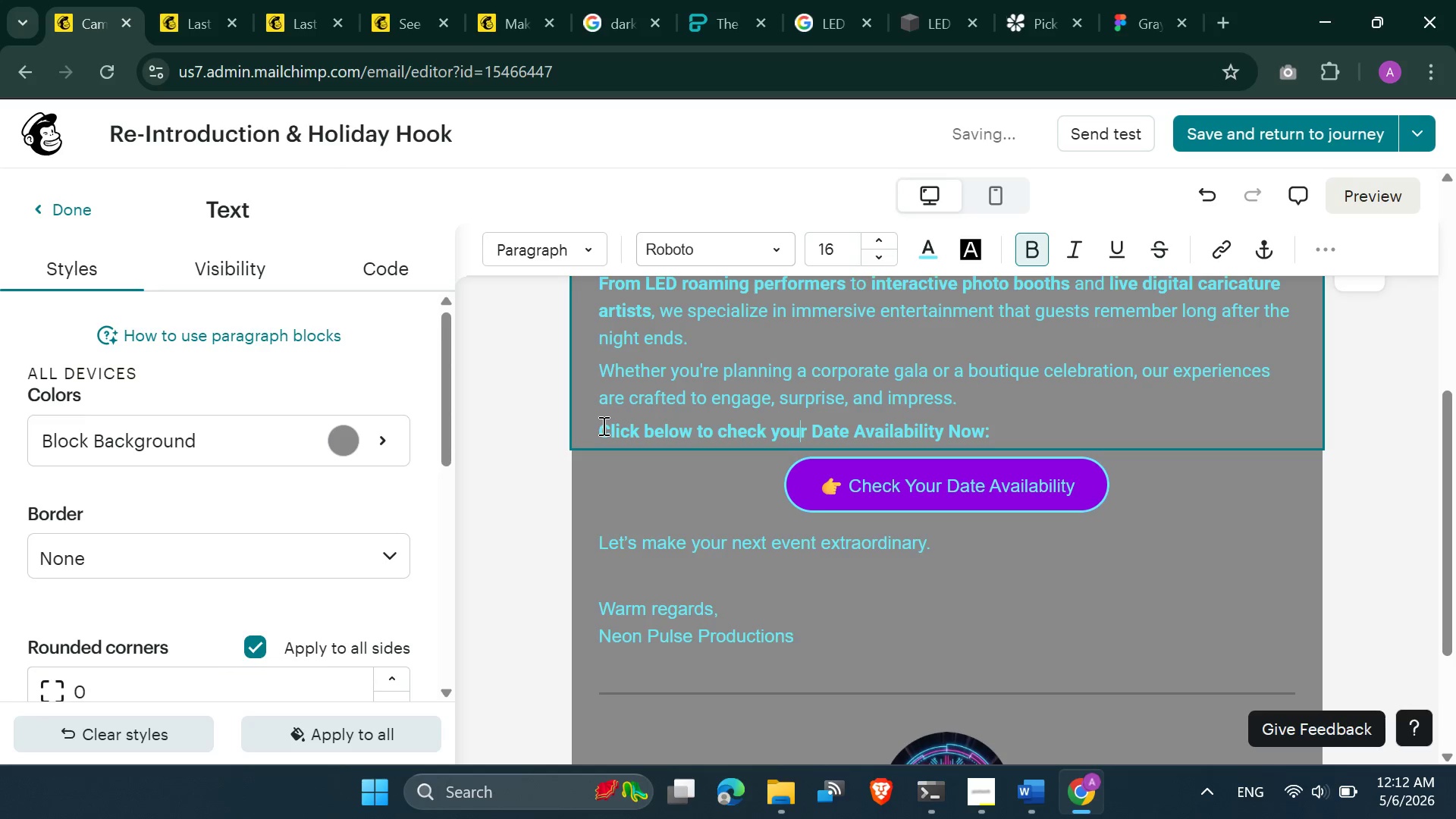 
key(ArrowRight)
 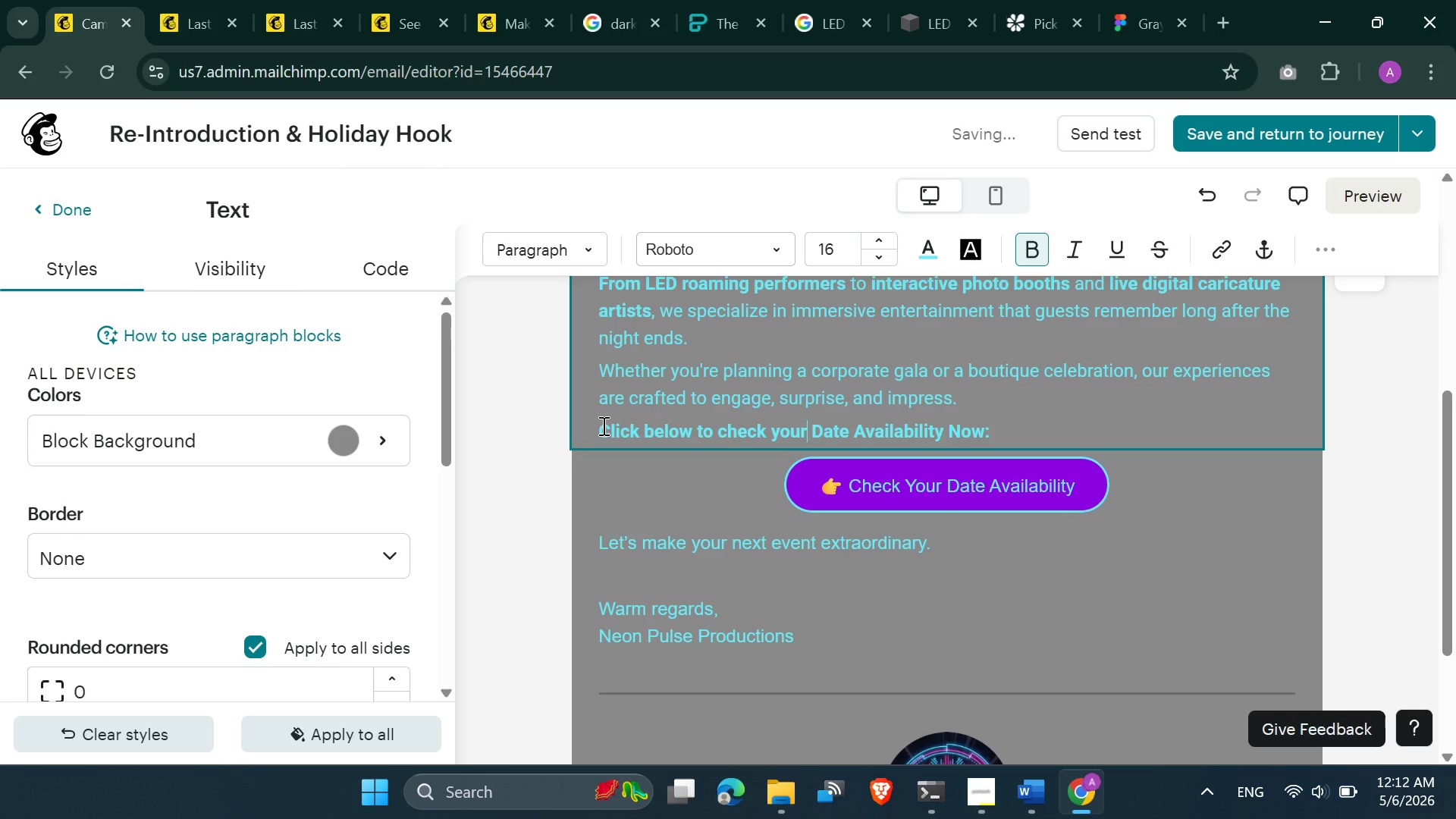 
key(ArrowRight)
 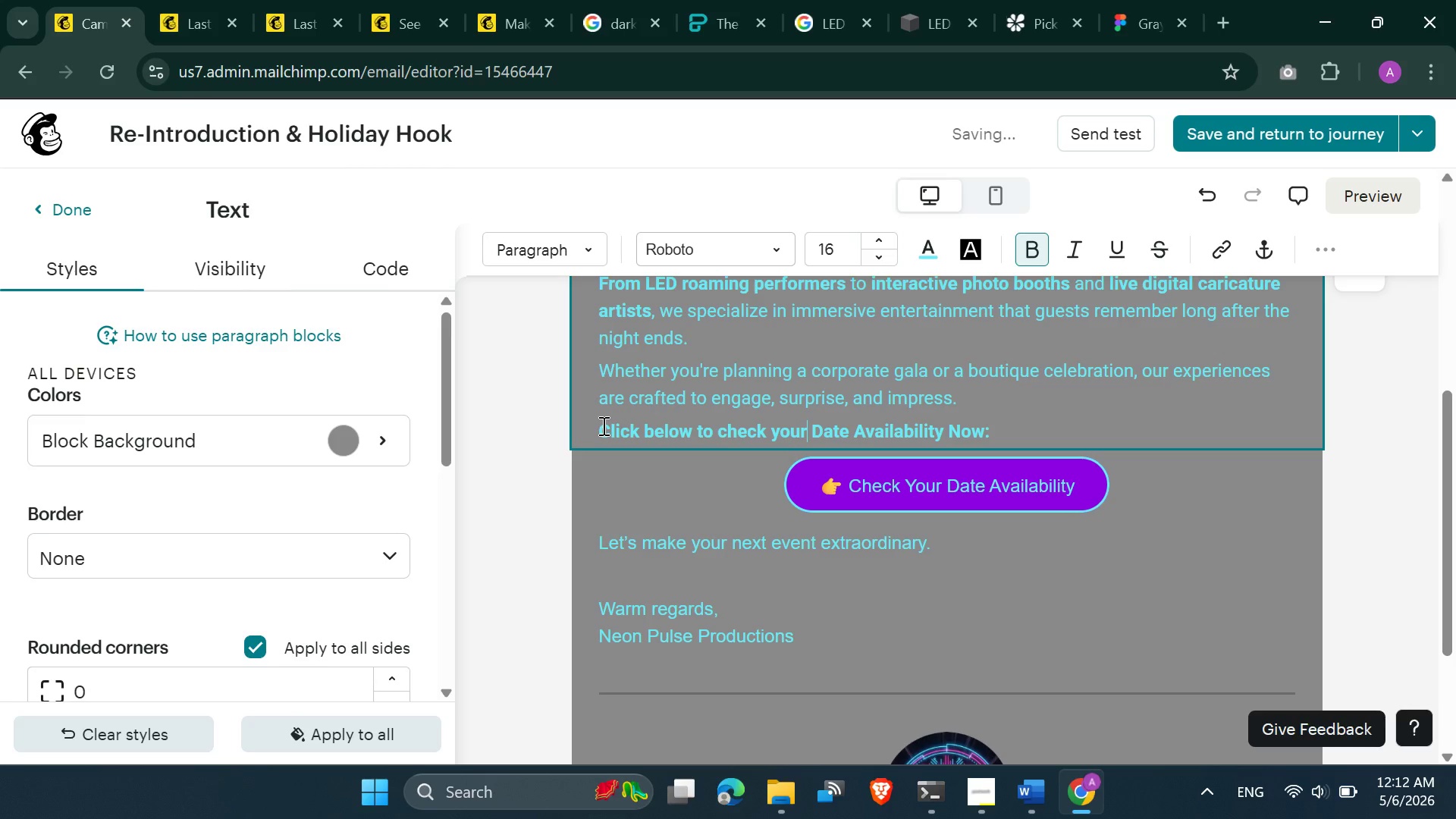 
key(ArrowRight)
 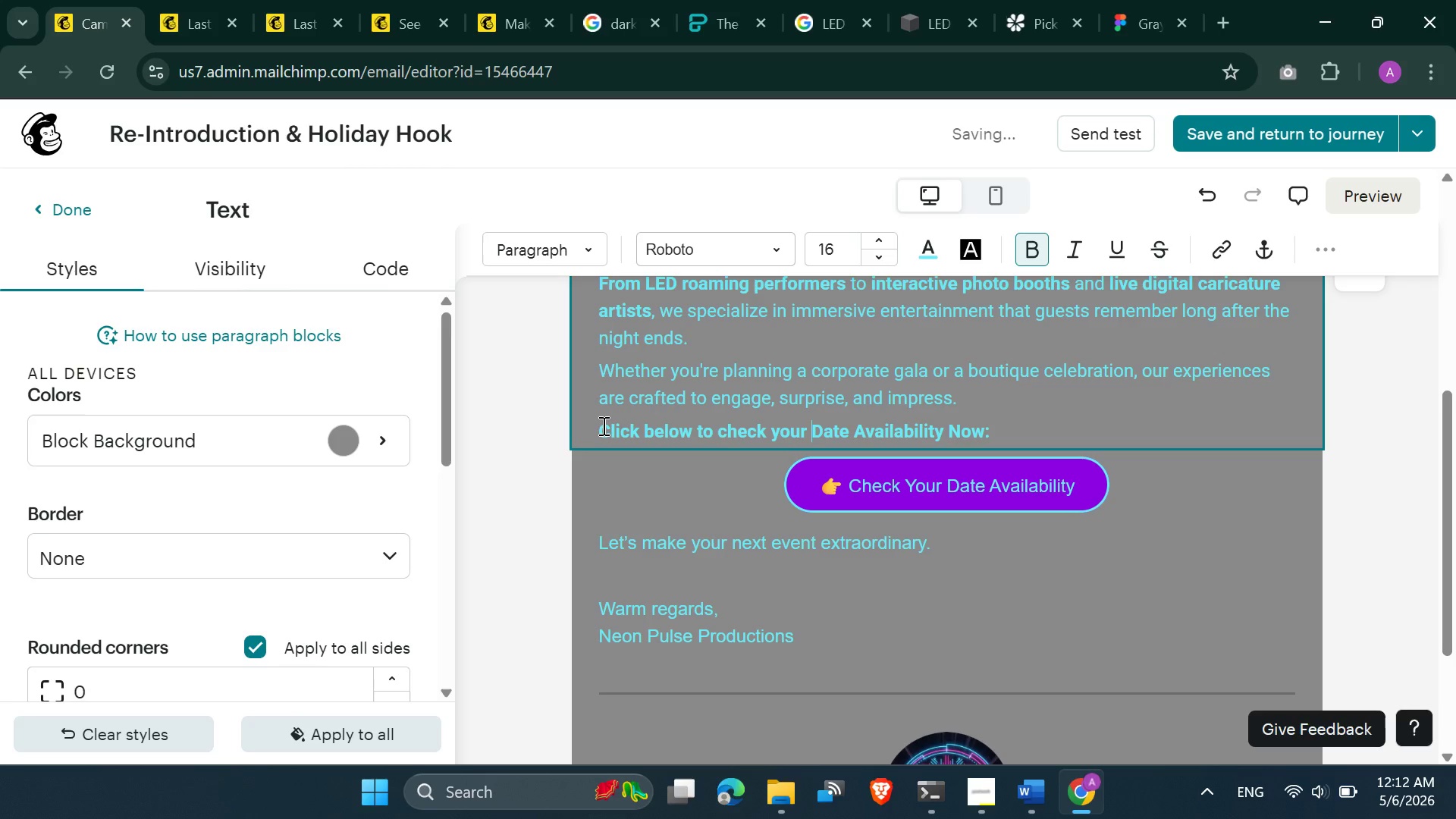 
key(ArrowRight)
 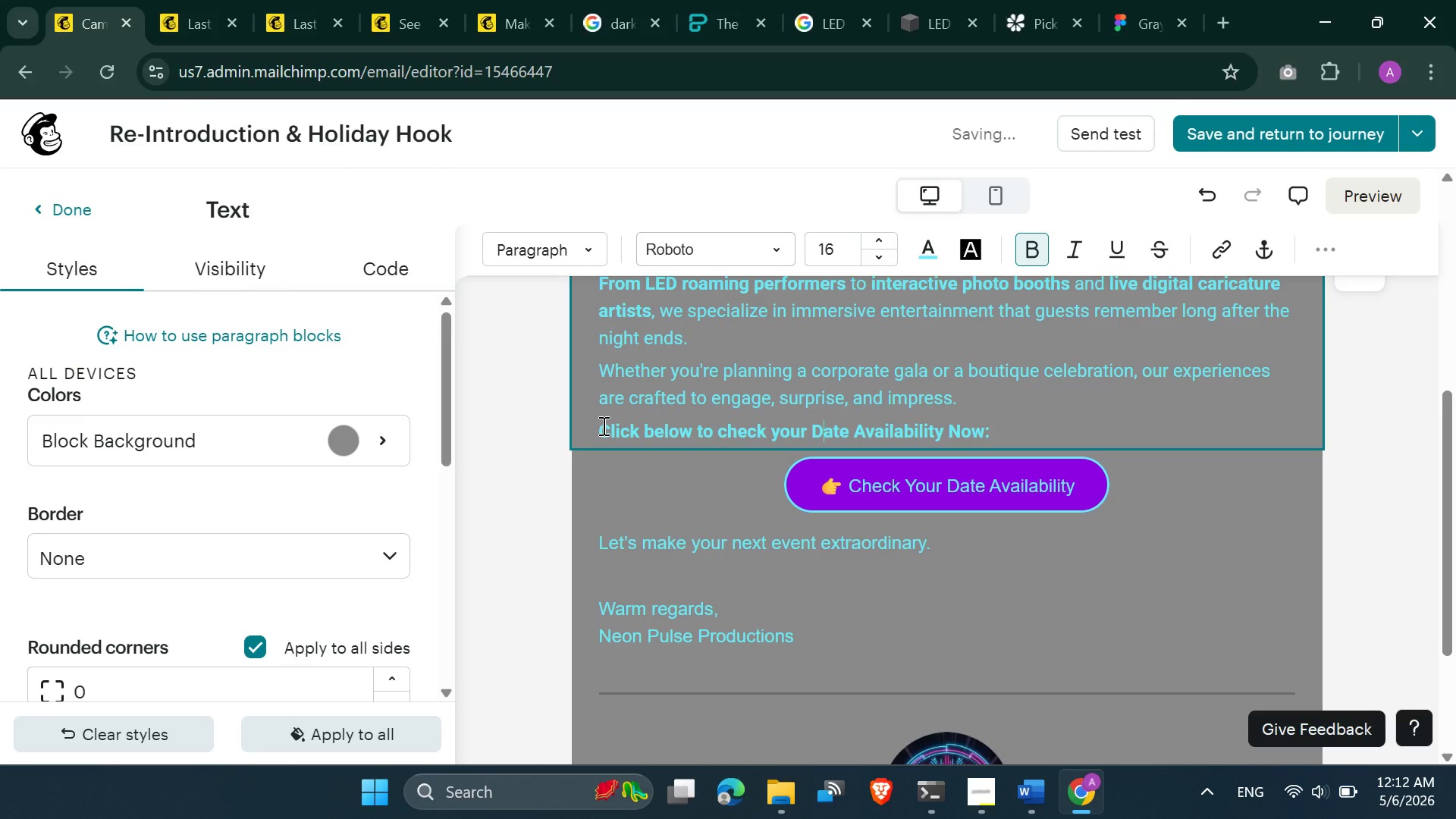 
key(D)
 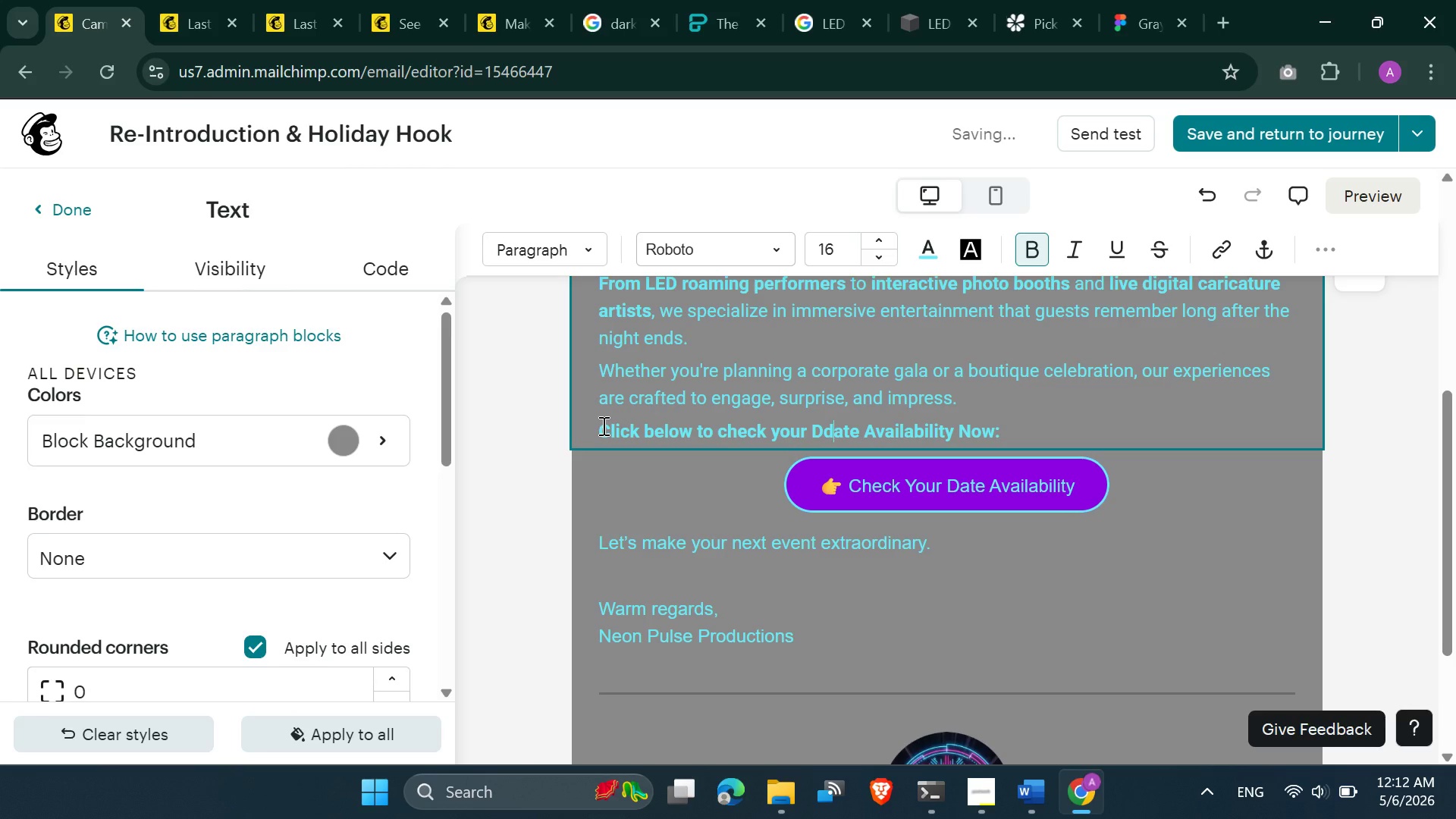 
key(Backspace)
 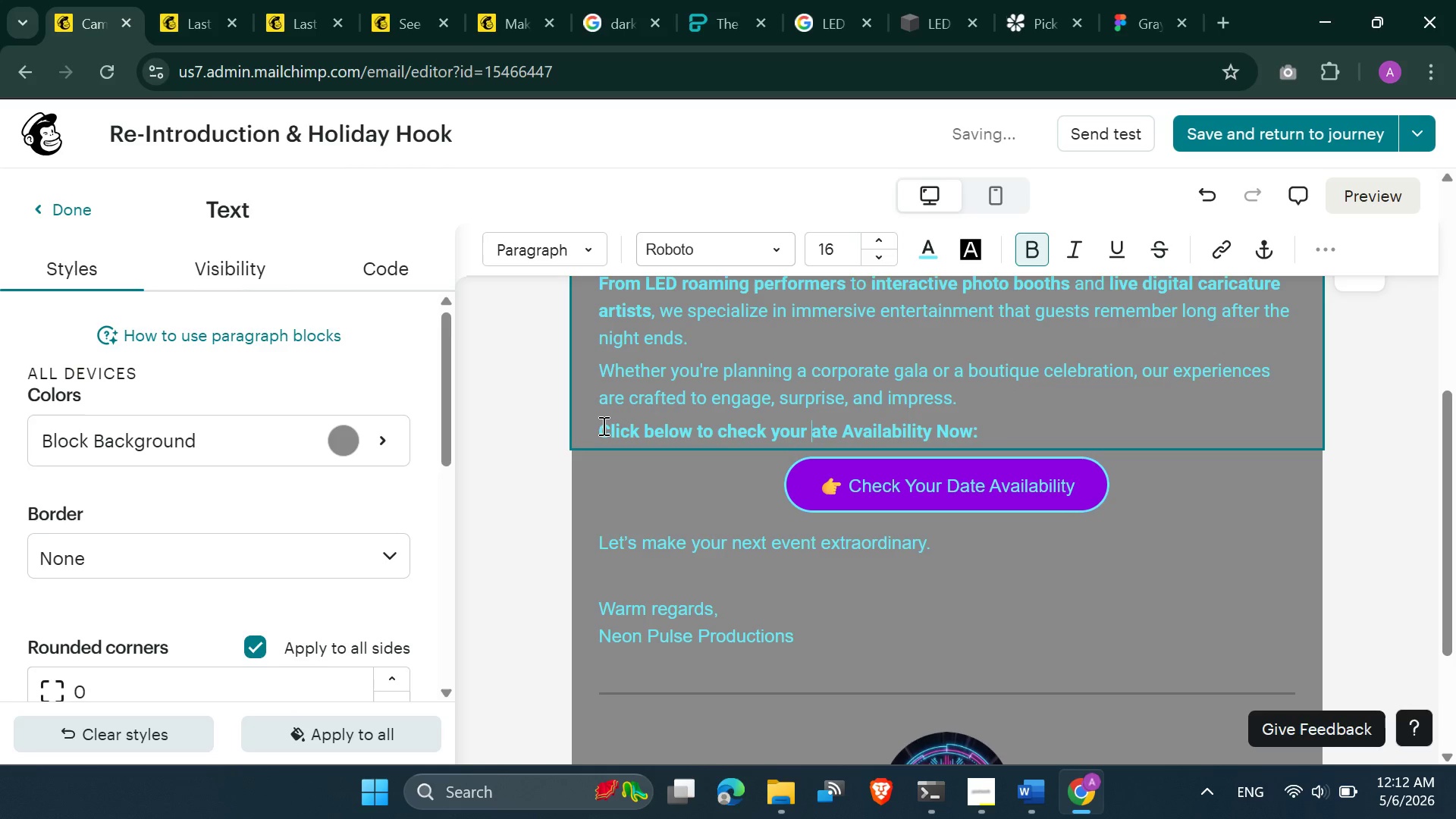 
key(Backspace)
 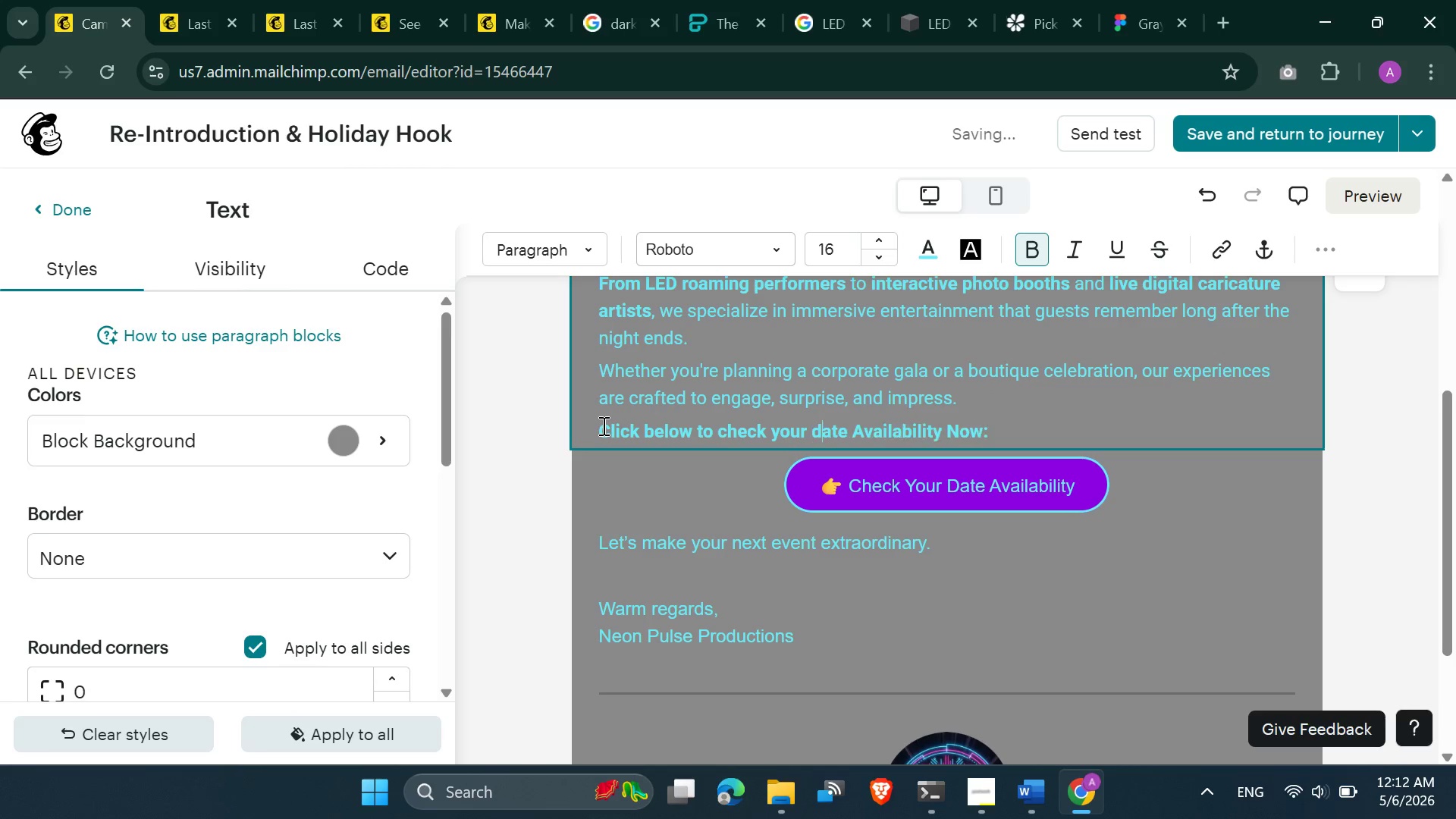 
key(D)
 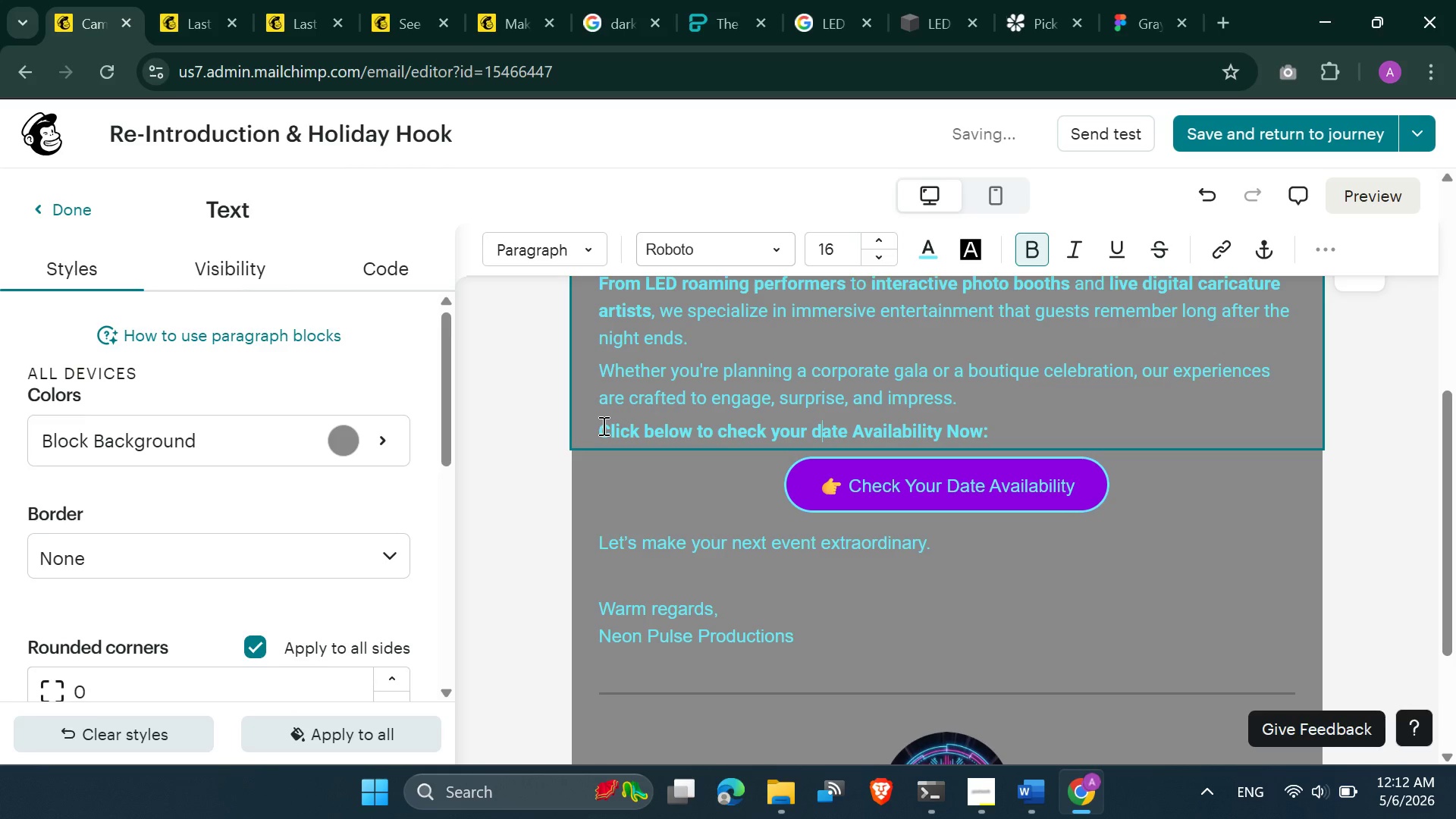 
key(ArrowRight)
 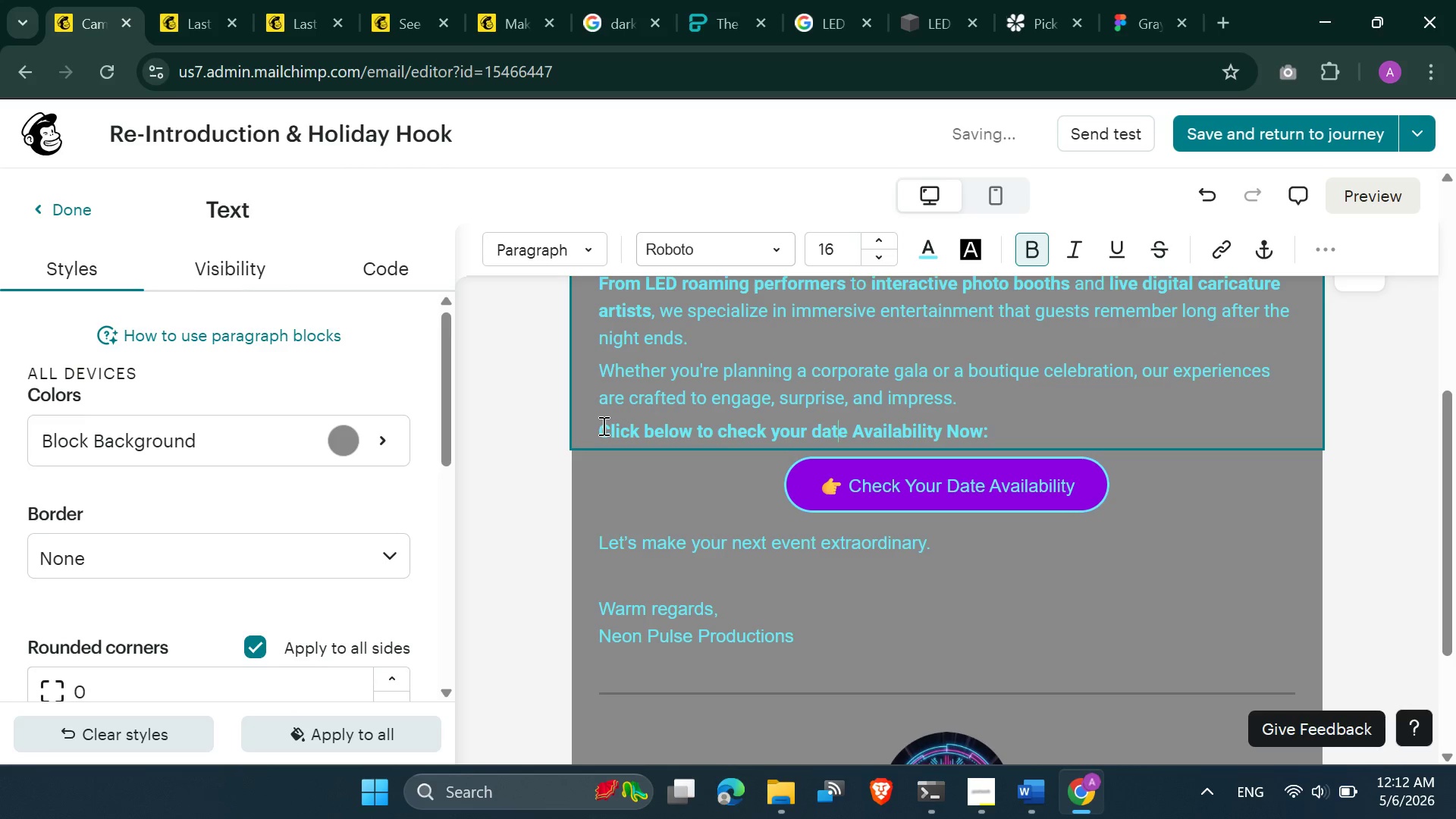 
key(ArrowRight)
 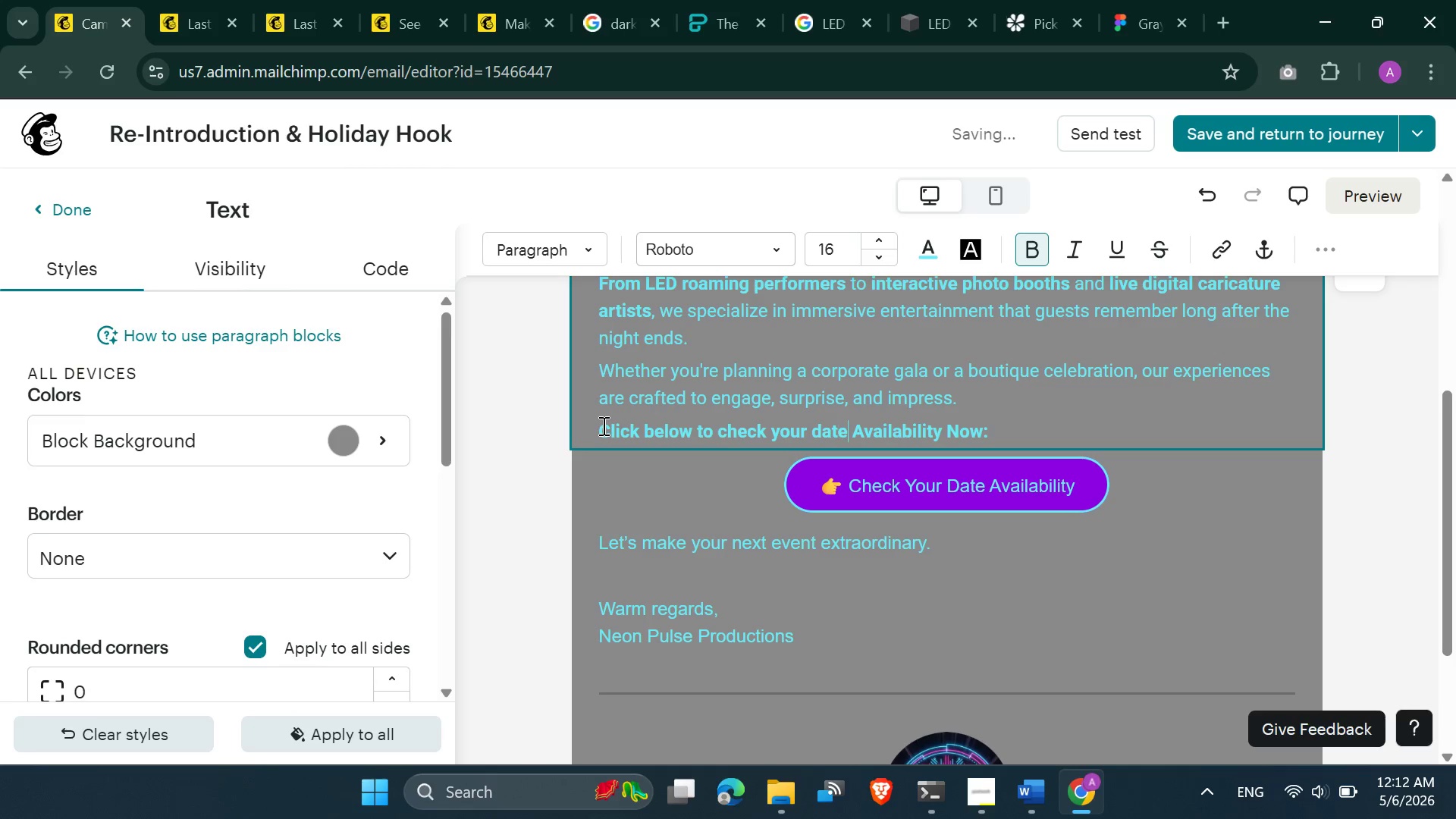 
key(ArrowRight)
 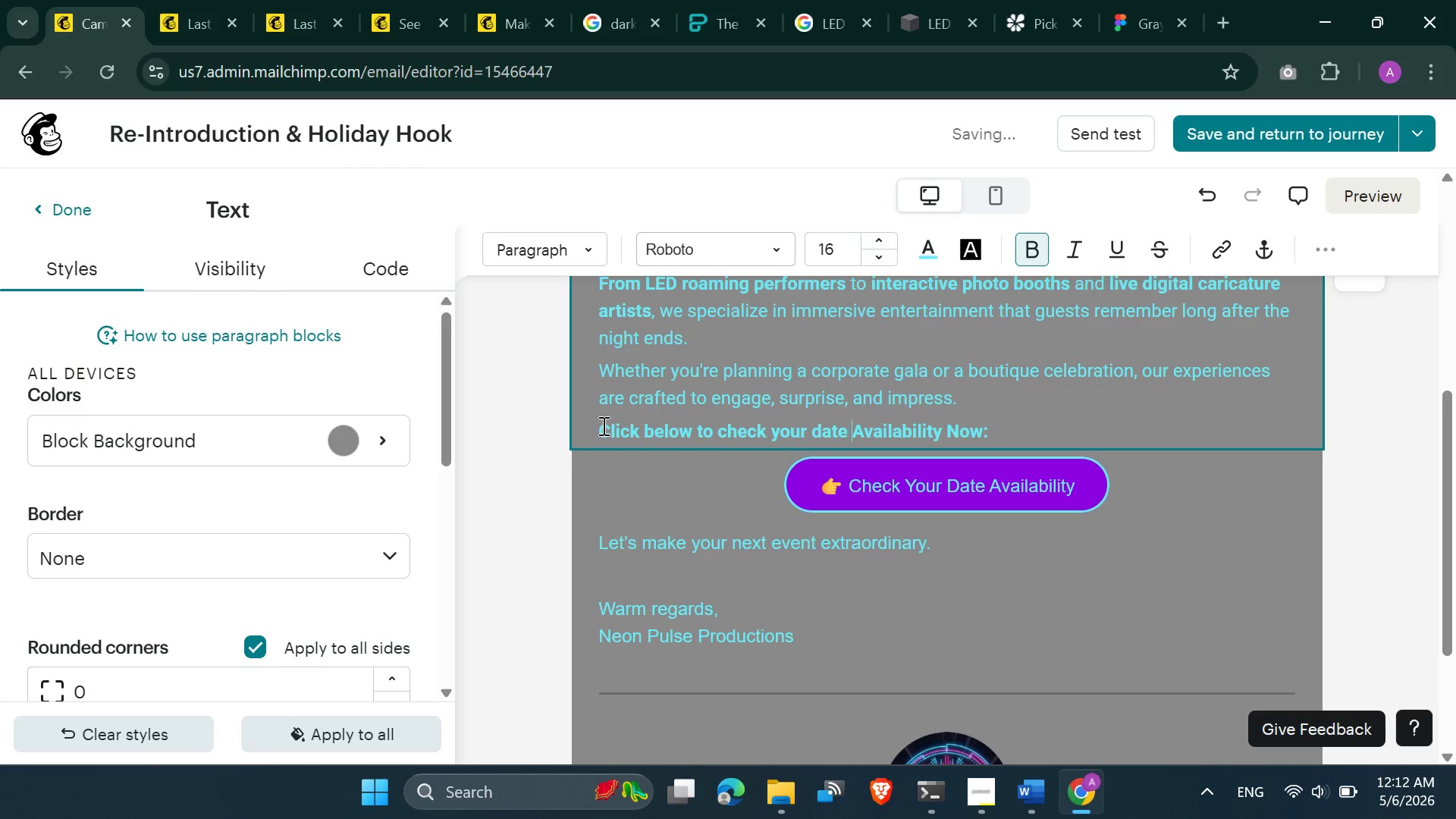 
key(ArrowRight)
 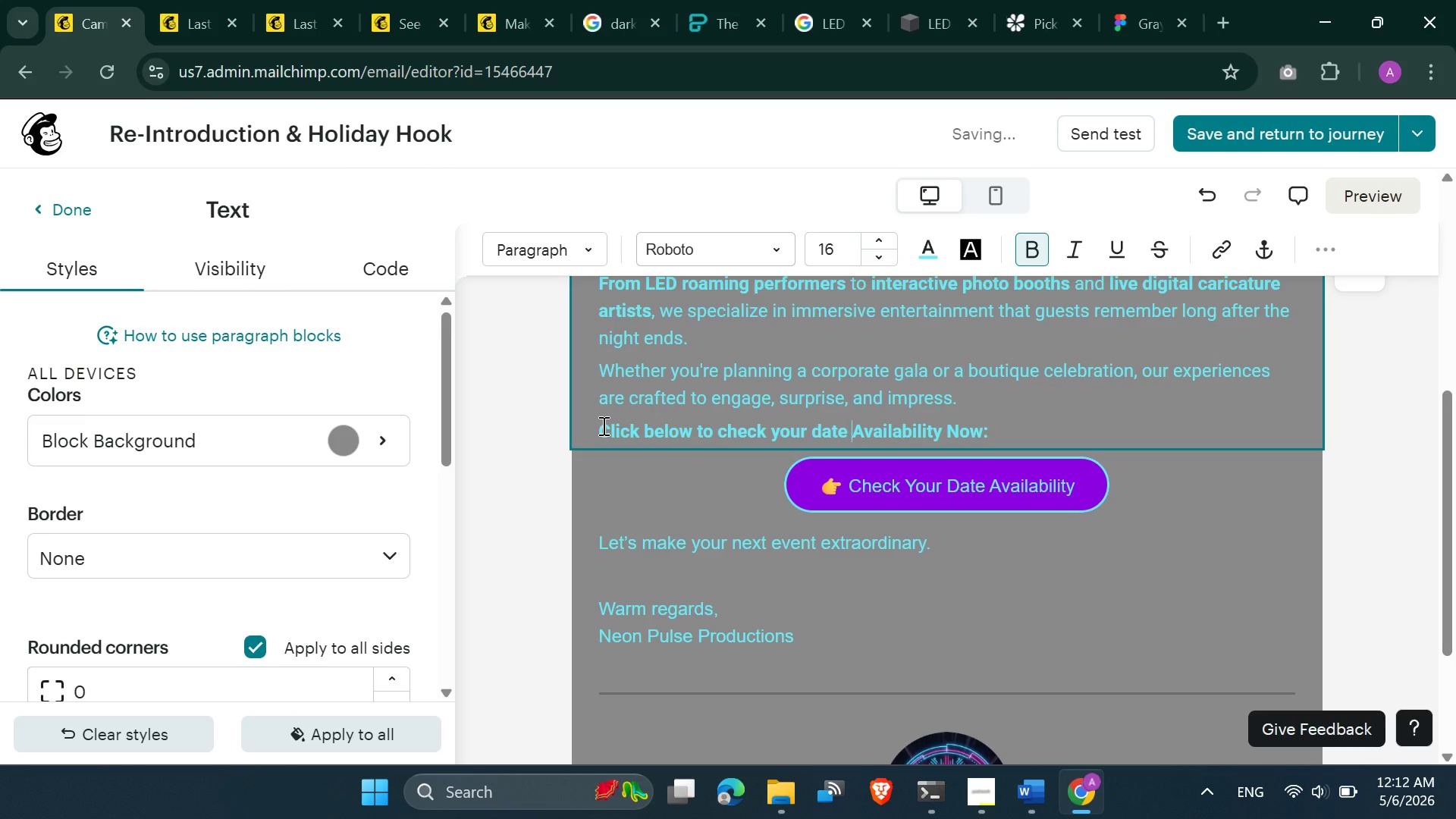 
key(ArrowRight)
 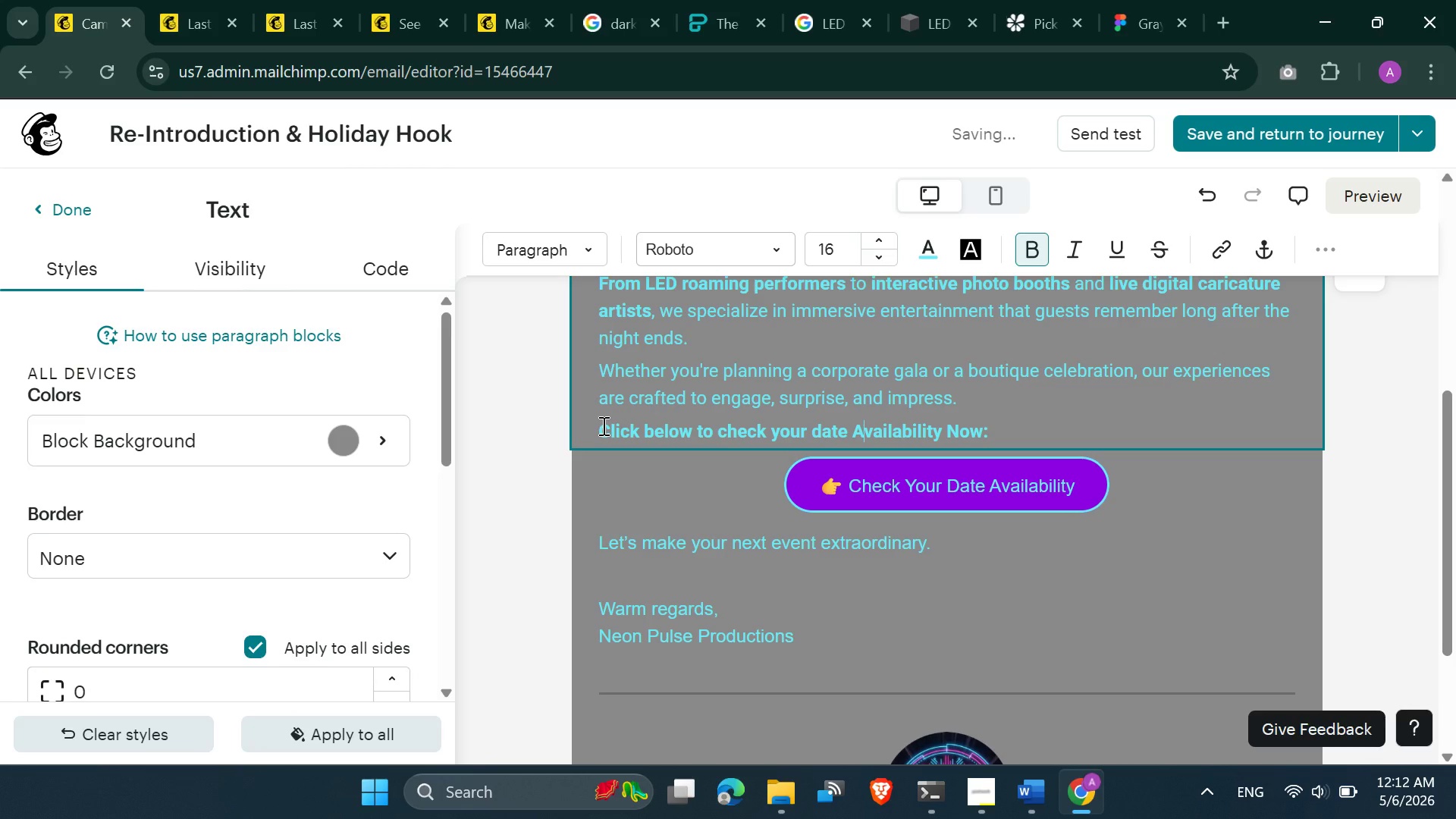 
key(Backspace)
 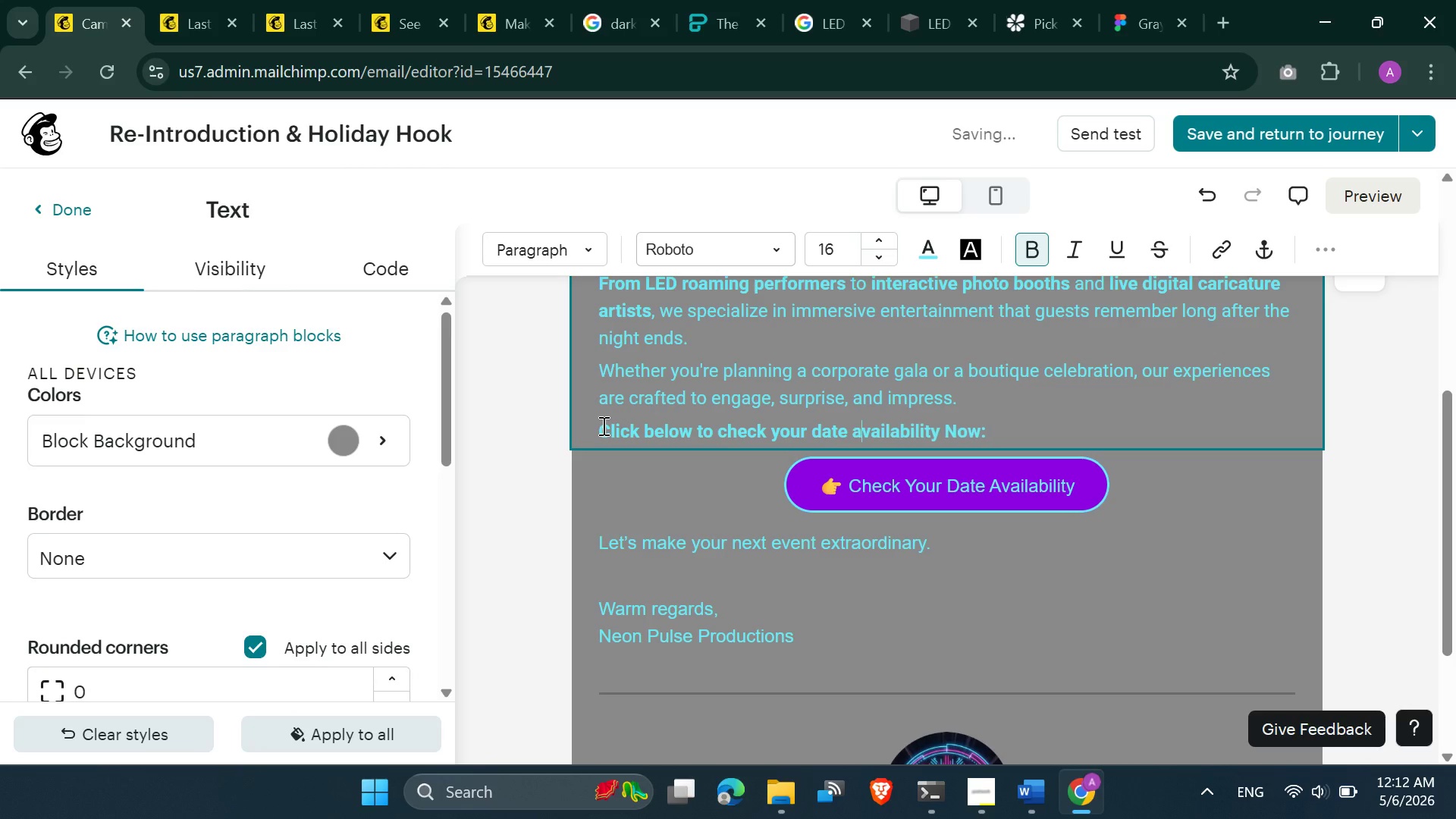 
key(A)
 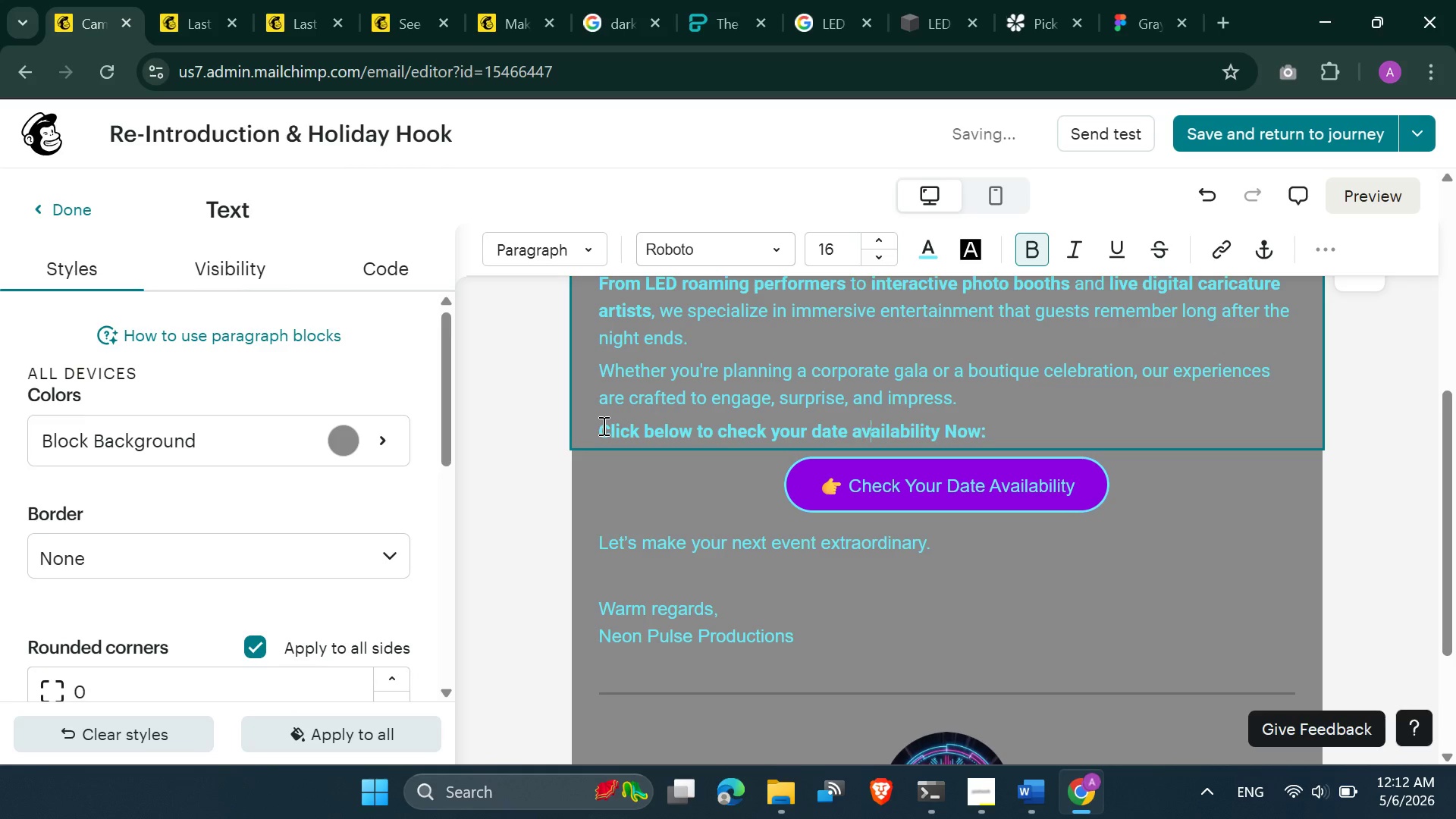 
key(ArrowRight)
 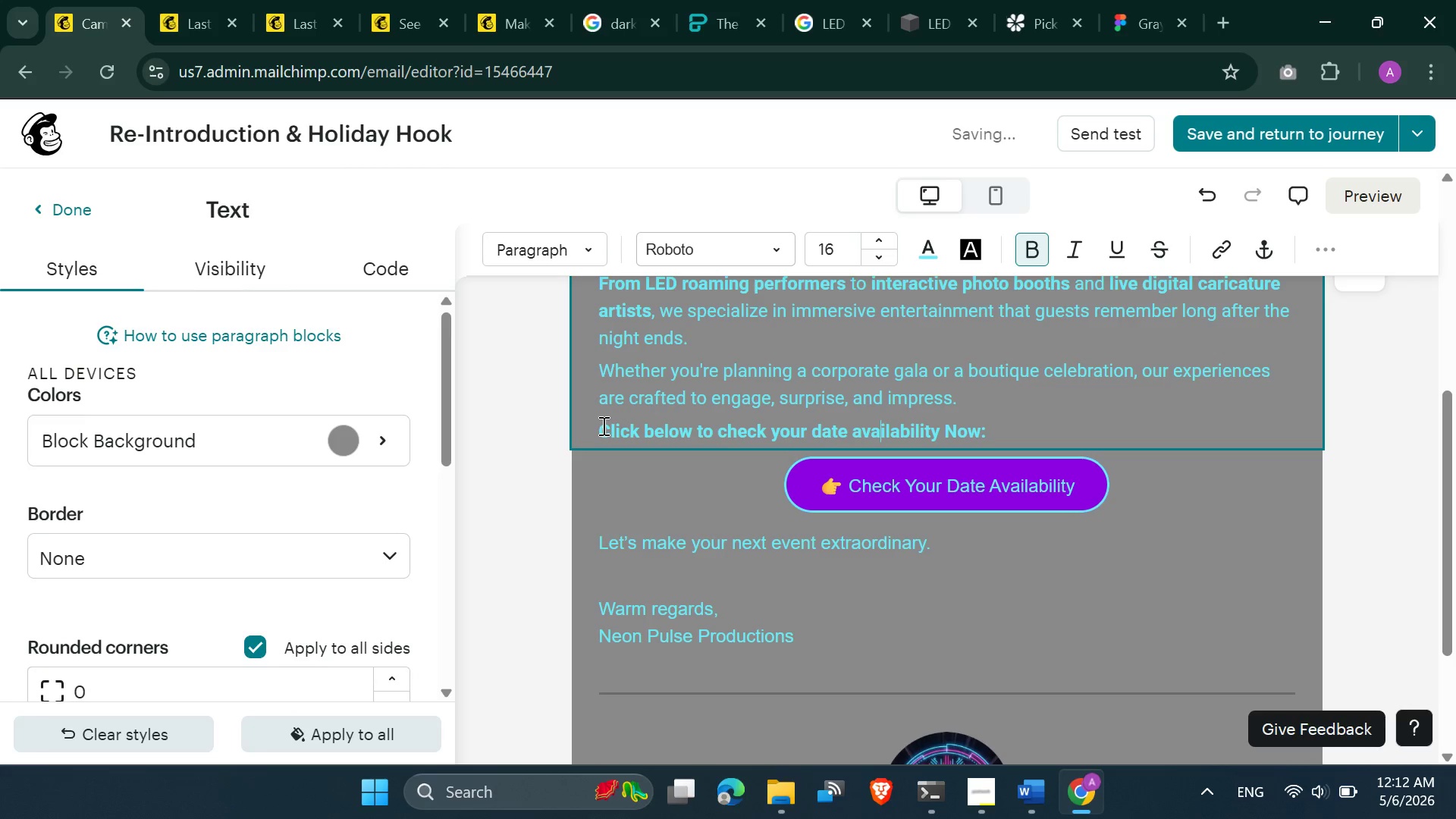 
key(ArrowRight)
 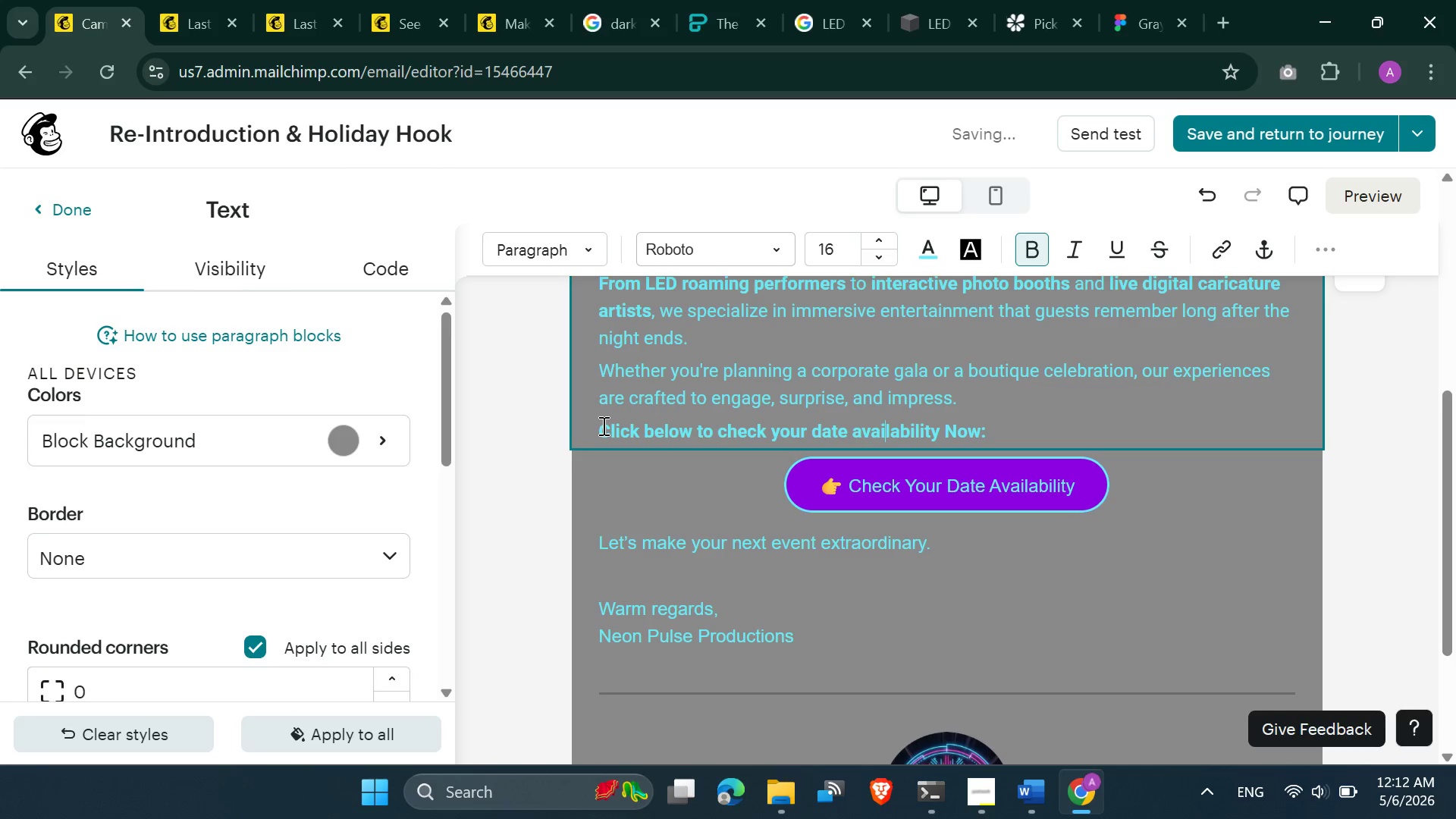 
key(ArrowRight)
 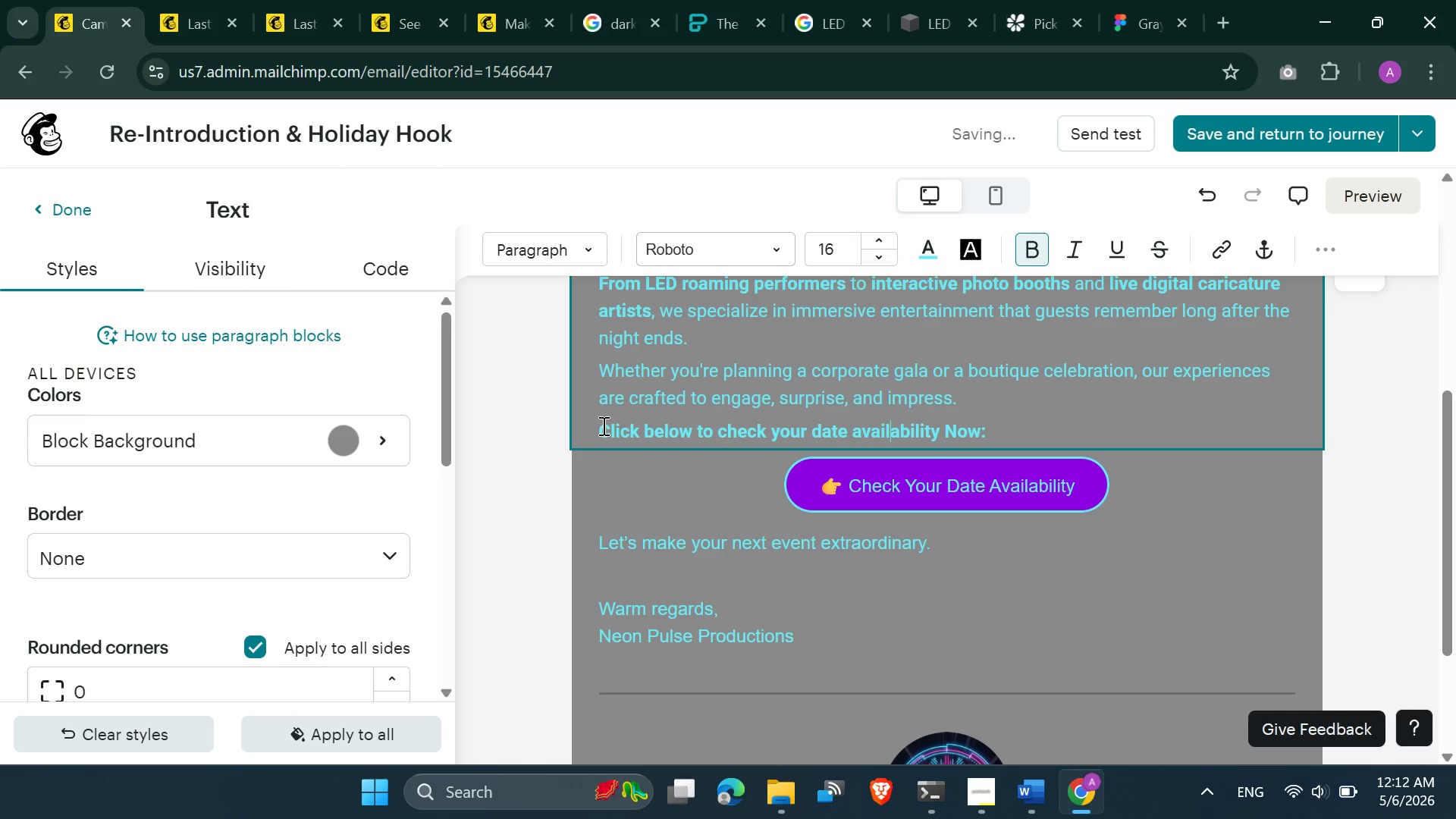 
key(ArrowRight)
 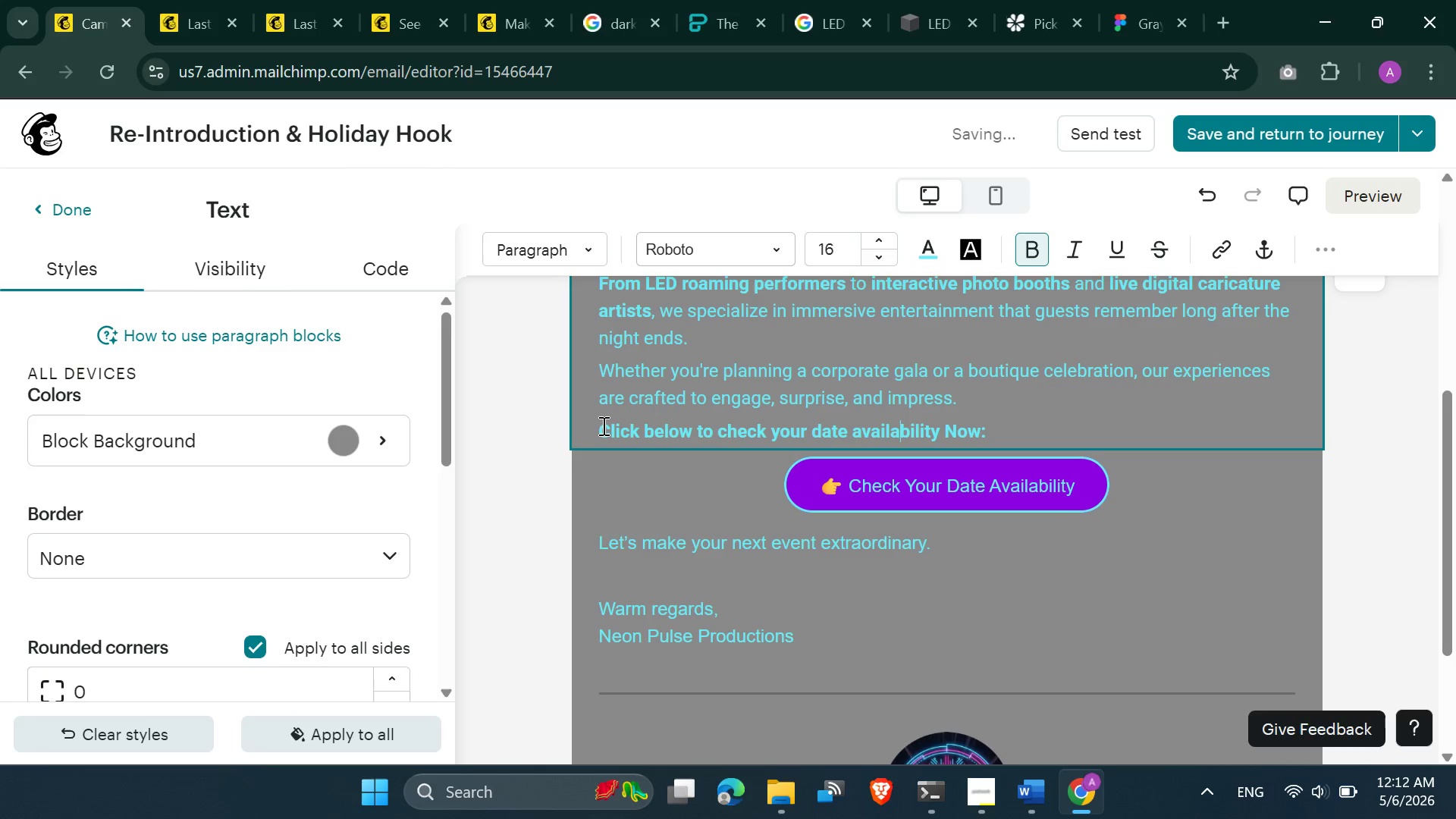 
key(ArrowRight)
 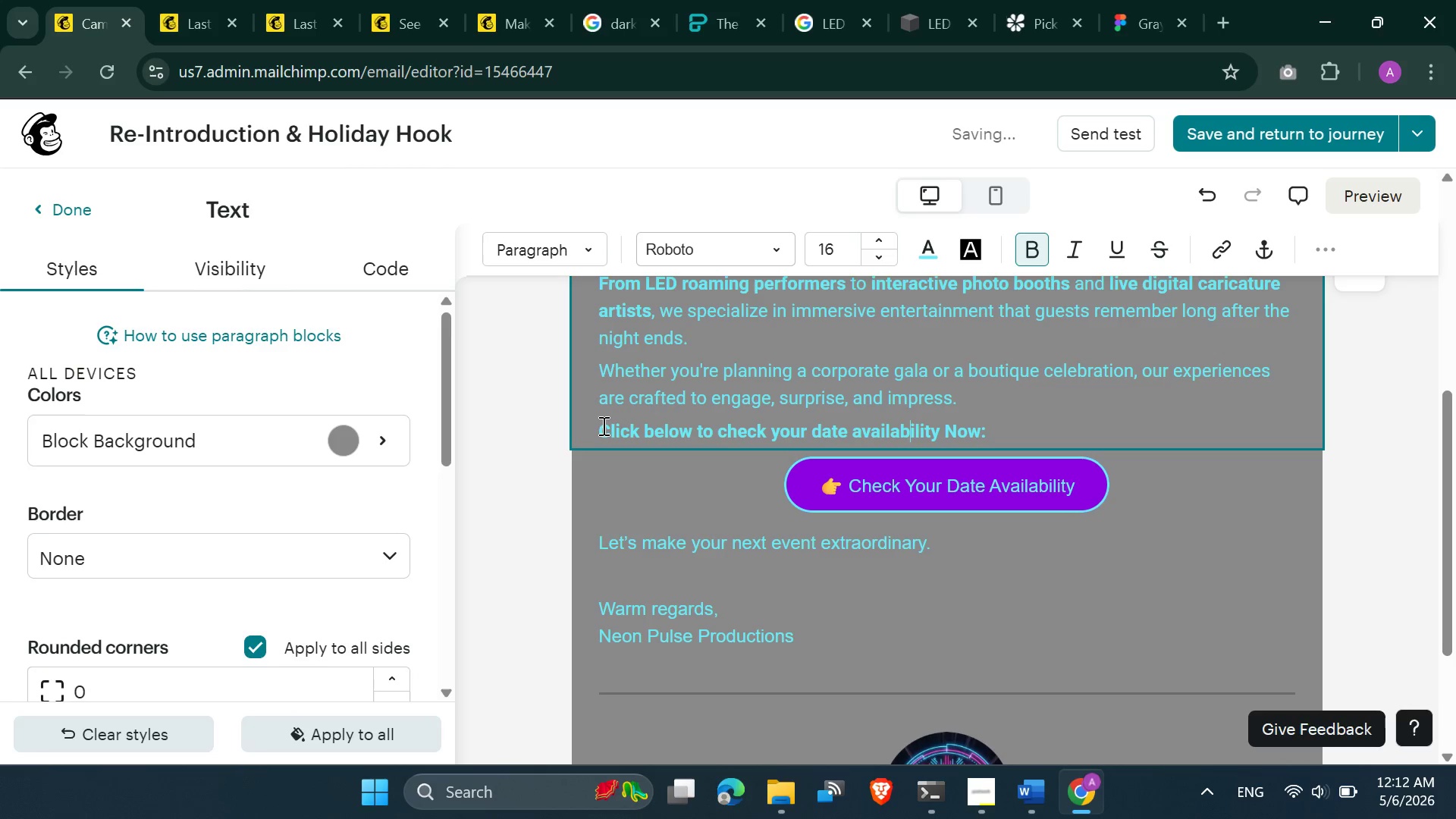 
key(ArrowRight)
 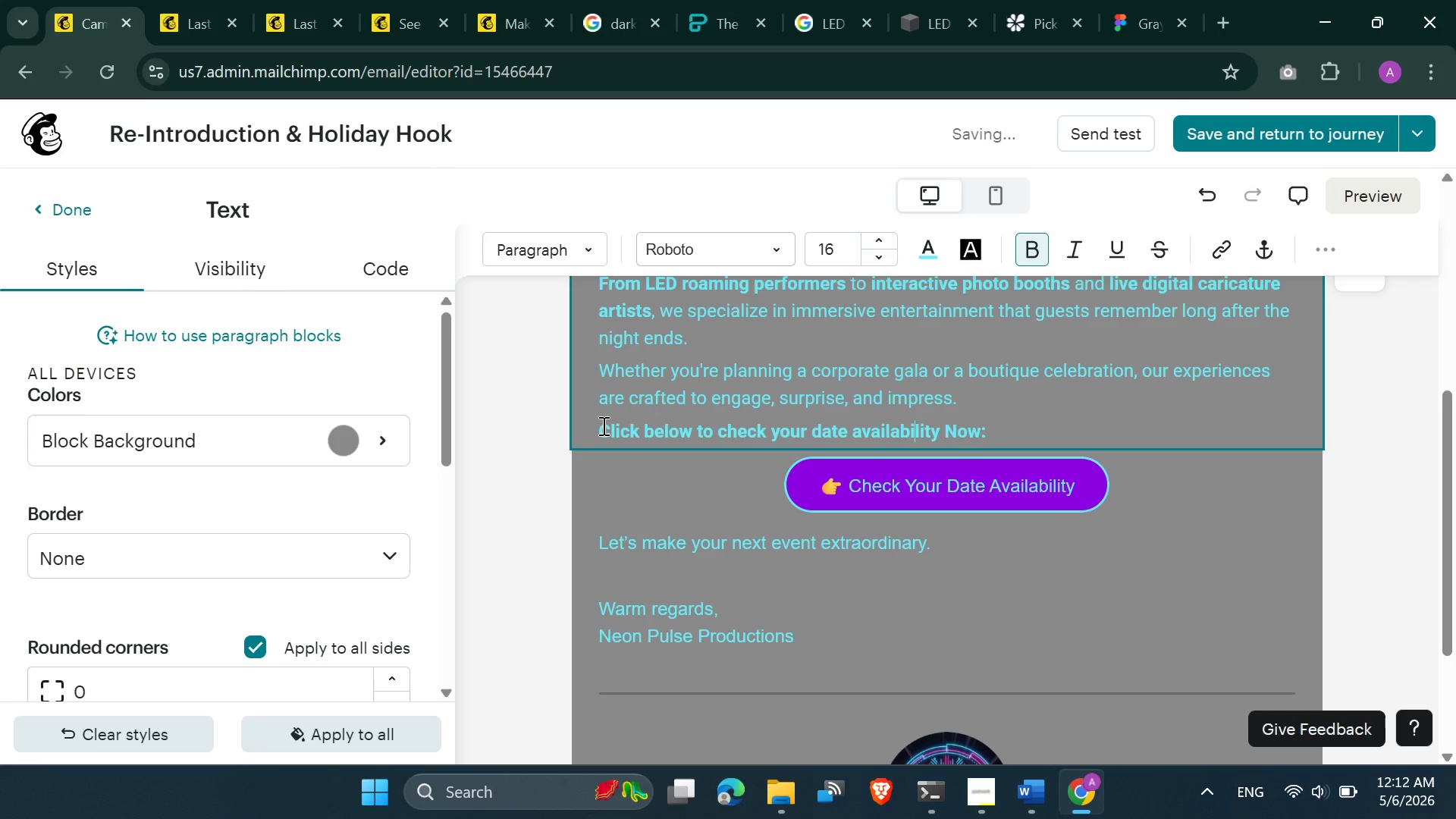 
key(ArrowRight)
 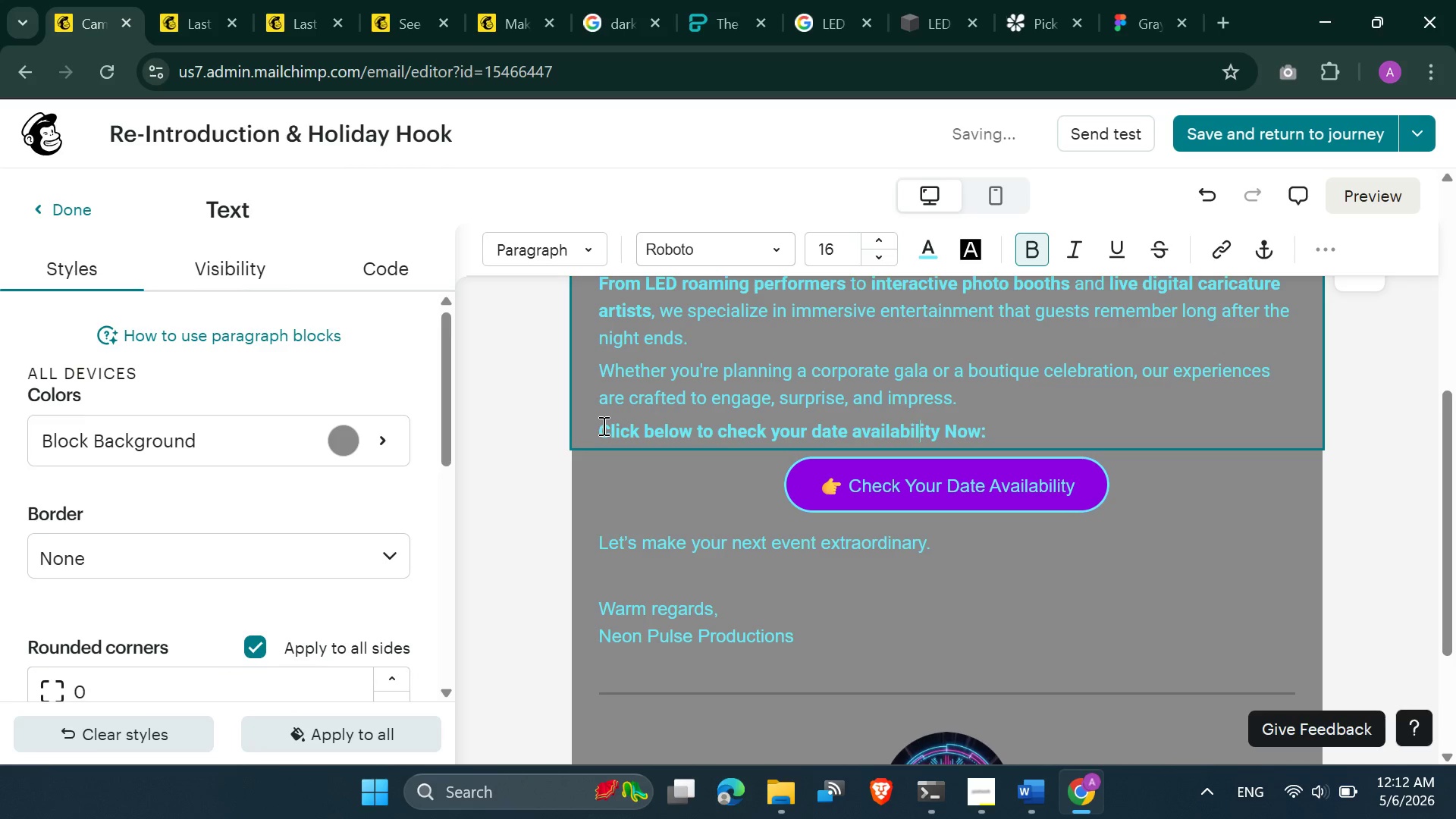 
key(ArrowRight)
 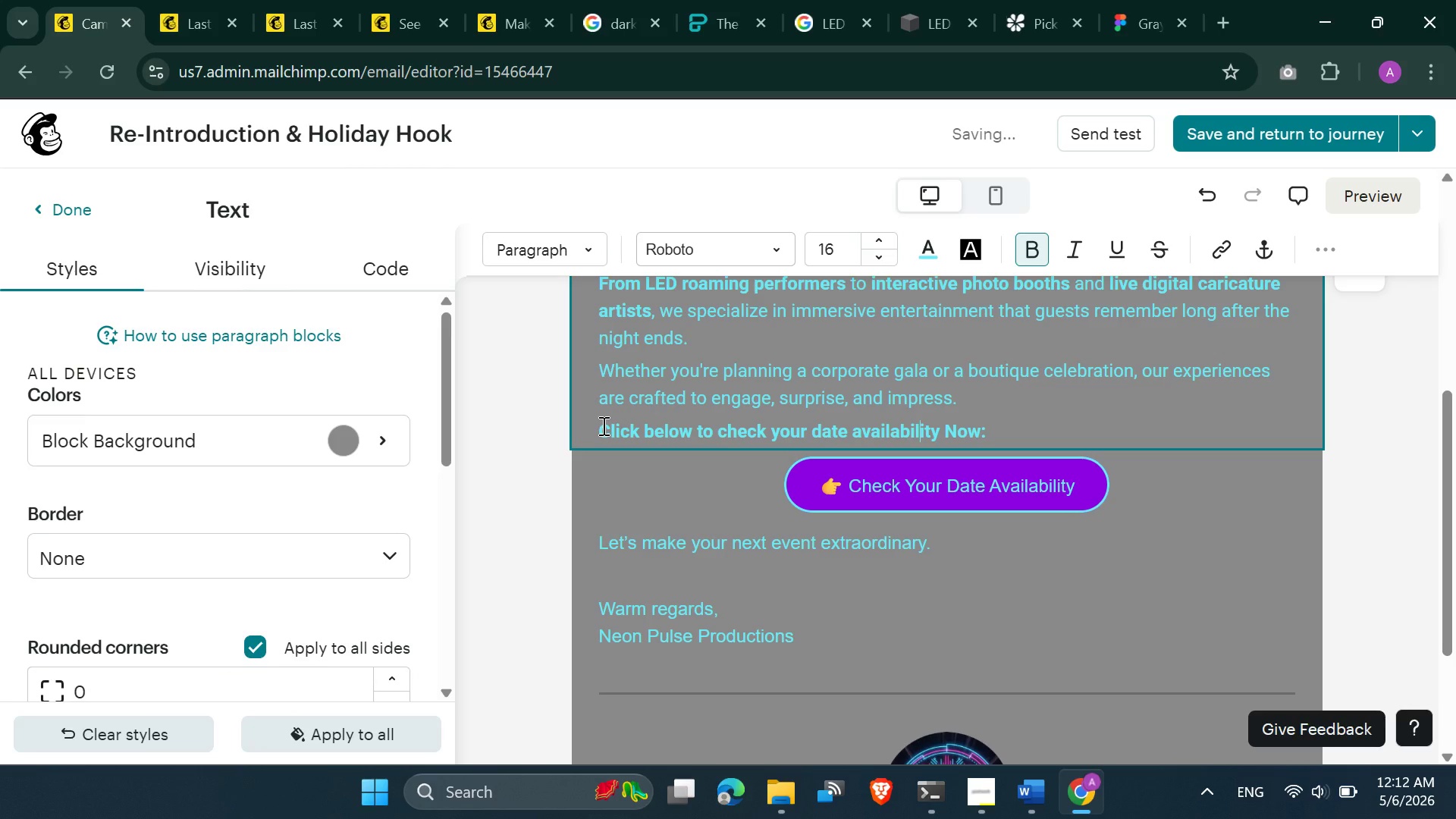 
key(ArrowRight)
 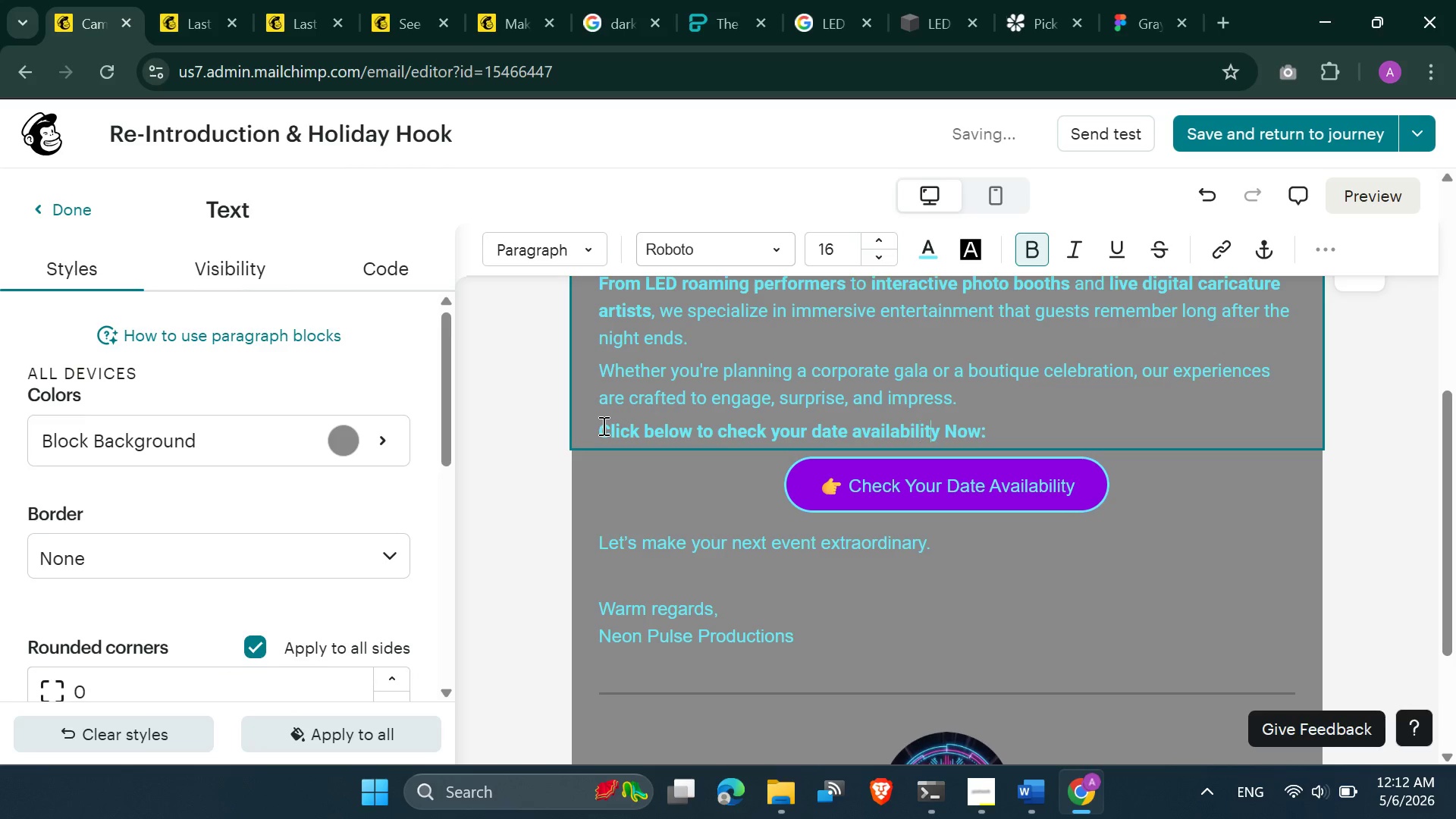 
key(ArrowRight)
 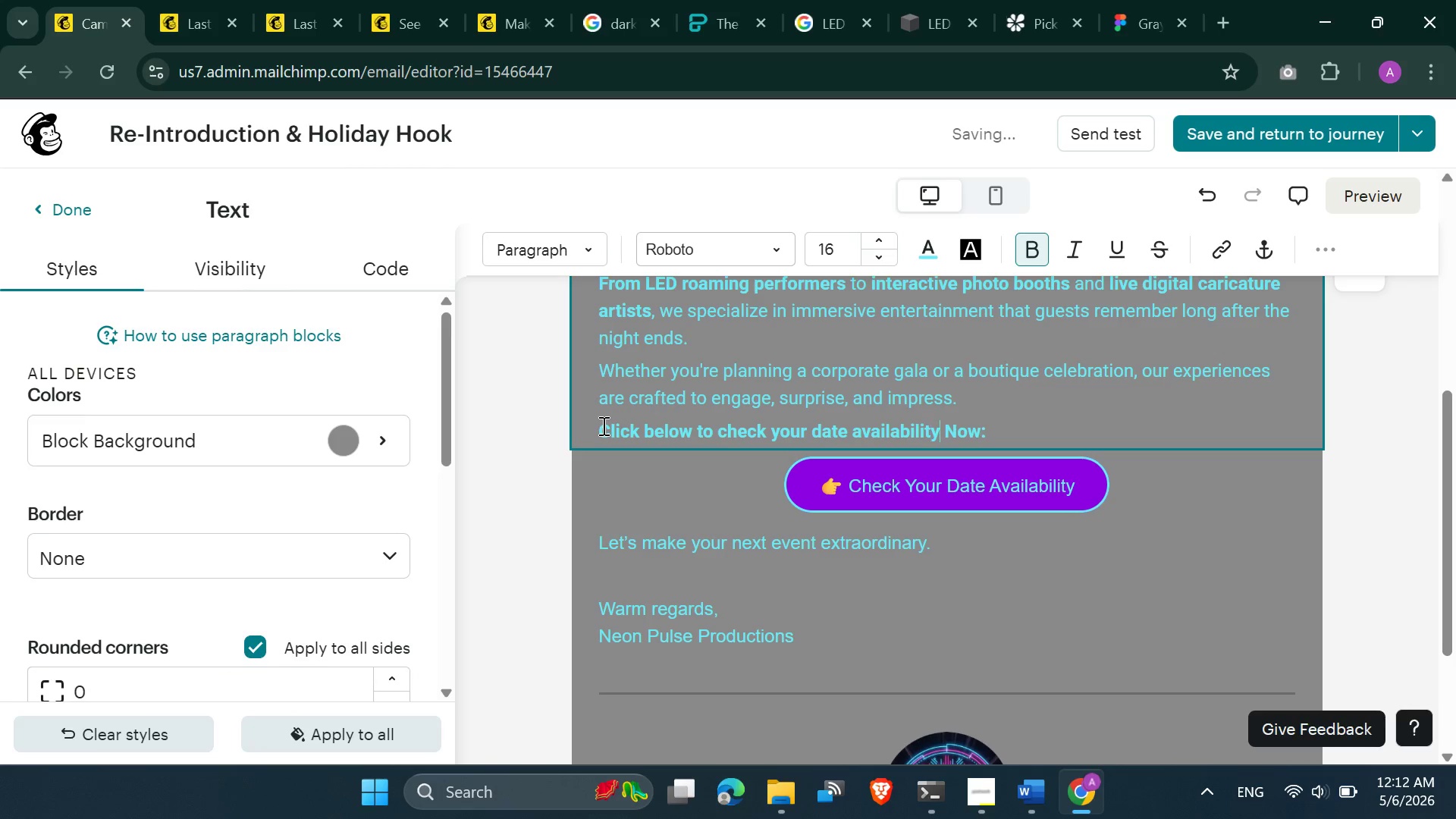 
key(ArrowRight)
 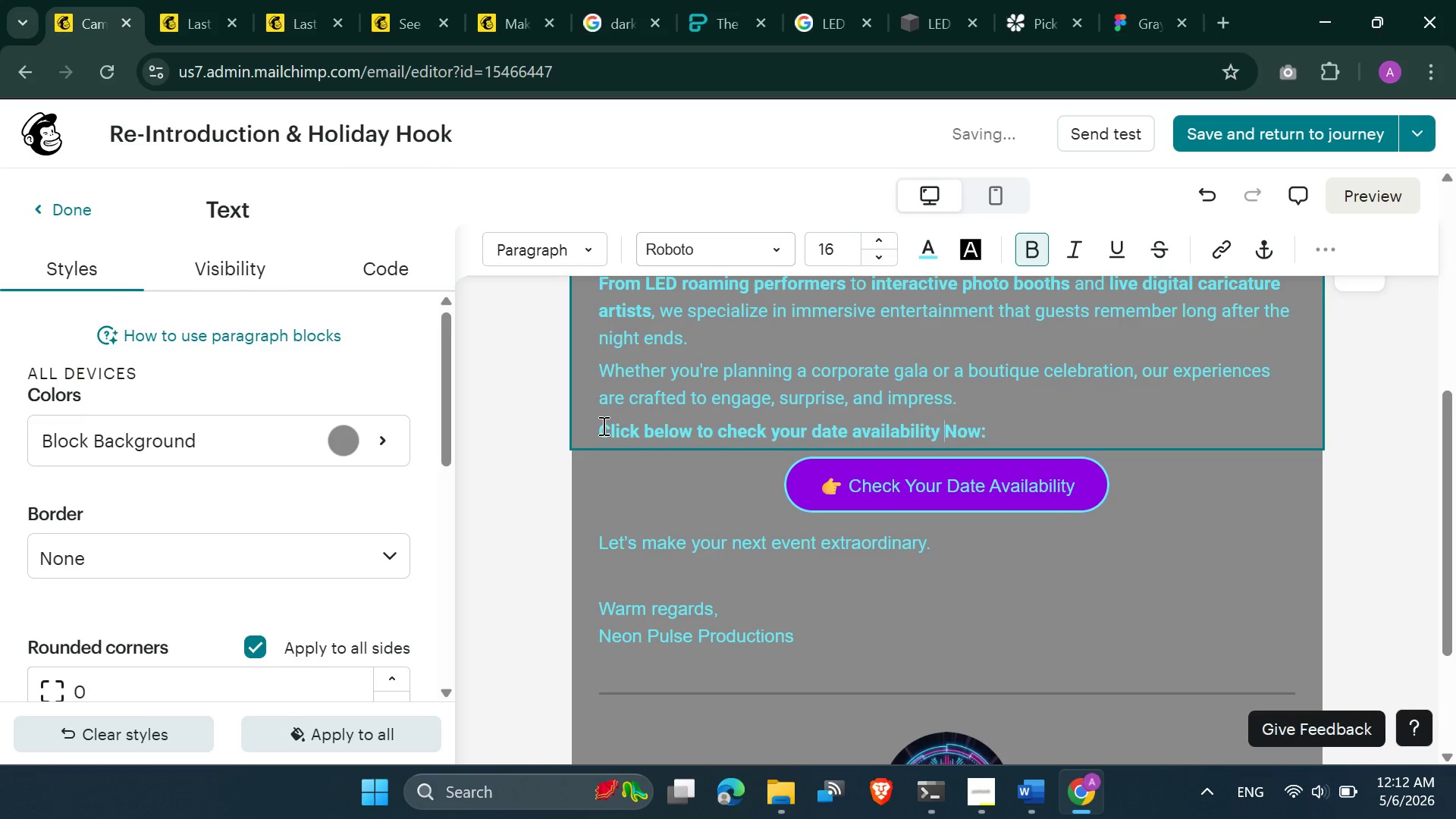 
key(ArrowRight)
 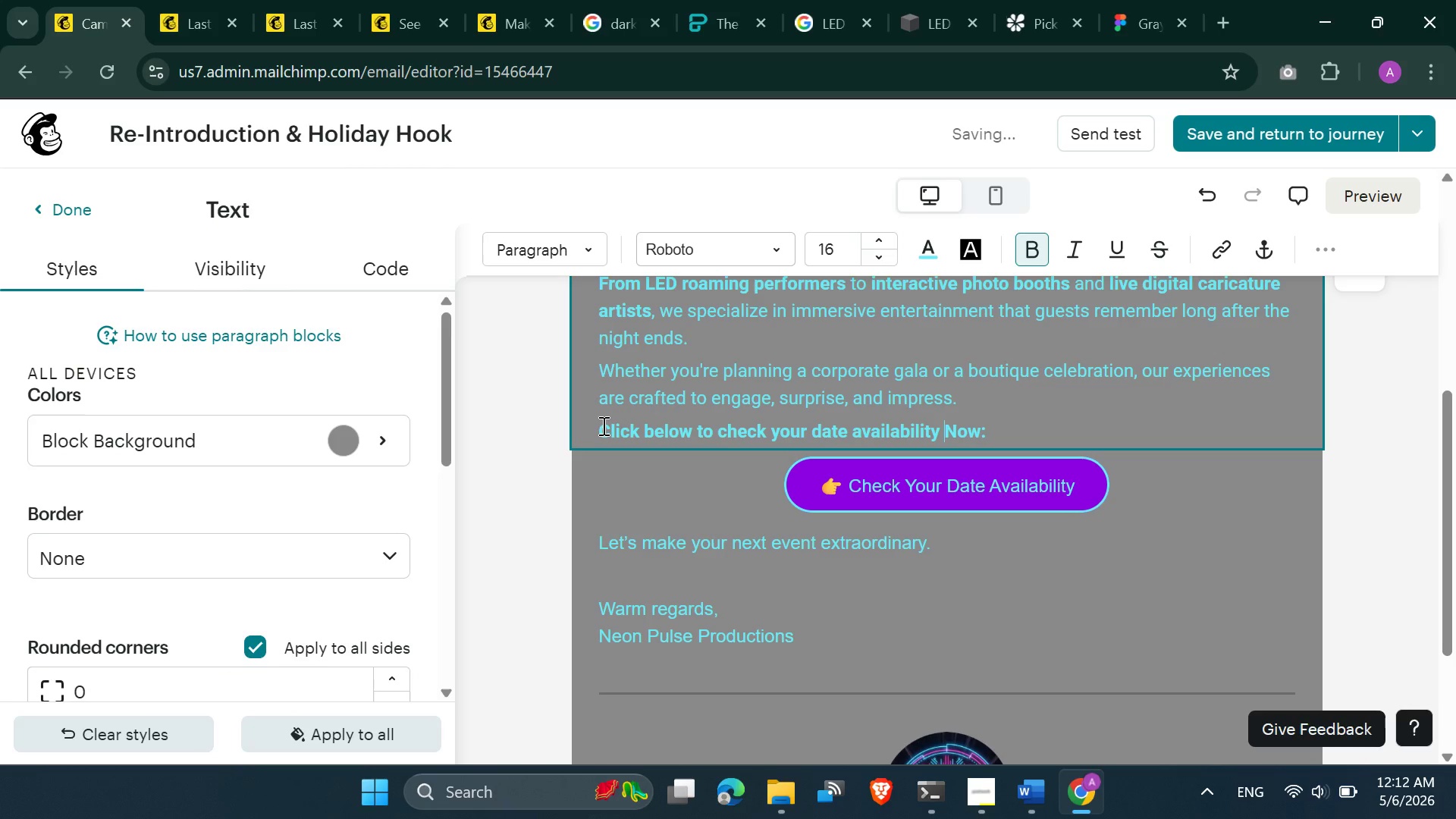 
key(ArrowRight)
 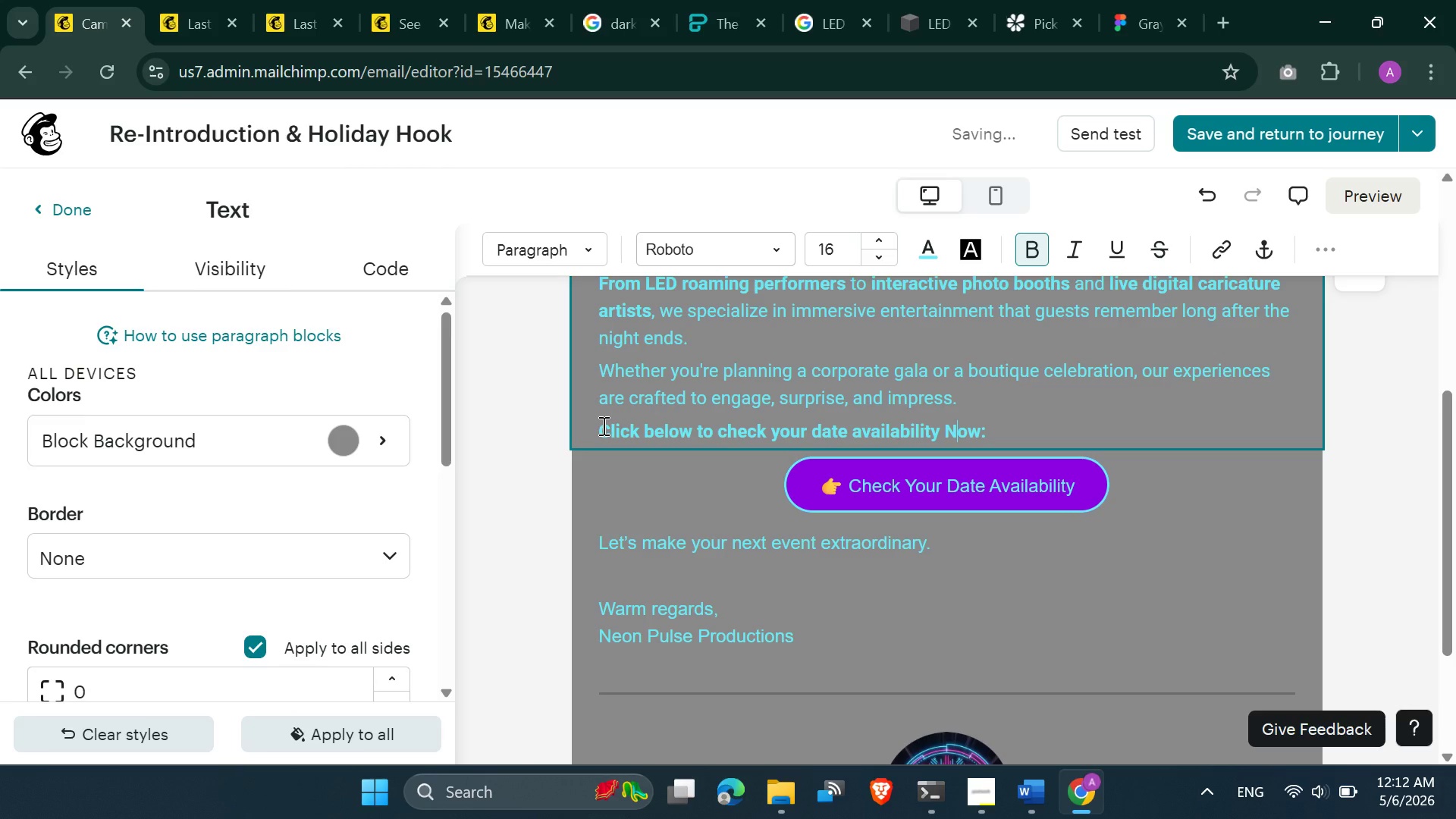 
key(Backspace)
 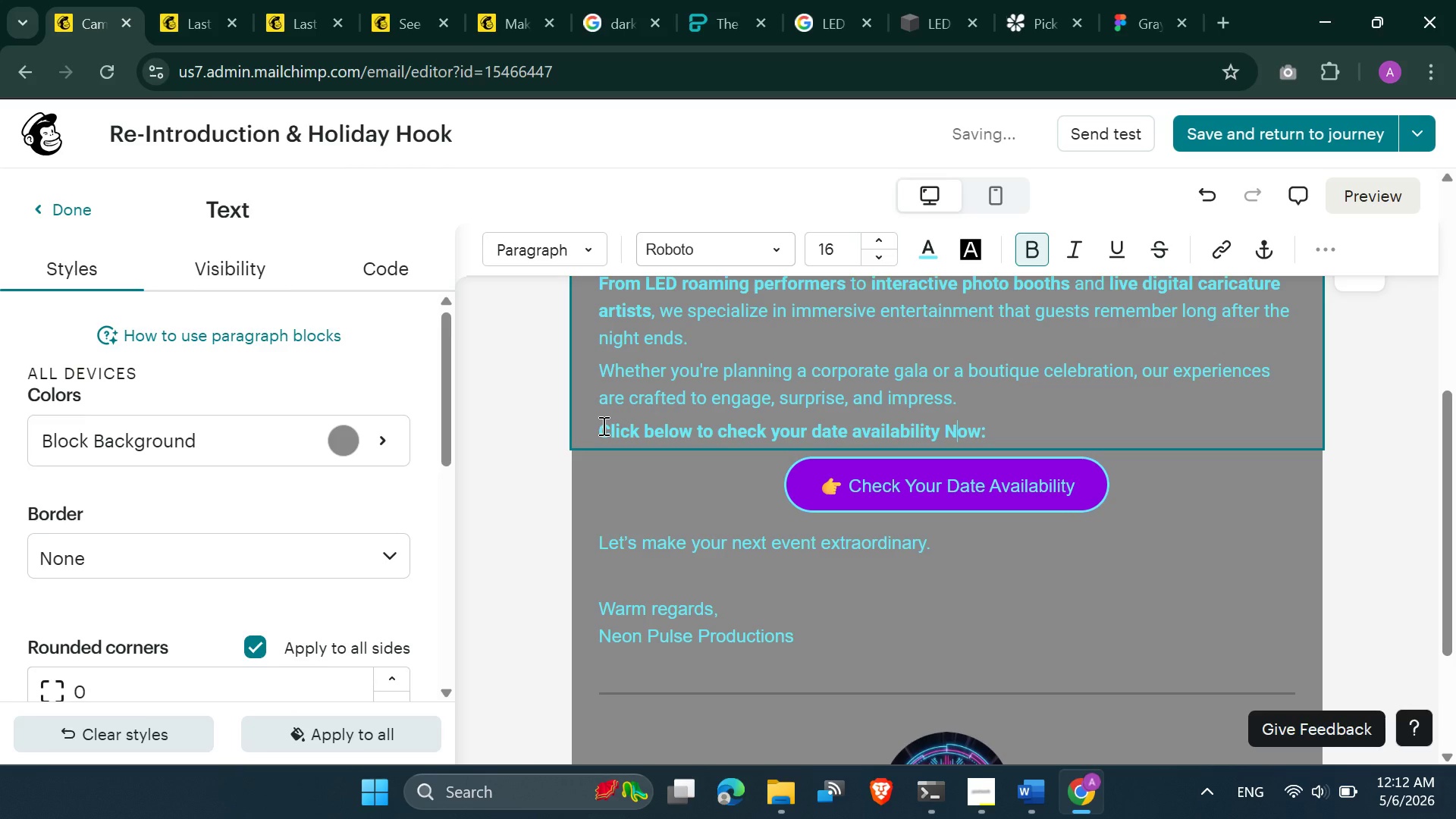 
key(N)
 